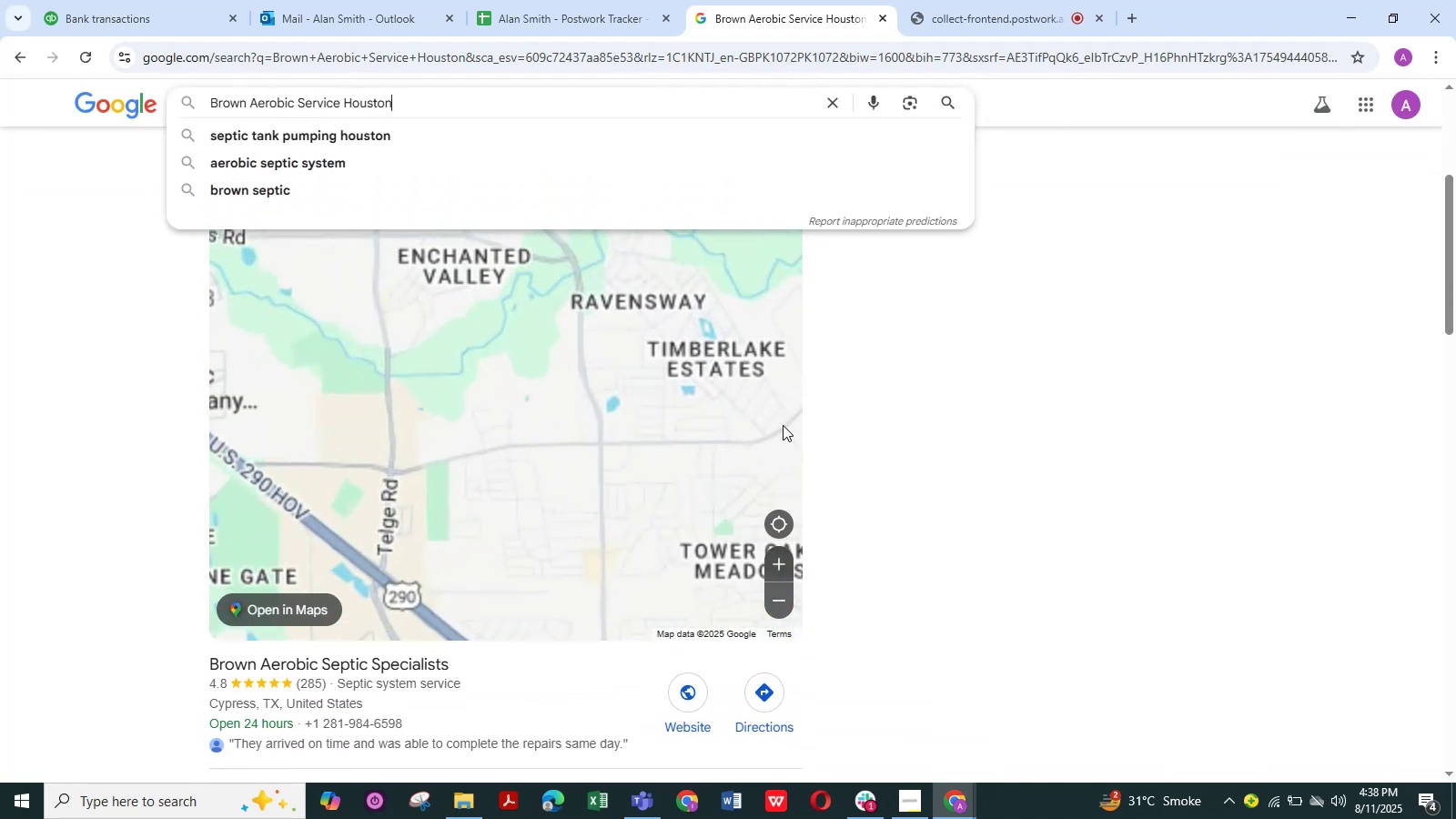 
scroll: coordinate [661, 424], scroll_direction: down, amount: 1.0
 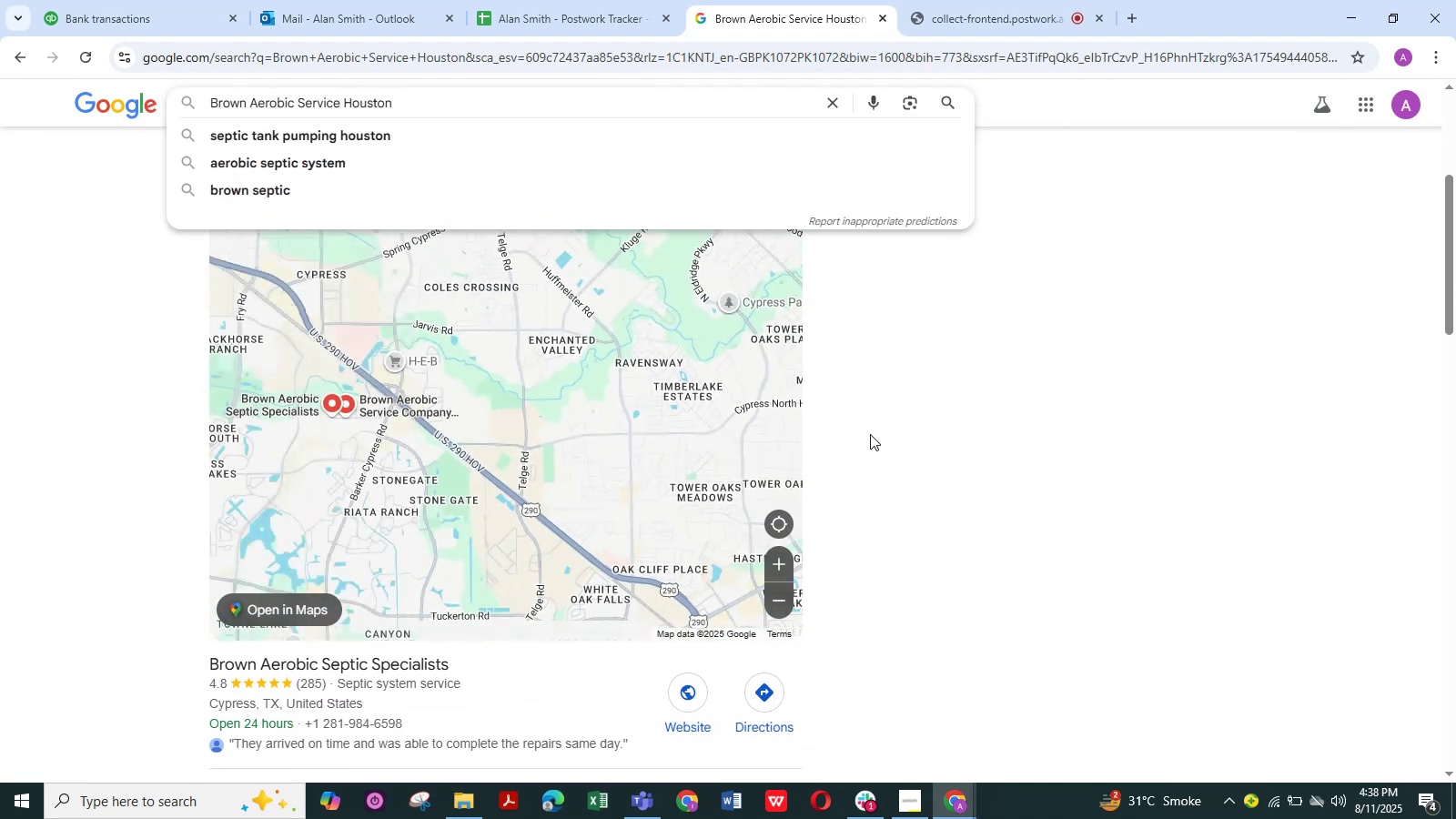 
scroll: coordinate [870, 434], scroll_direction: up, amount: 6.0
 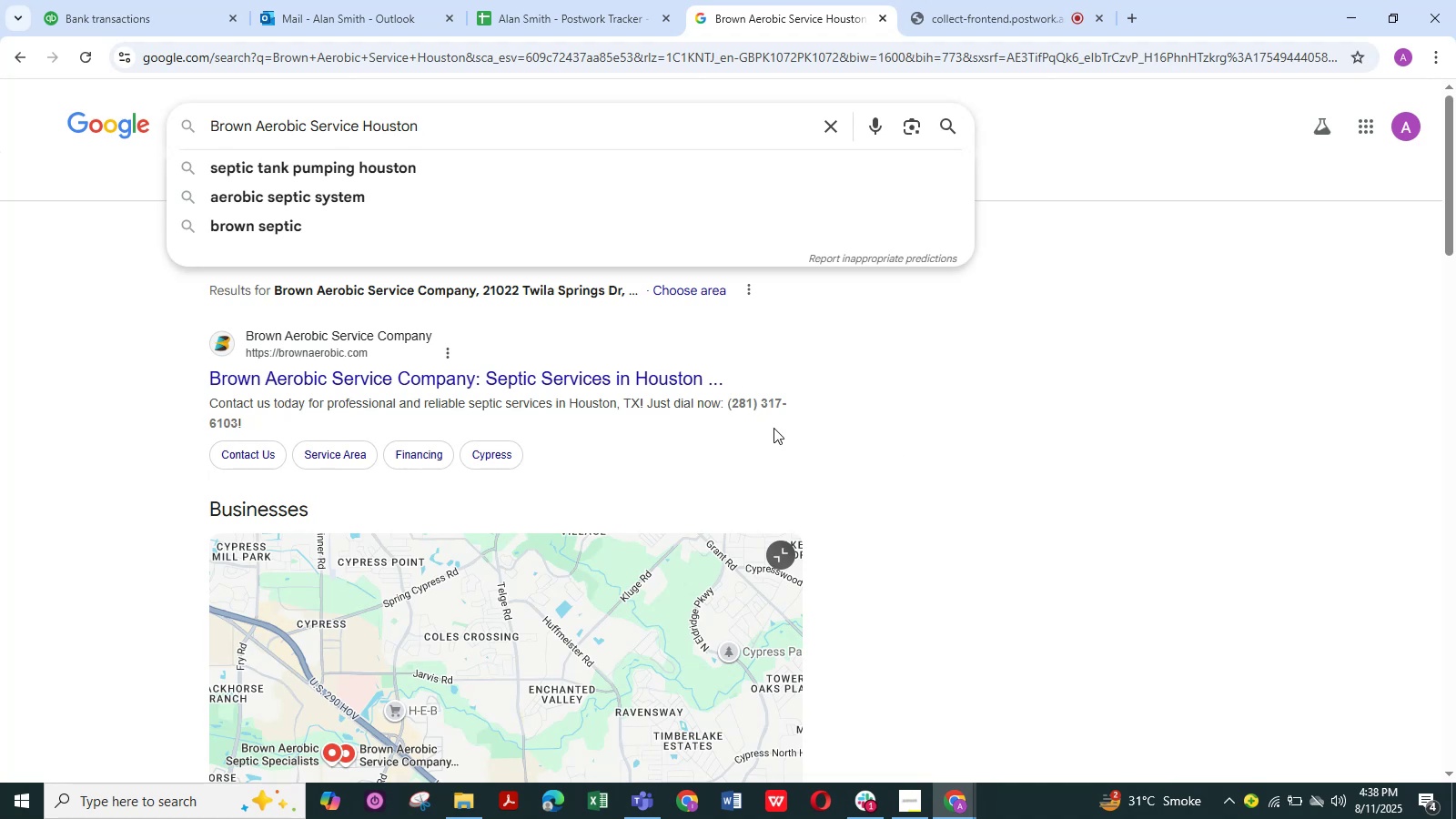 
left_click([1049, 338])
 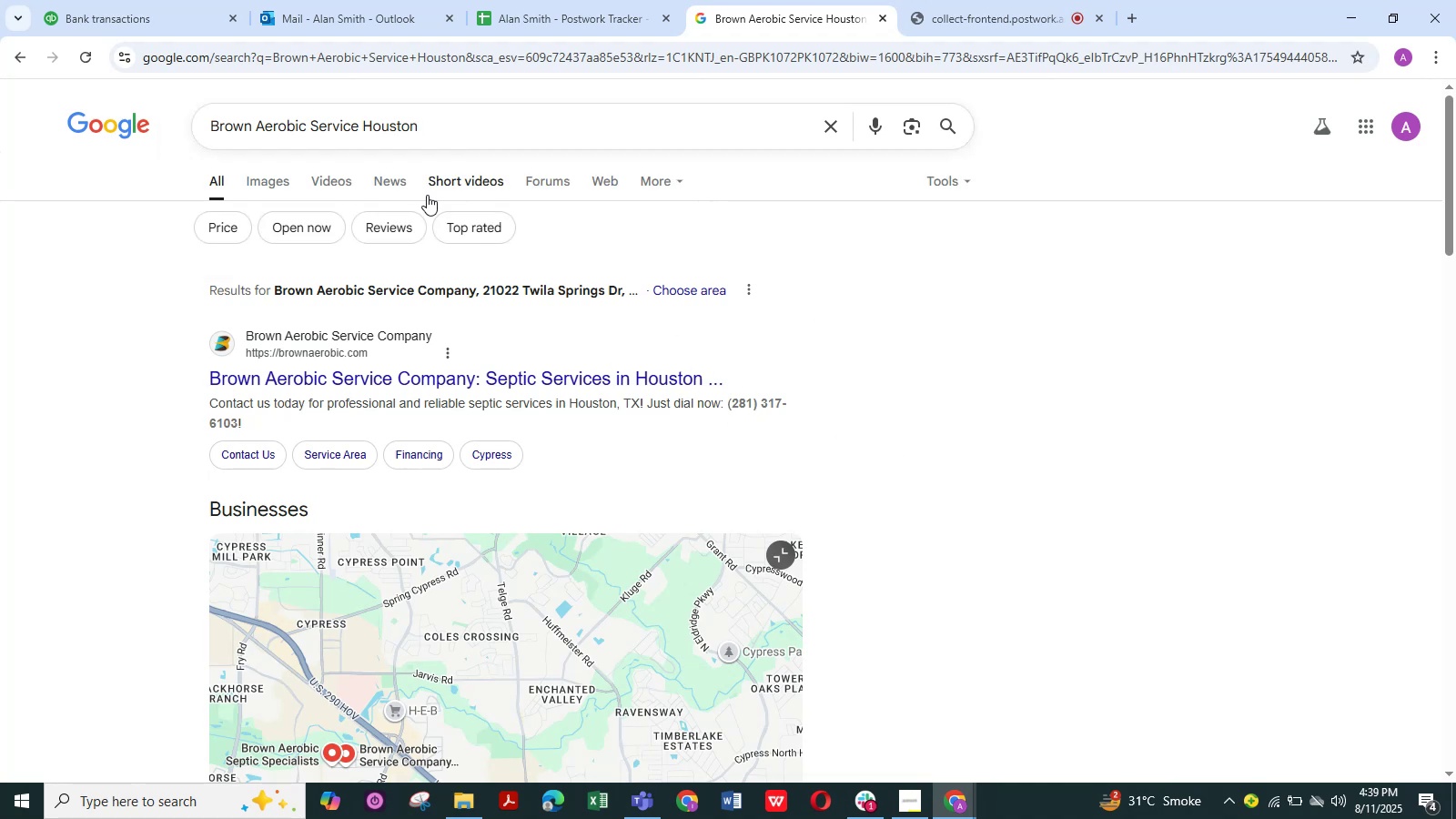 
left_click([278, 185])
 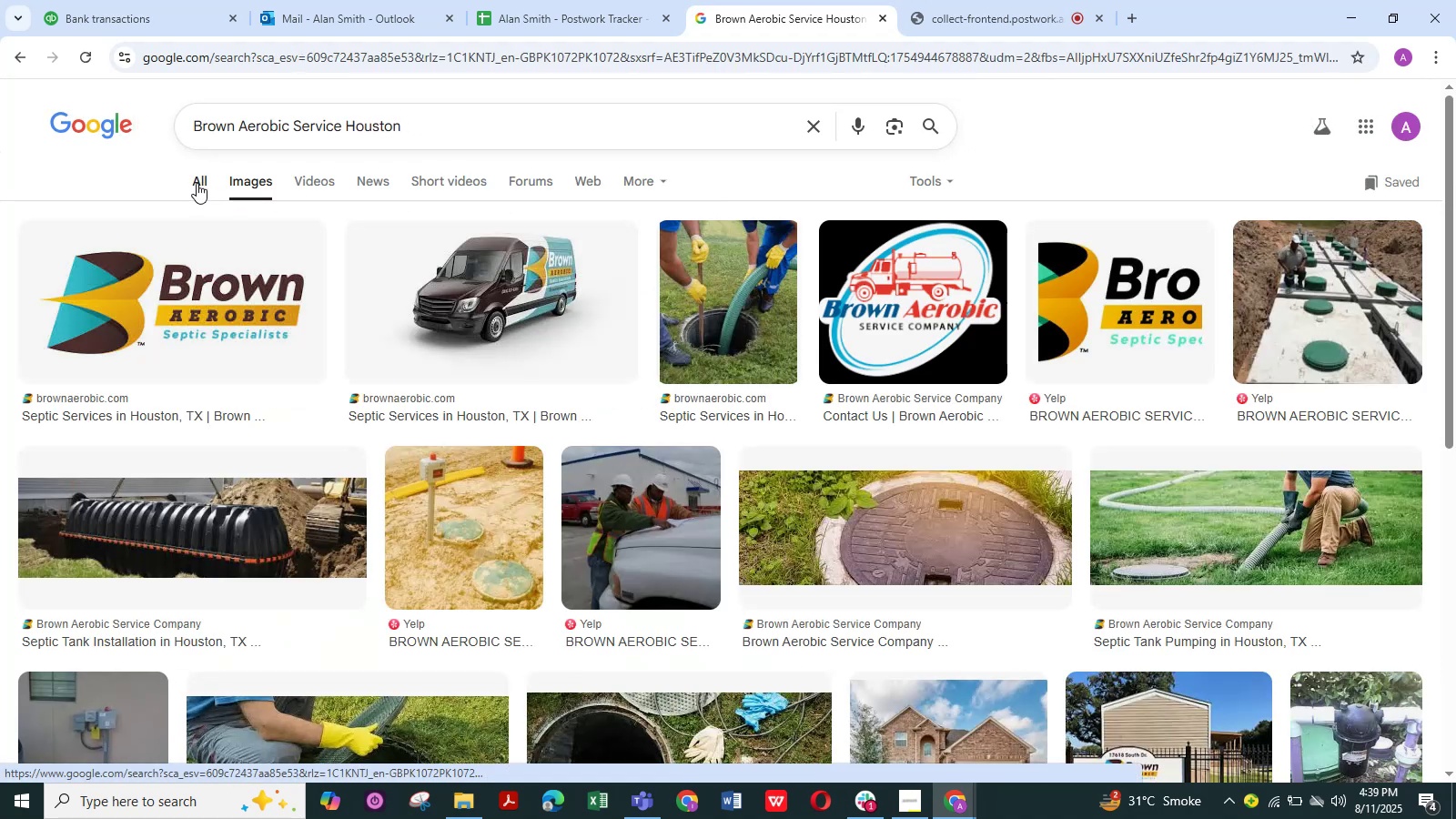 
left_click([197, 183])
 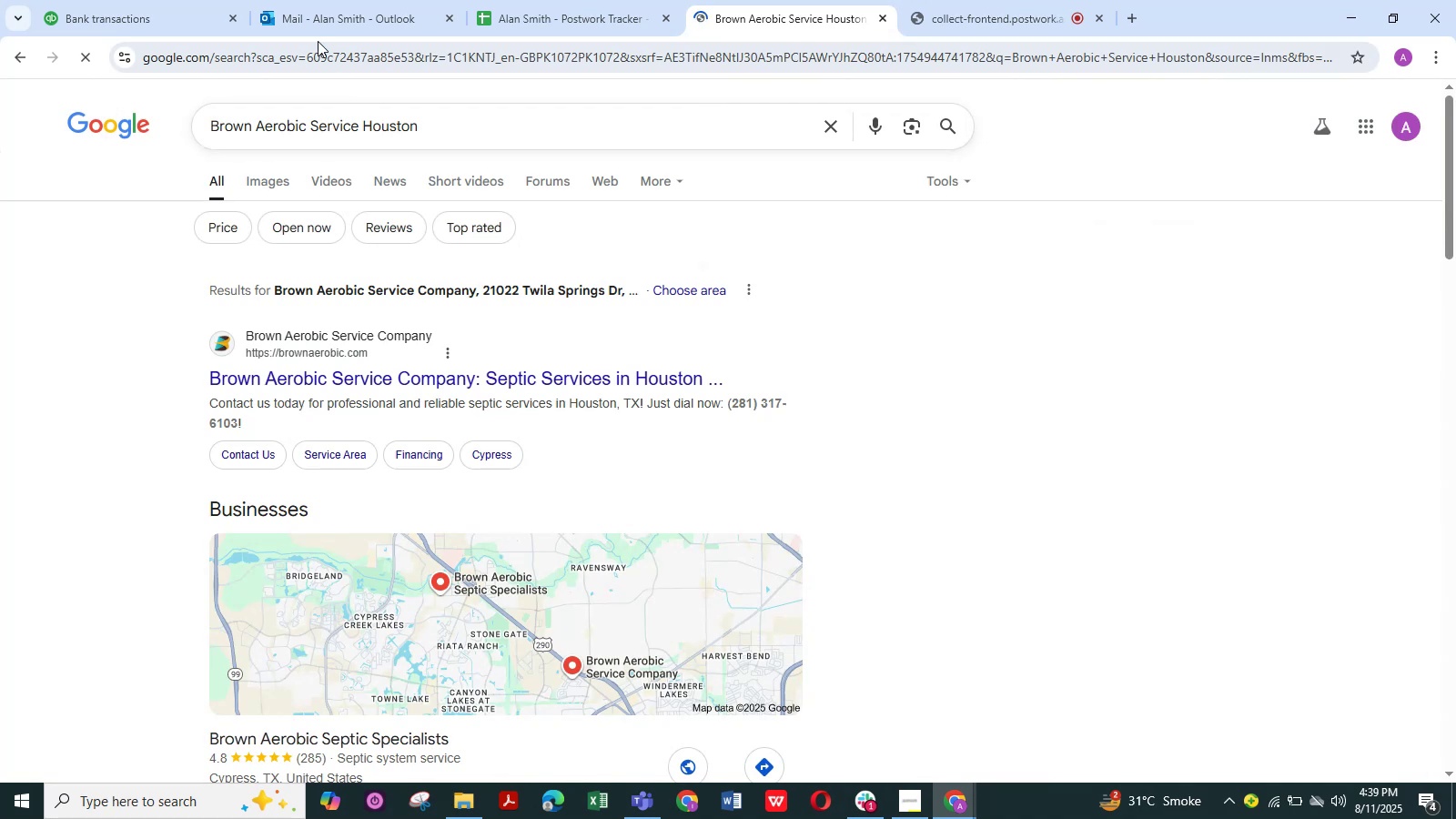 
left_click([145, 15])
 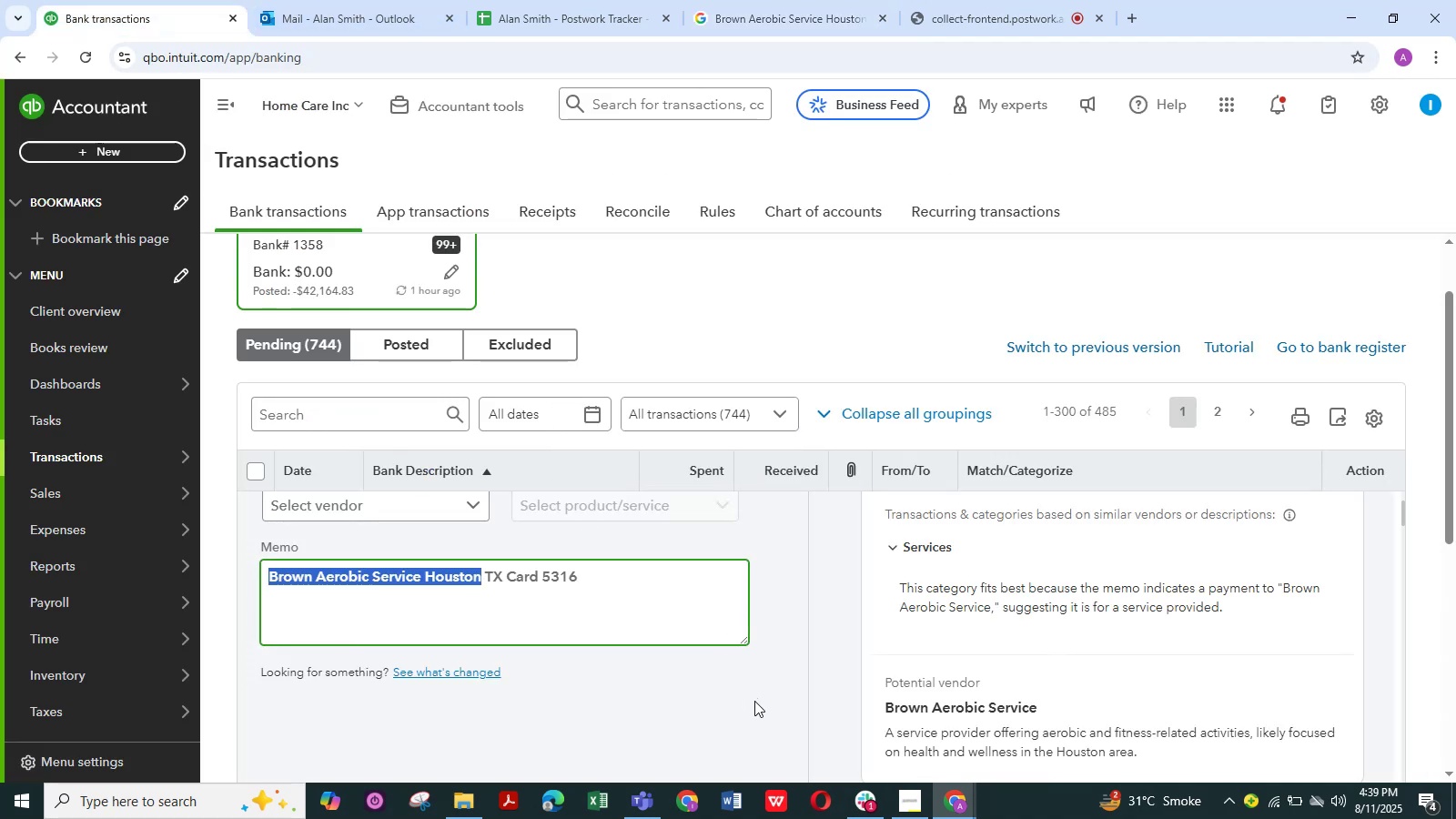 
left_click([754, 701])
 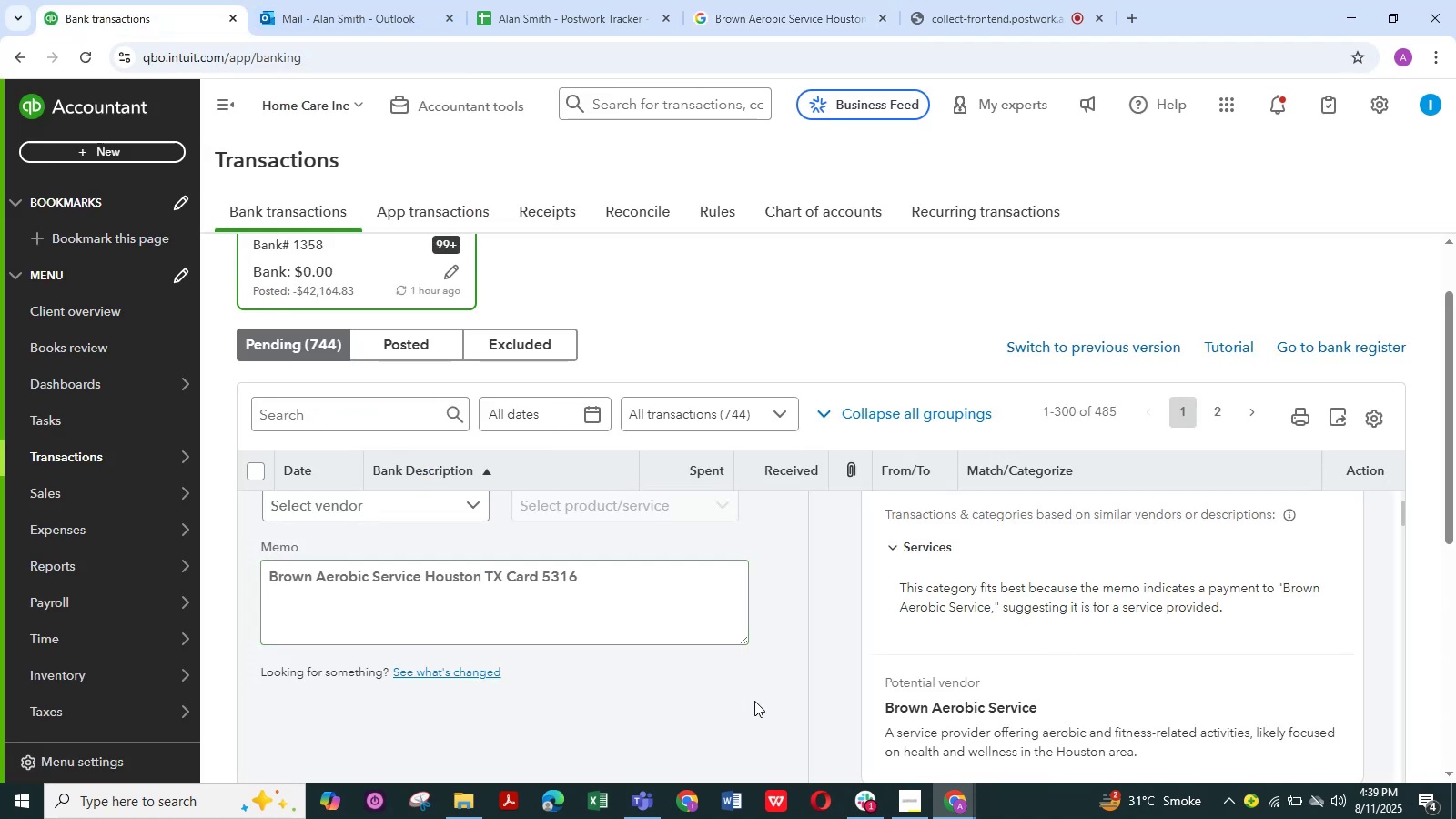 
scroll: coordinate [754, 701], scroll_direction: down, amount: 3.0
 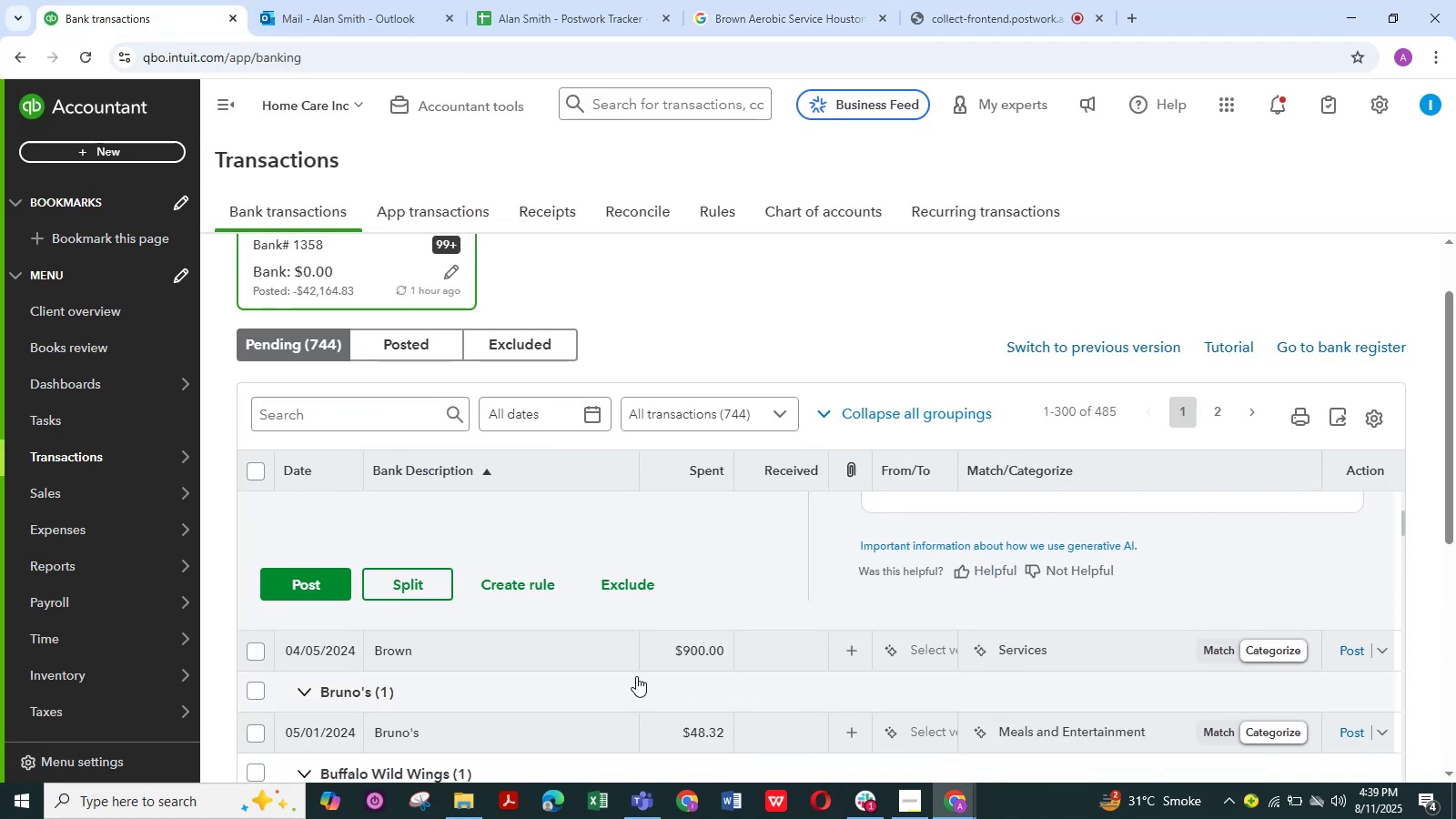 
scroll: coordinate [749, 597], scroll_direction: up, amount: 5.0
 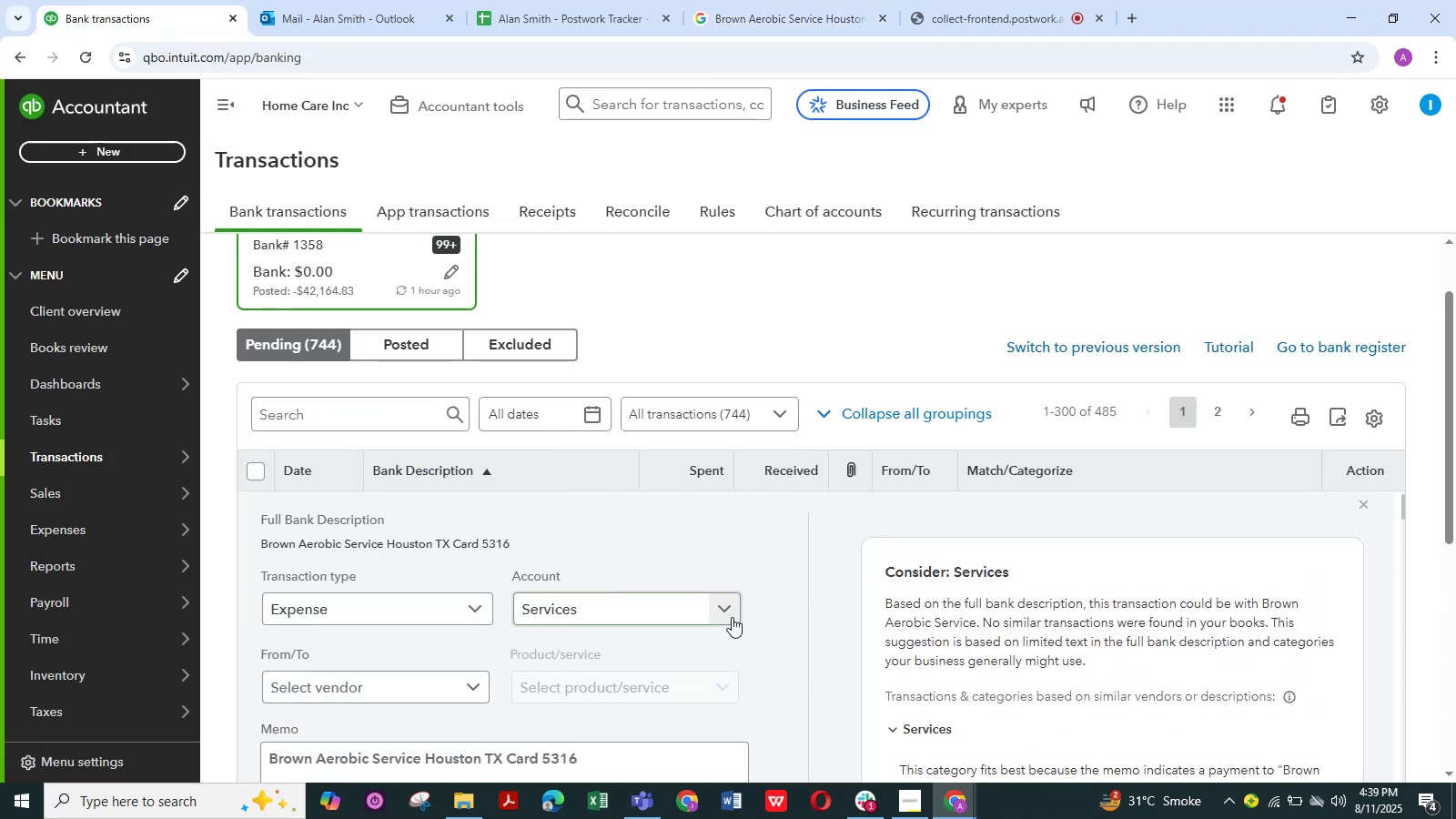 
left_click([722, 606])
 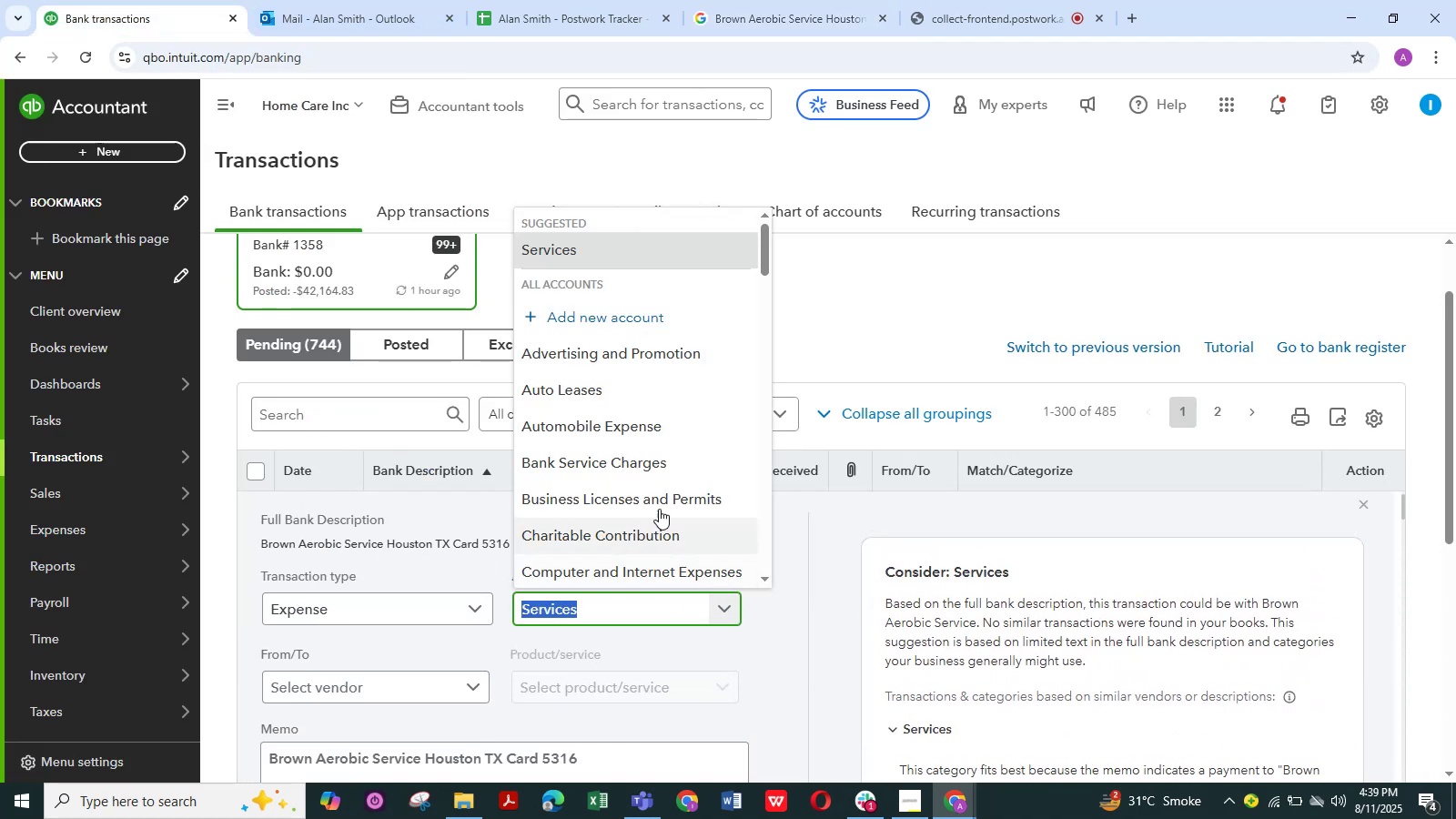 
scroll: coordinate [645, 465], scroll_direction: down, amount: 3.0
 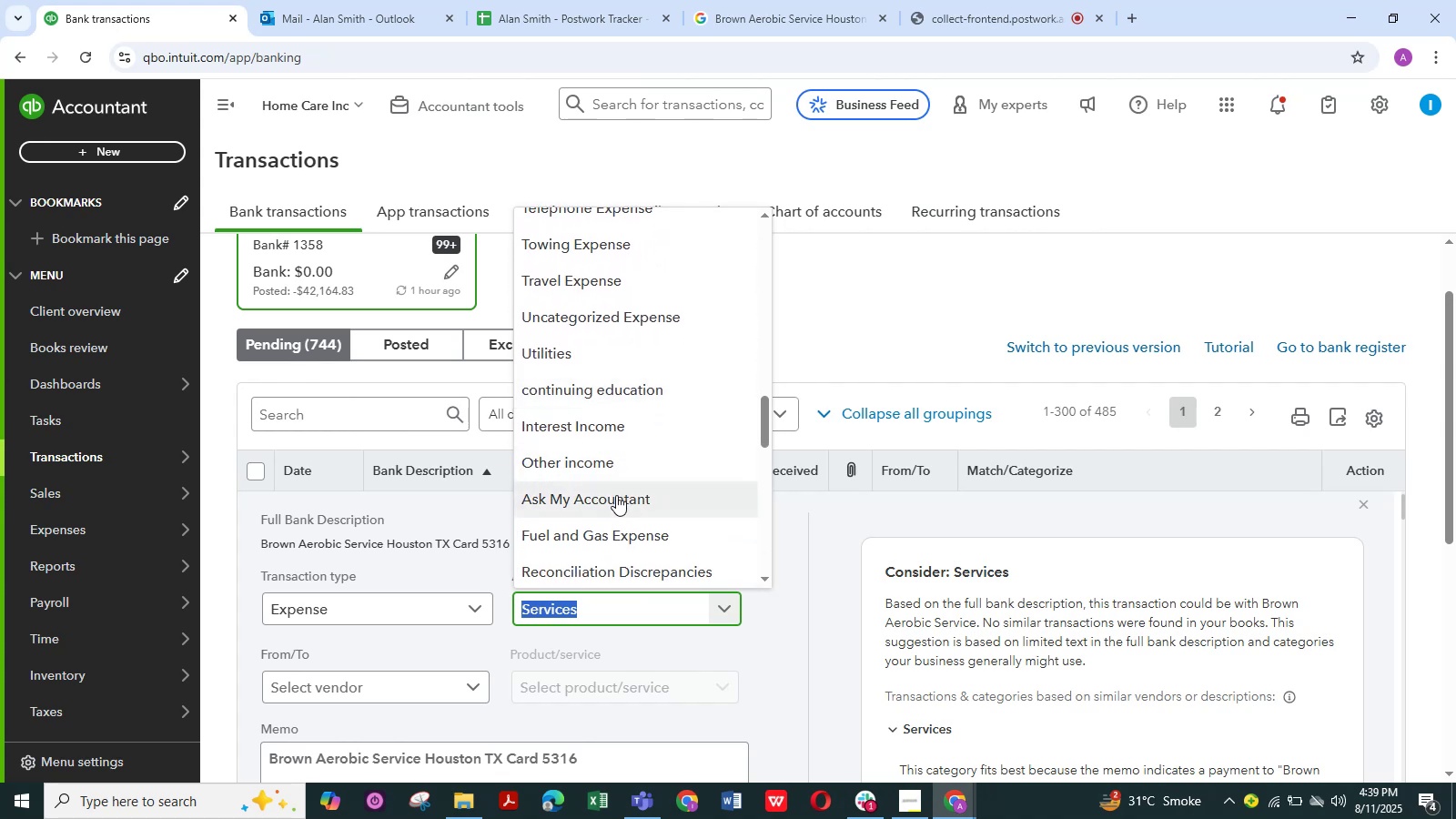 
left_click([616, 496])
 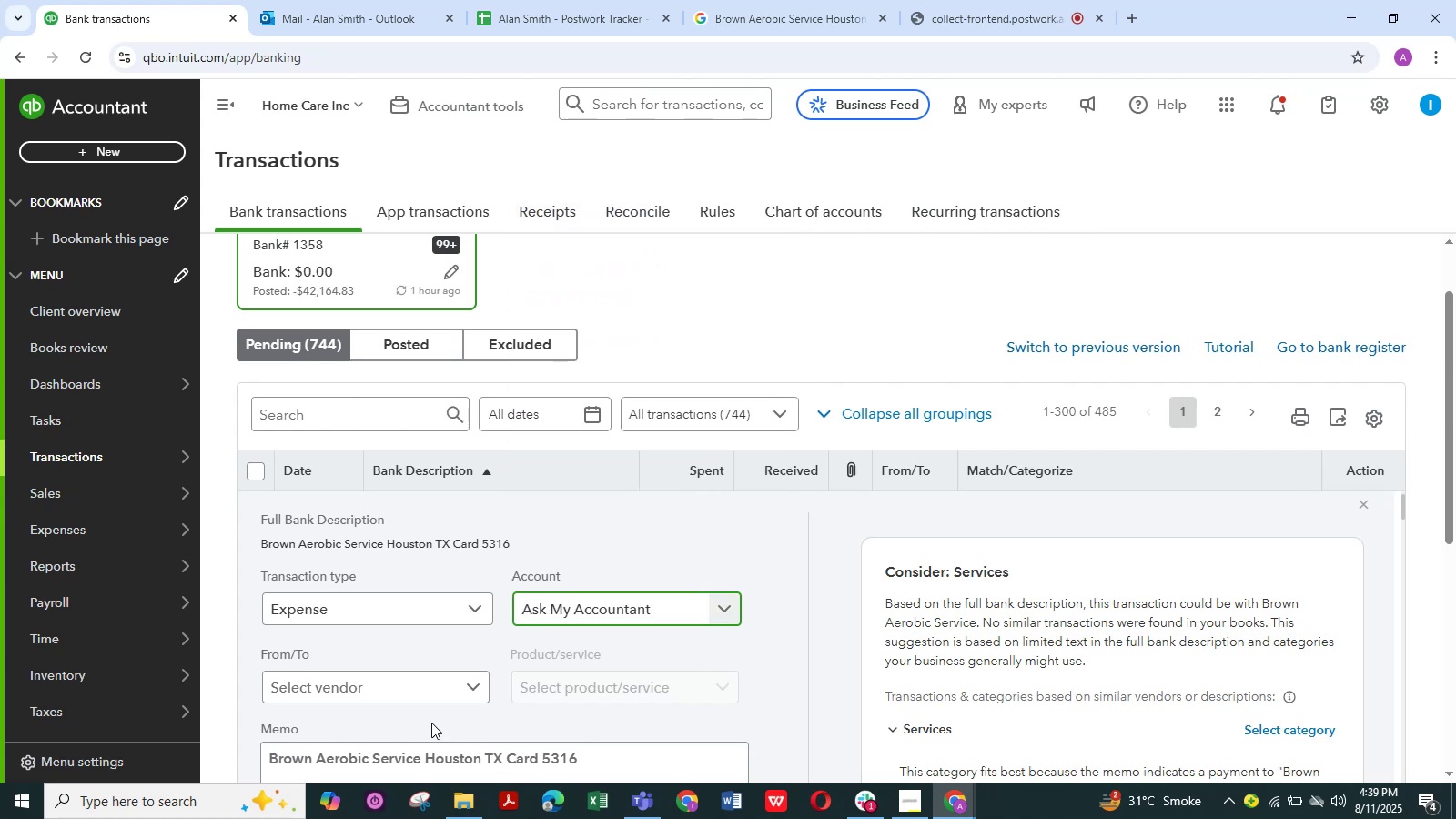 
scroll: coordinate [411, 677], scroll_direction: down, amount: 1.0
 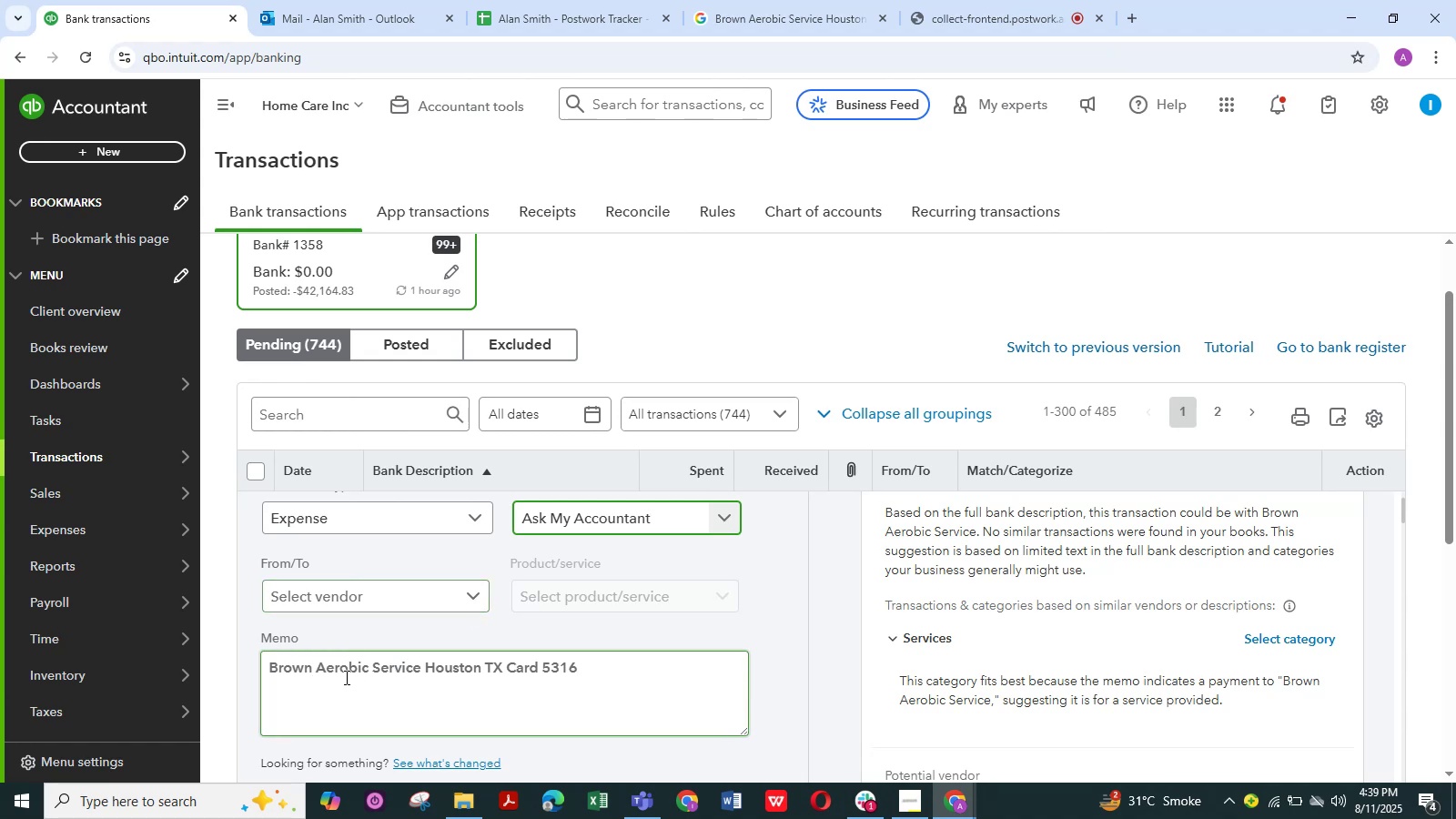 
wait(6.68)
 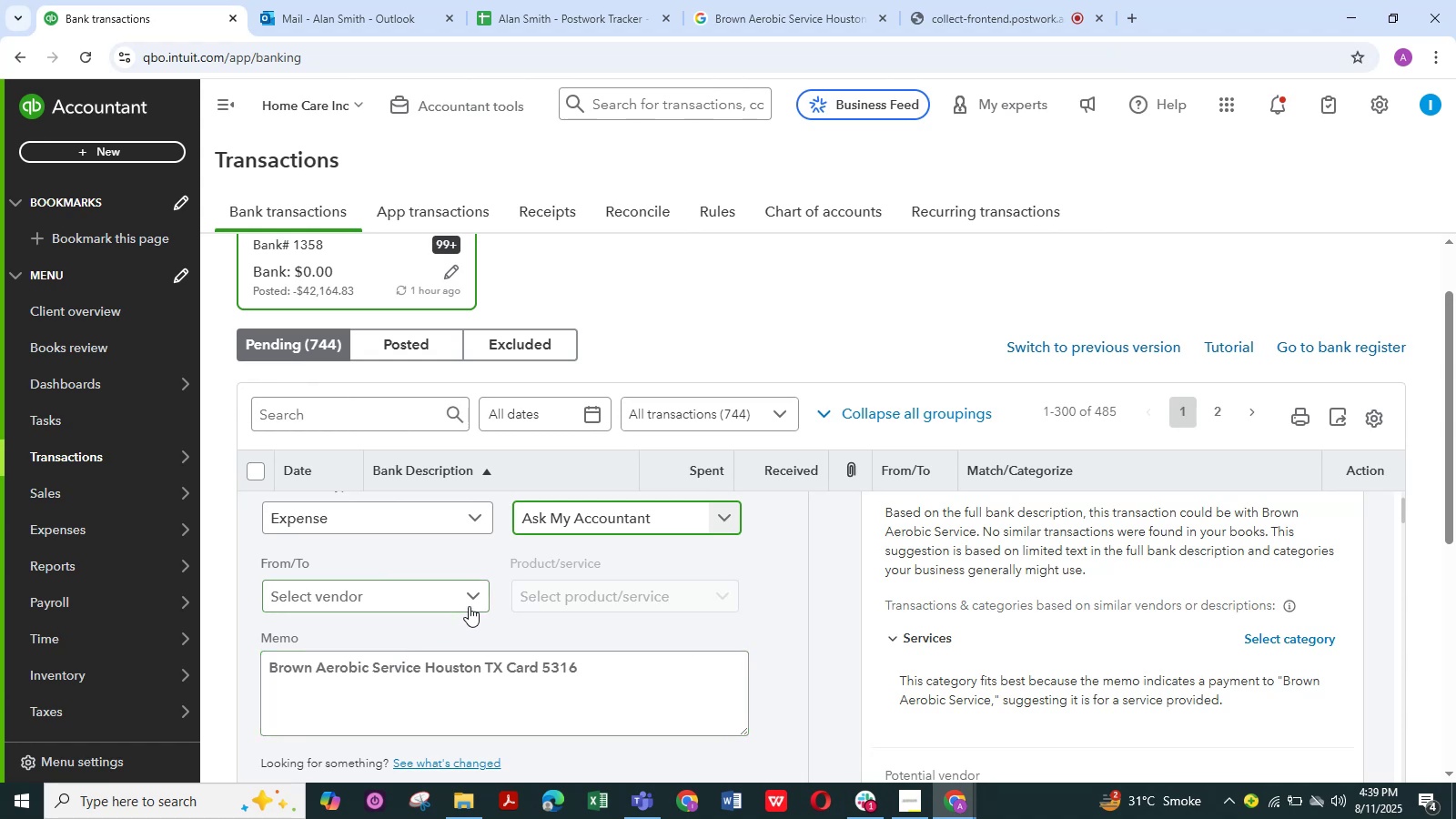 
left_click_drag(start_coordinate=[421, 671], to_coordinate=[318, 677])
 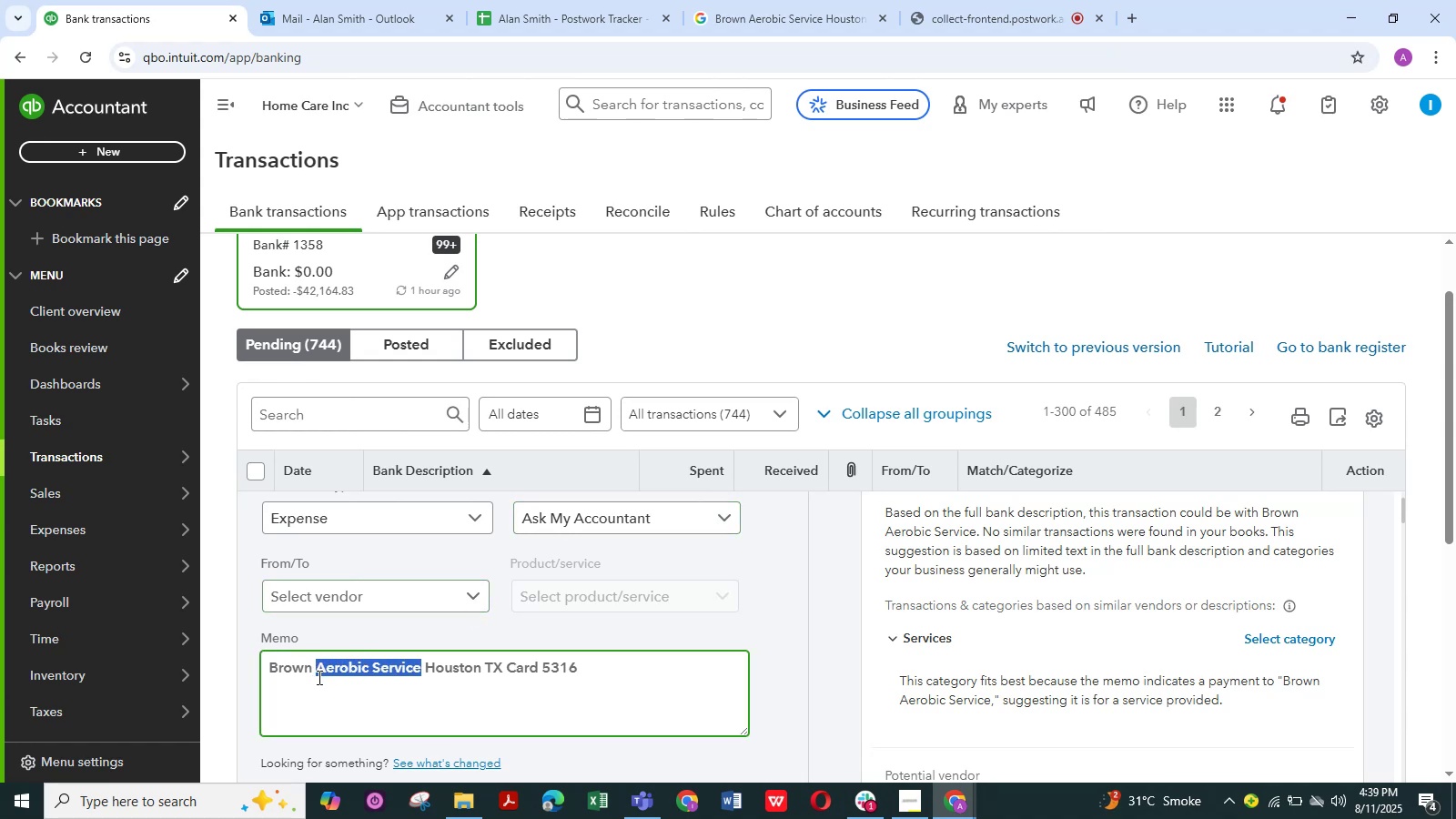 
key(Control+C)
 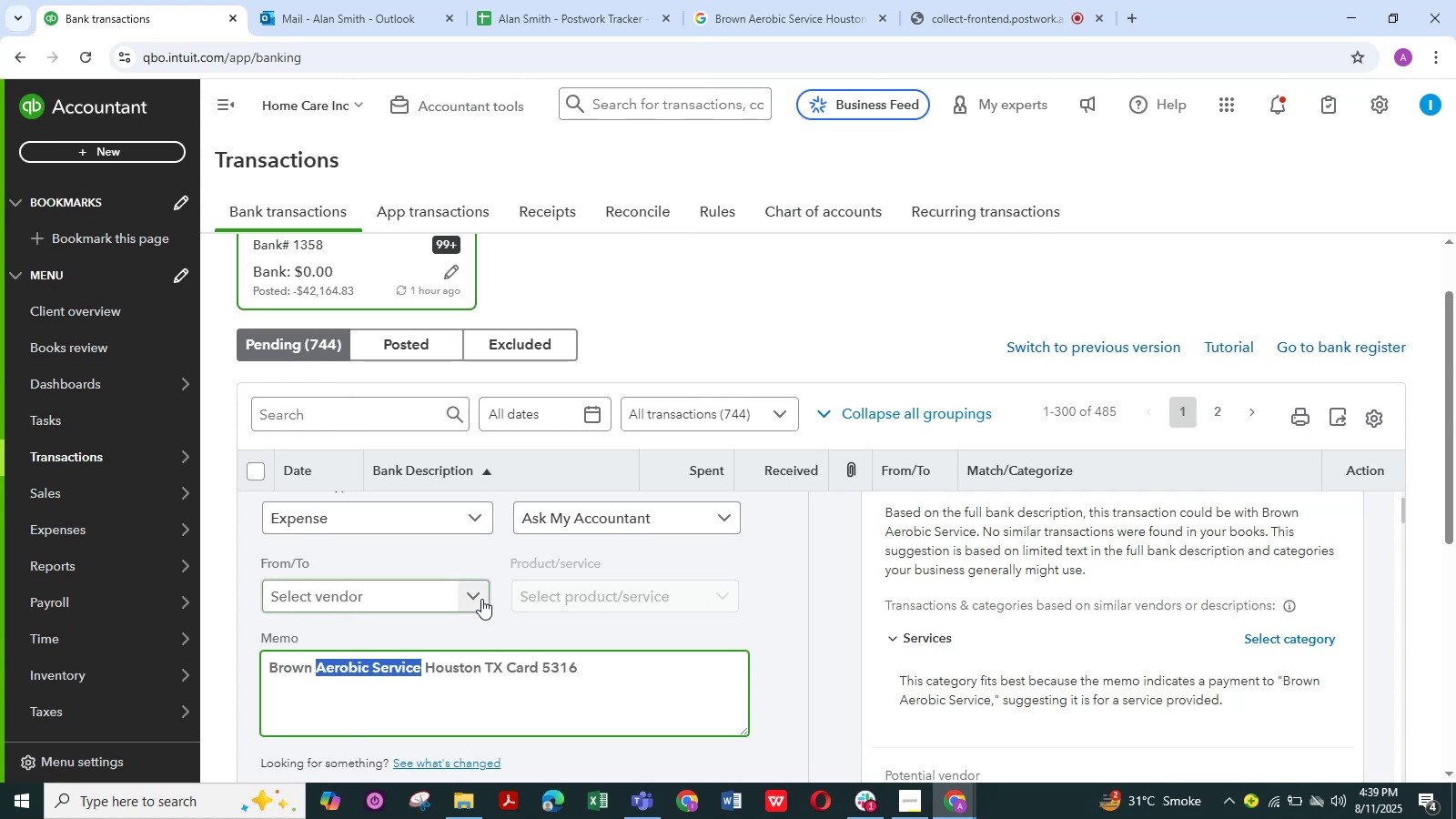 
left_click([480, 600])
 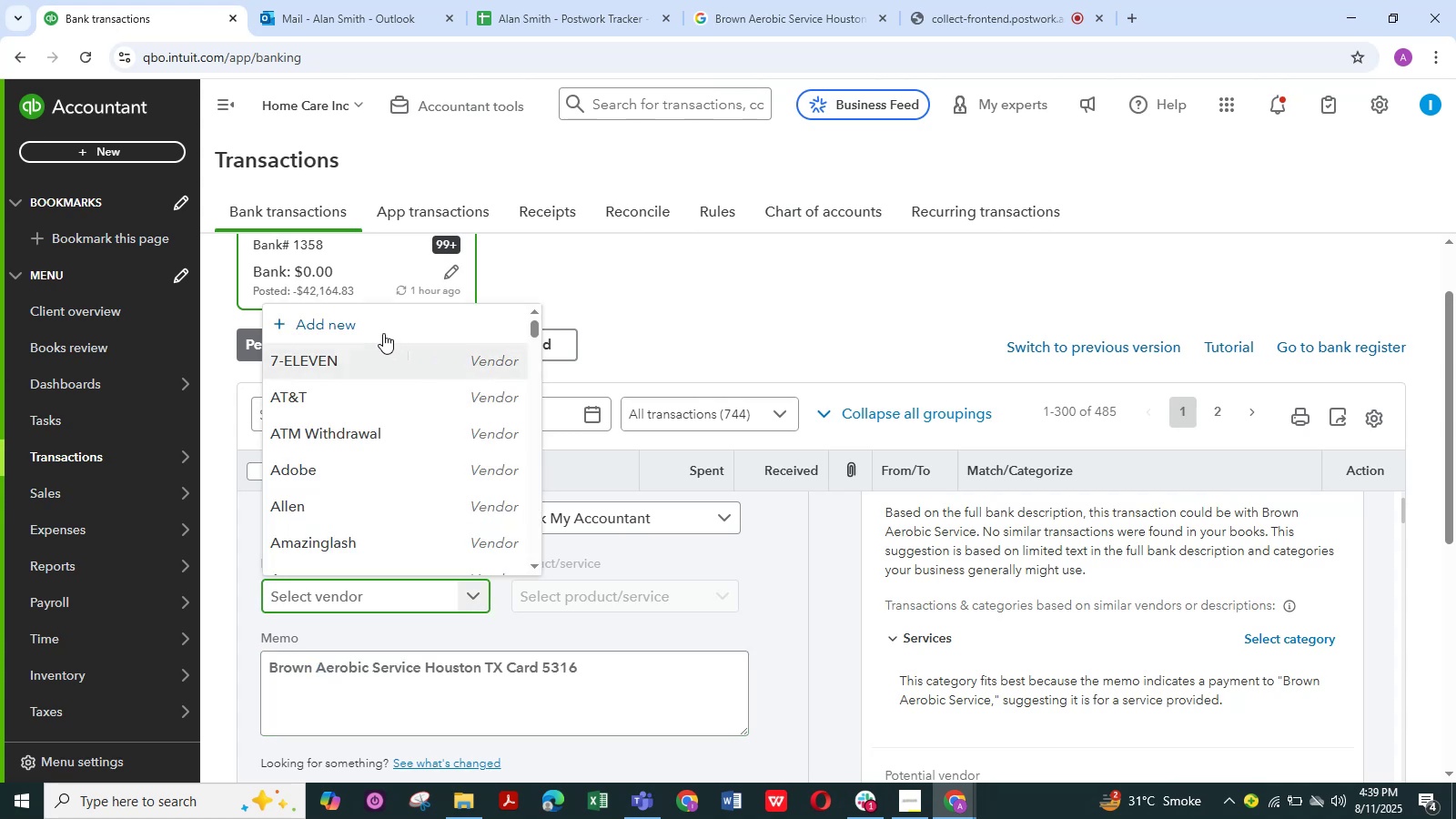 
left_click([376, 326])
 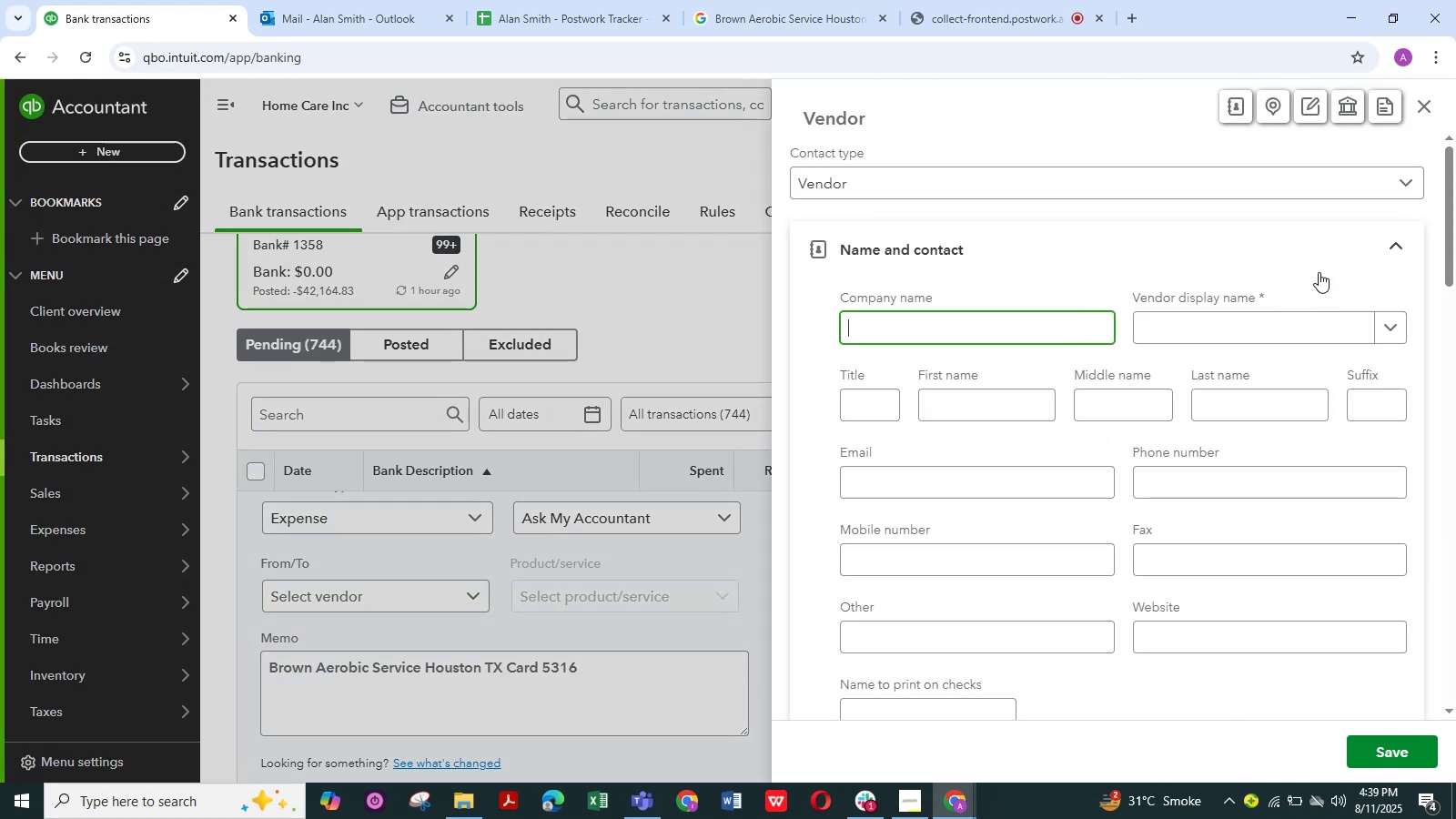 
left_click([1299, 321])
 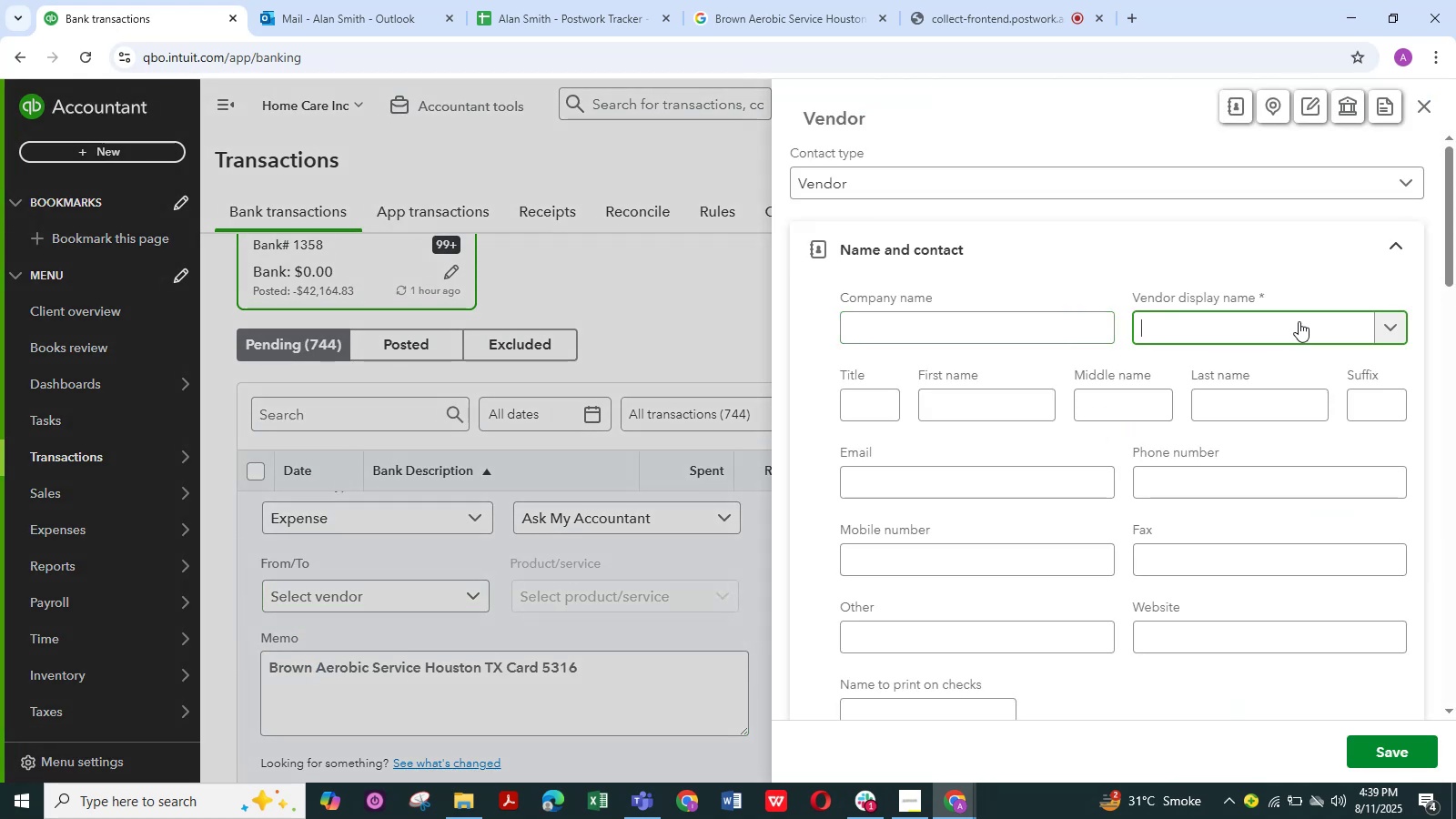 
key(Control+V)
 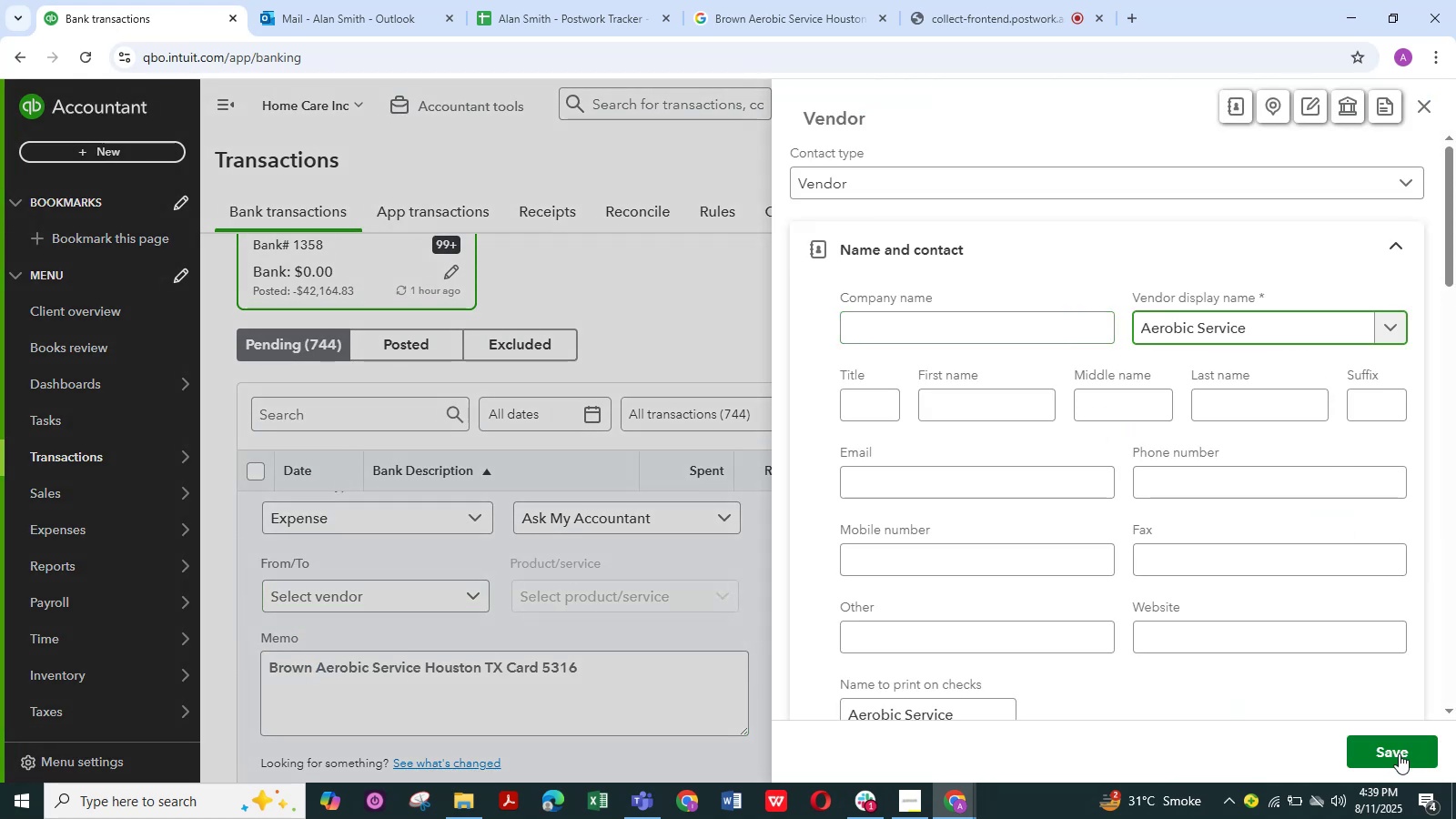 
left_click([1399, 757])
 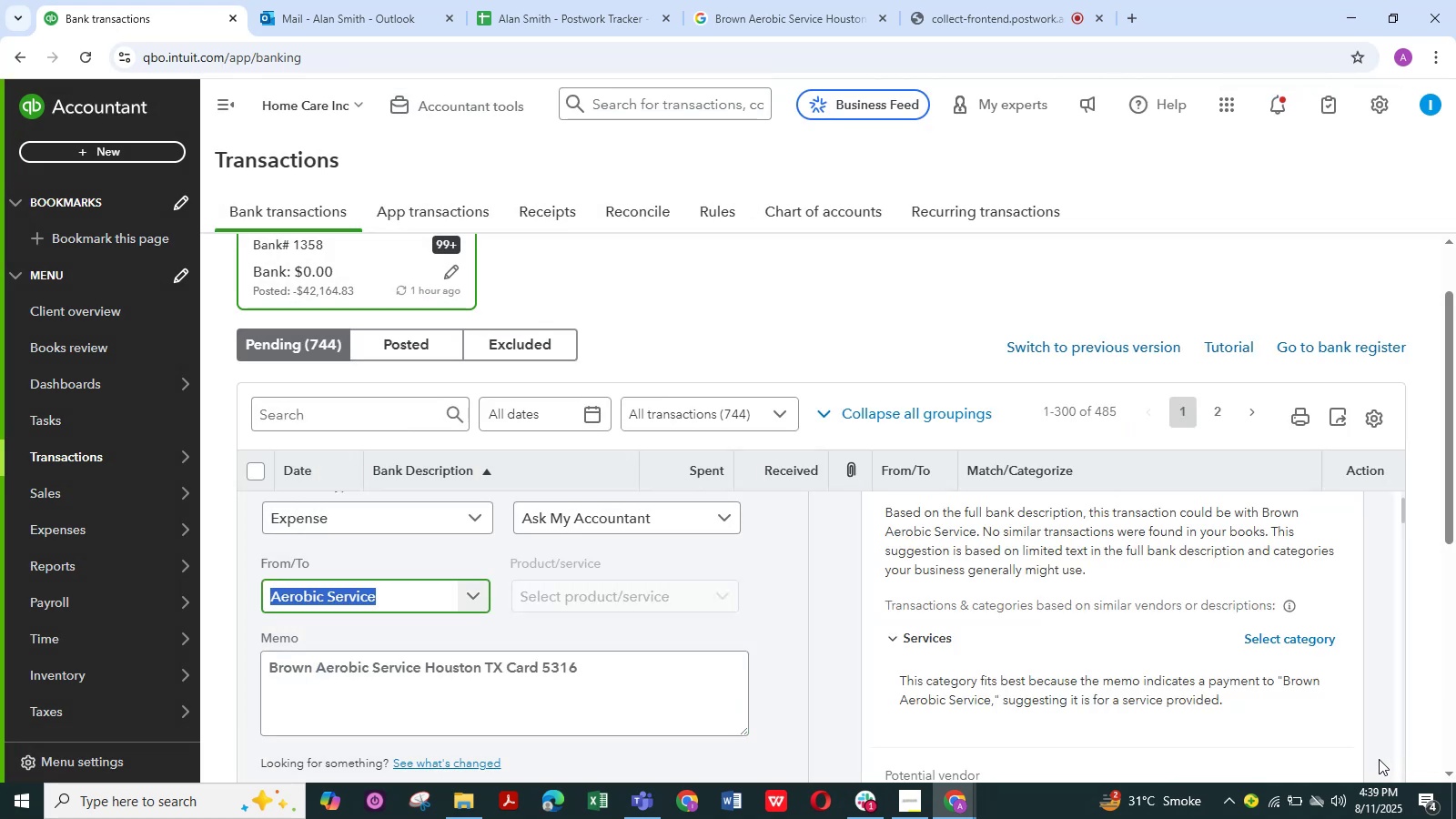 
scroll: coordinate [536, 649], scroll_direction: down, amount: 3.0
 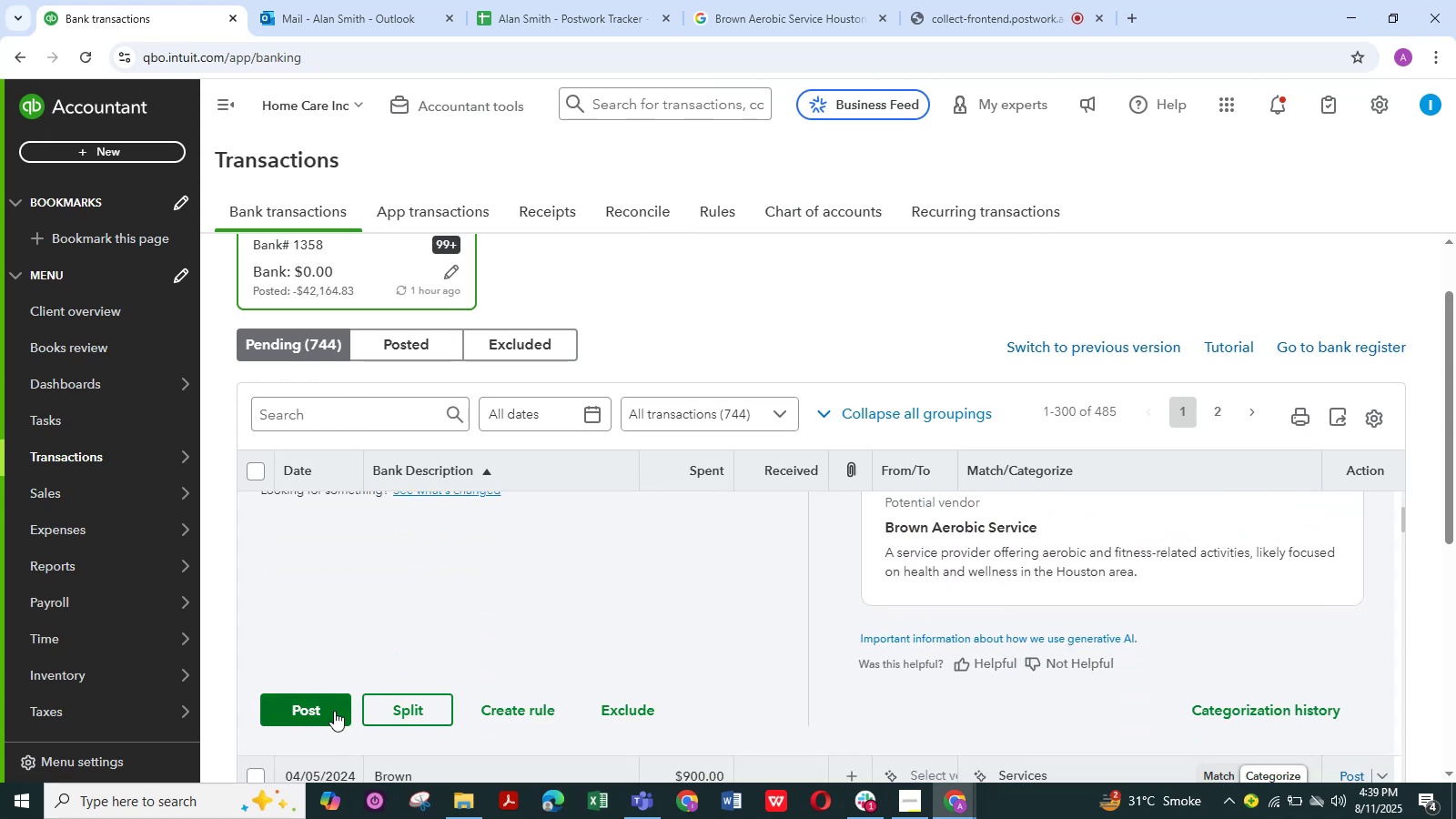 
left_click([332, 704])
 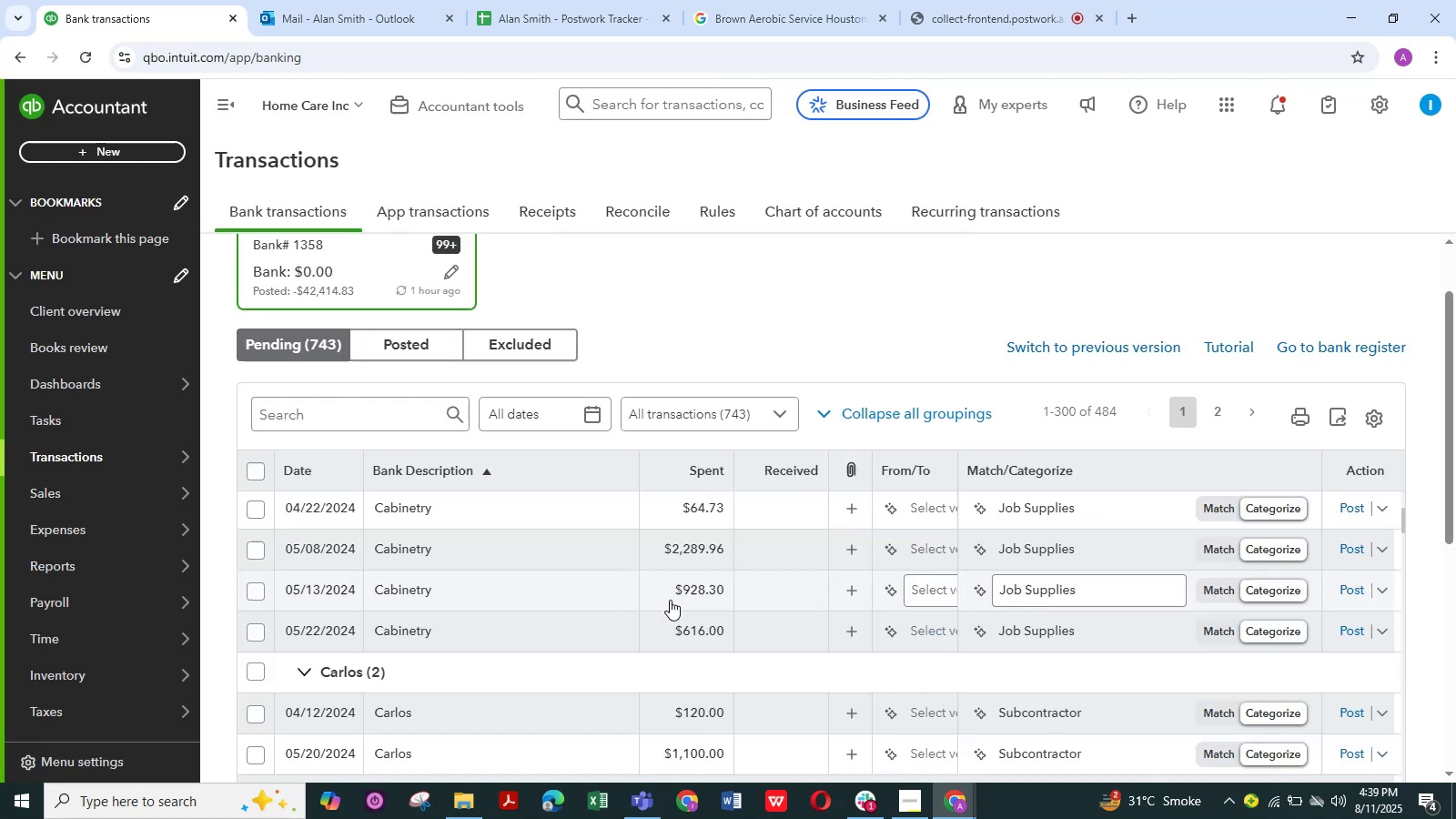 
scroll: coordinate [484, 581], scroll_direction: up, amount: 3.0
 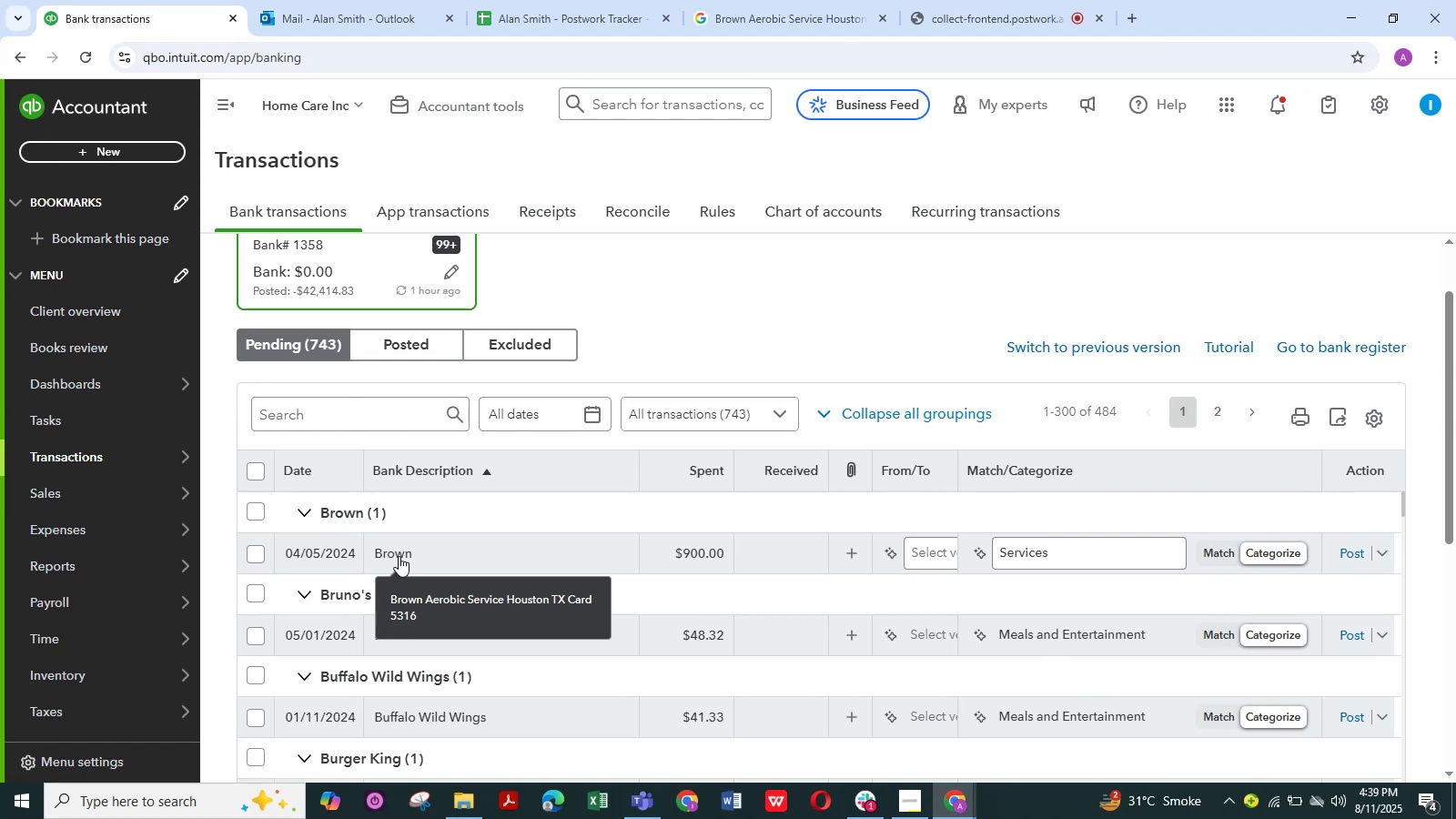 
wait(6.8)
 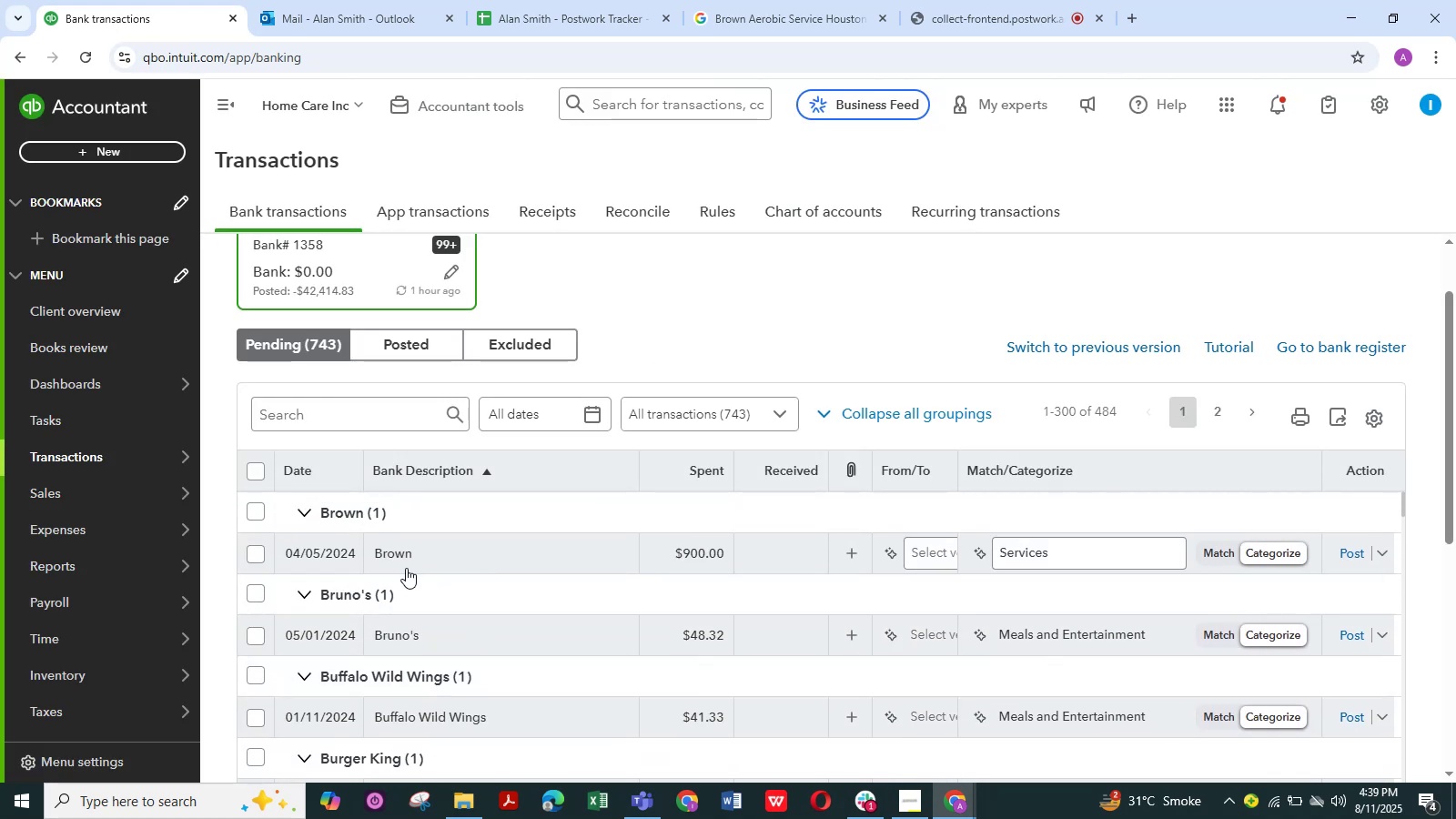 
left_click([399, 556])
 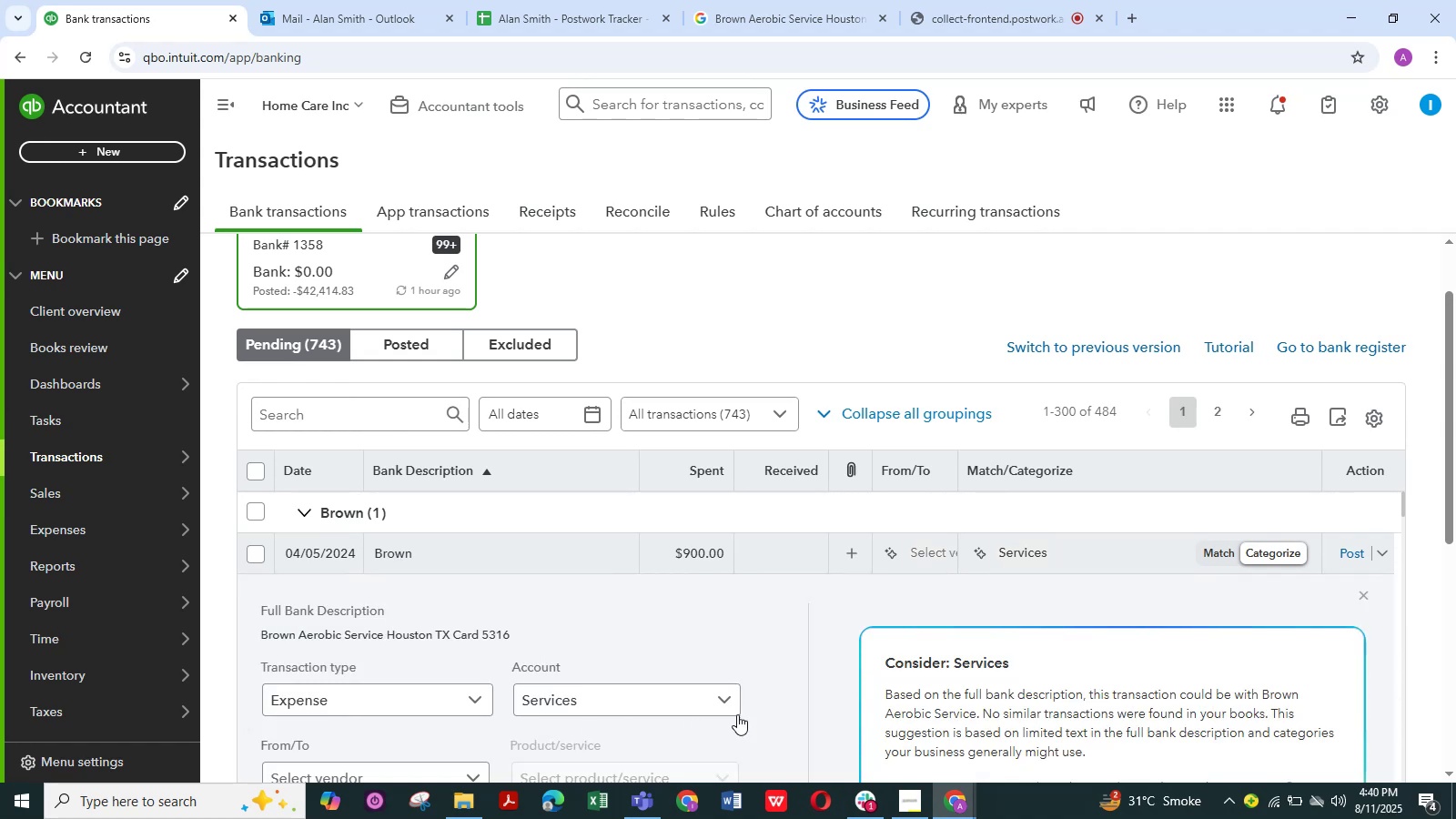 
left_click([728, 699])
 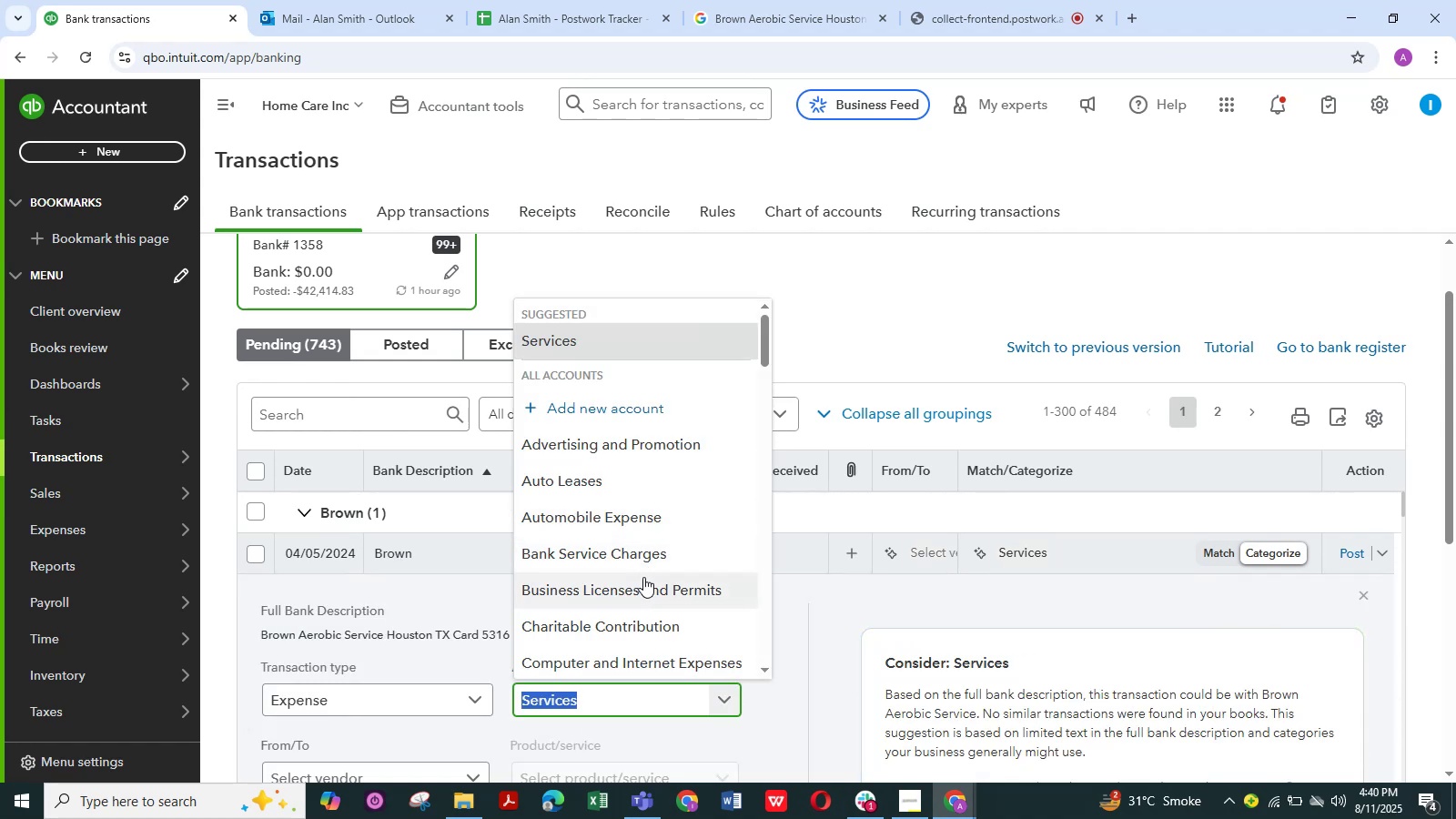 
scroll: coordinate [643, 577], scroll_direction: down, amount: 2.0
 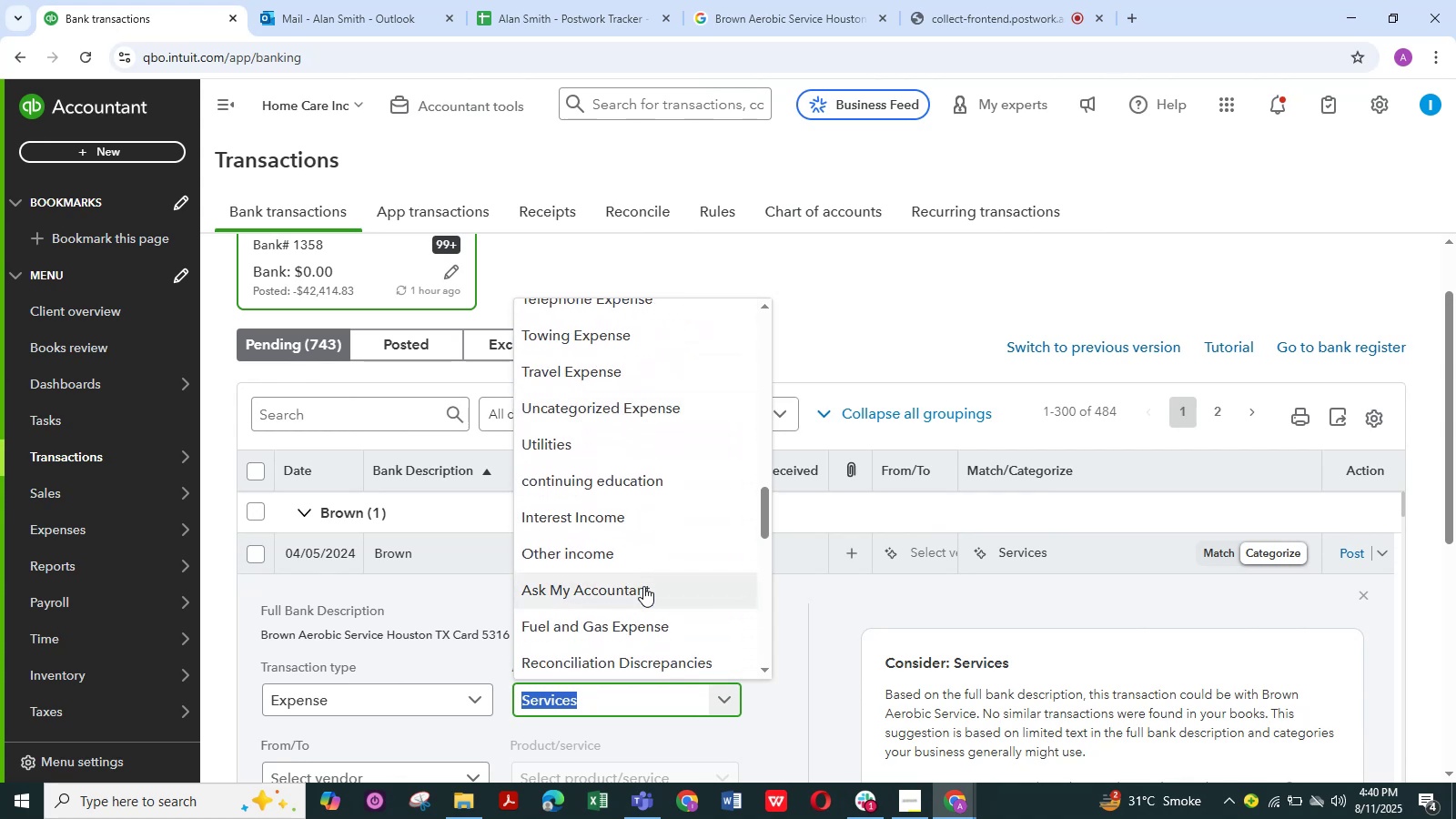 
left_click([642, 592])
 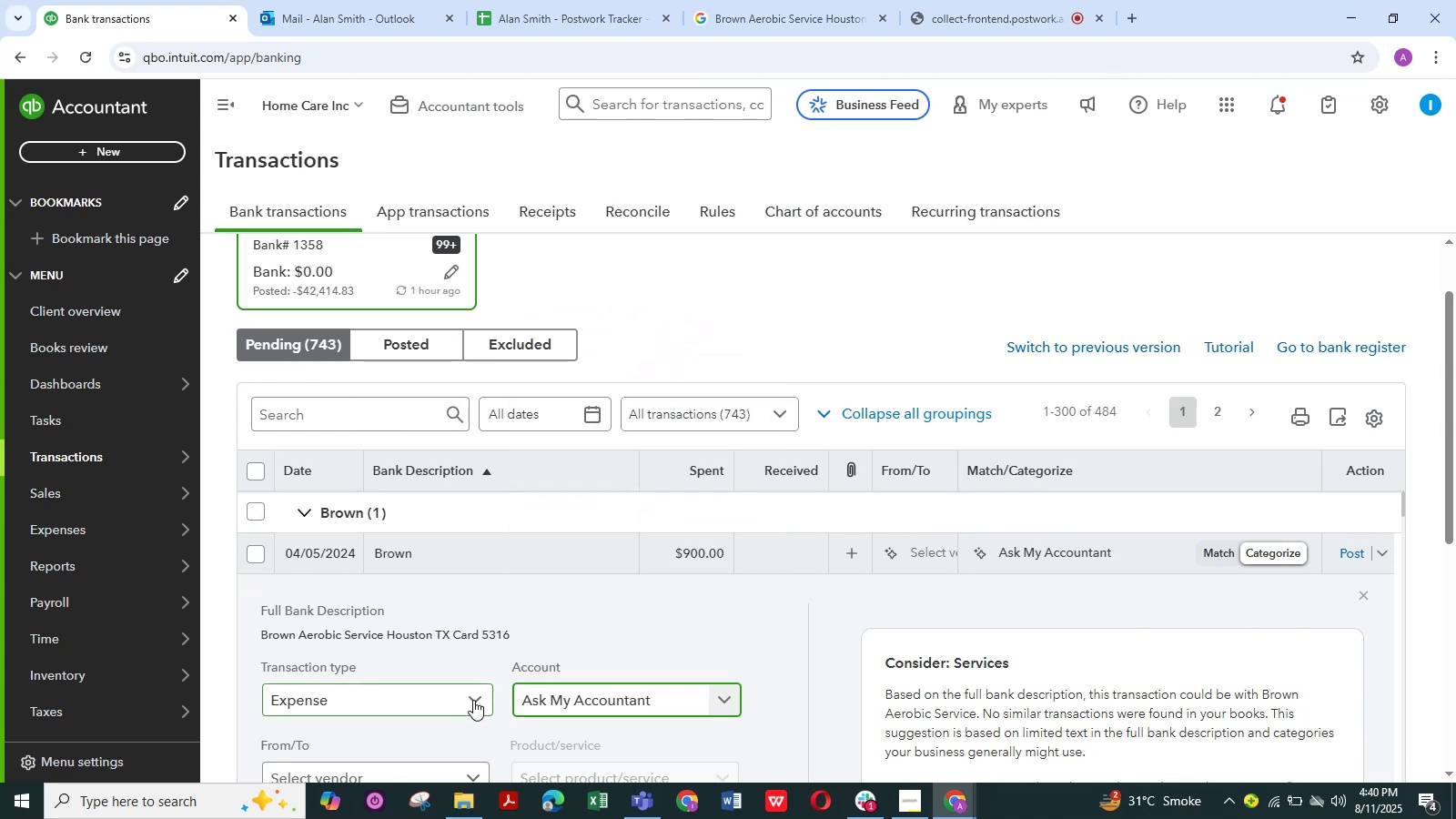 
scroll: coordinate [476, 694], scroll_direction: down, amount: 1.0
 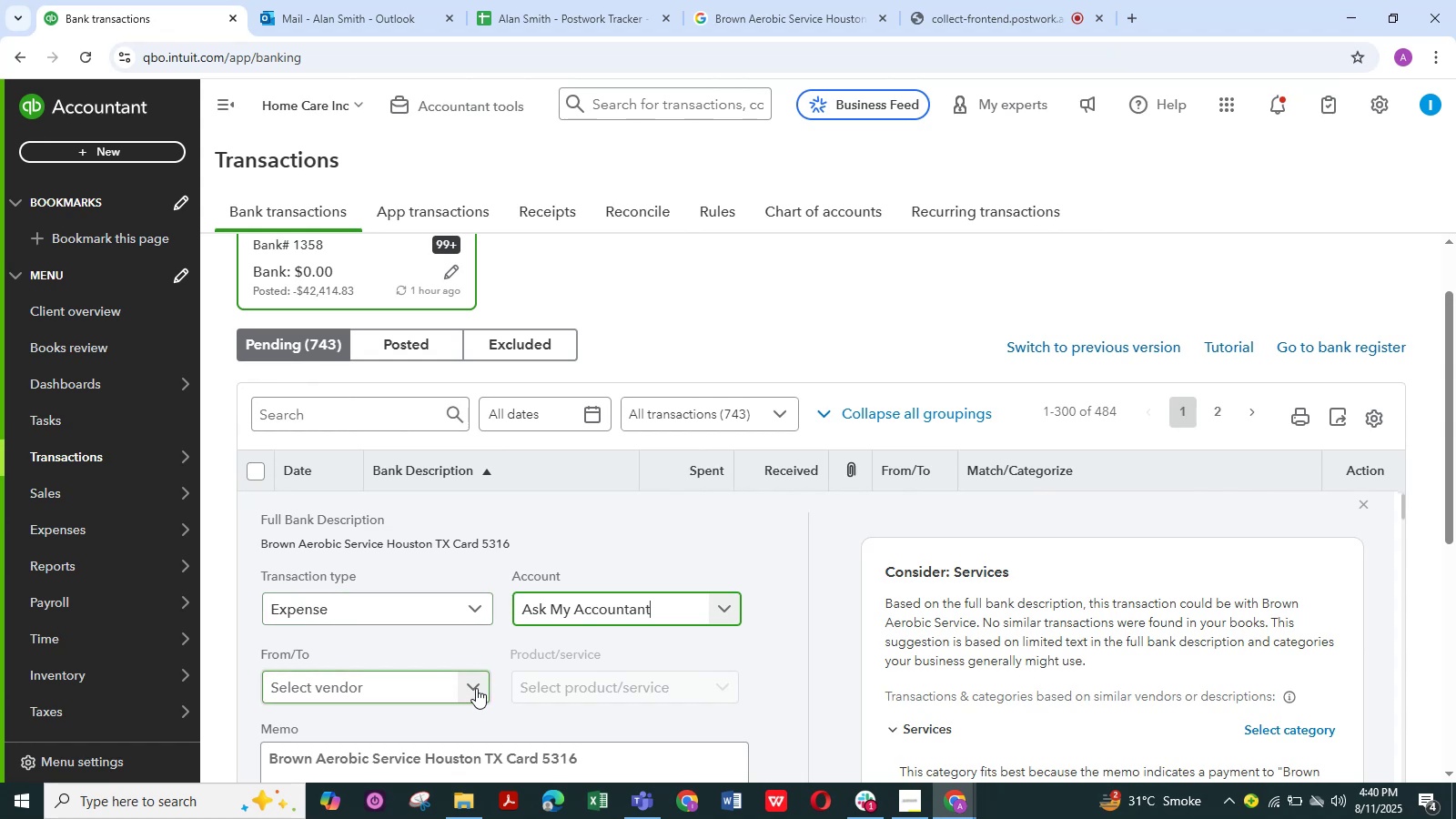 
left_click([476, 688])
 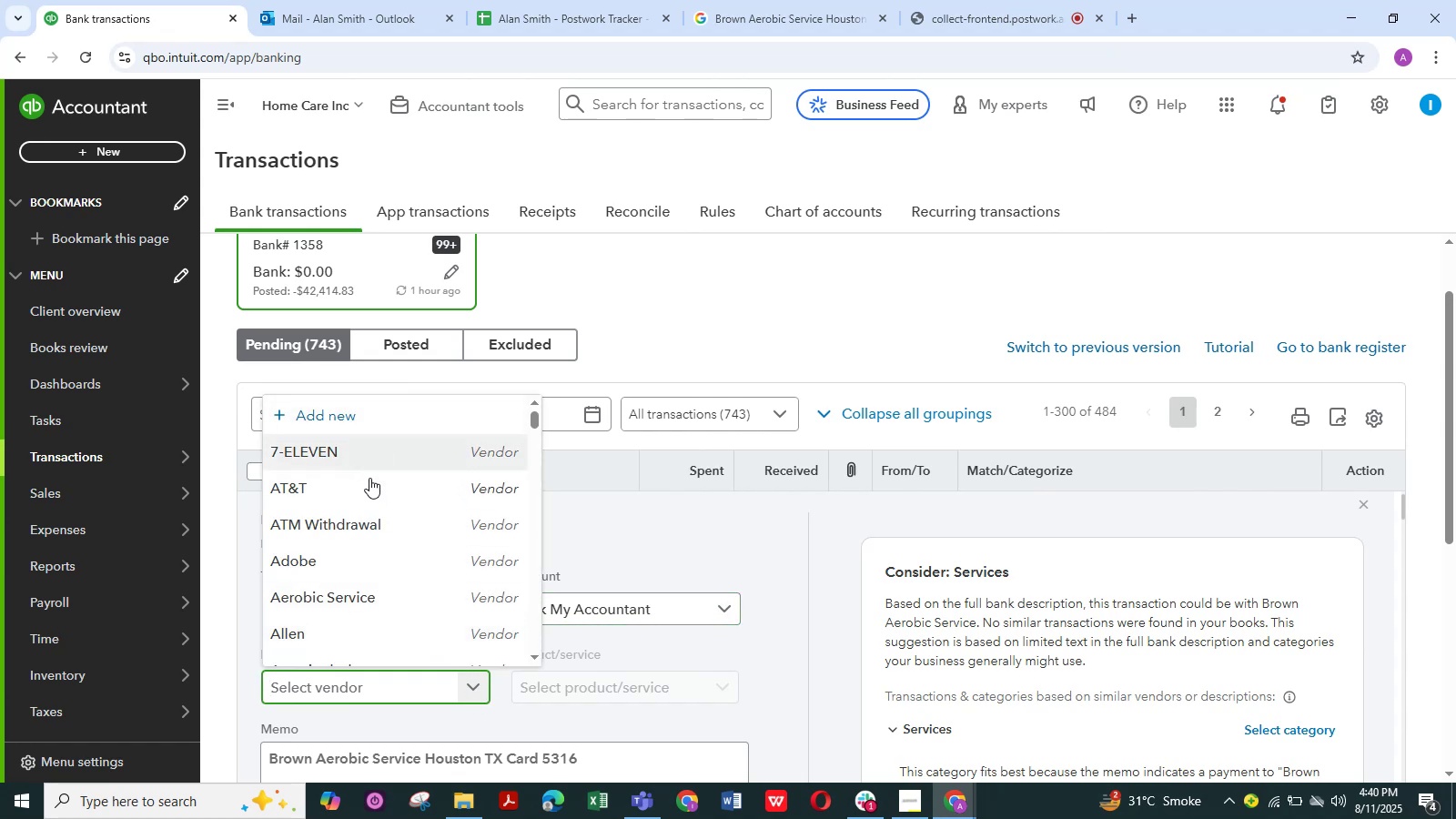 
wait(6.86)
 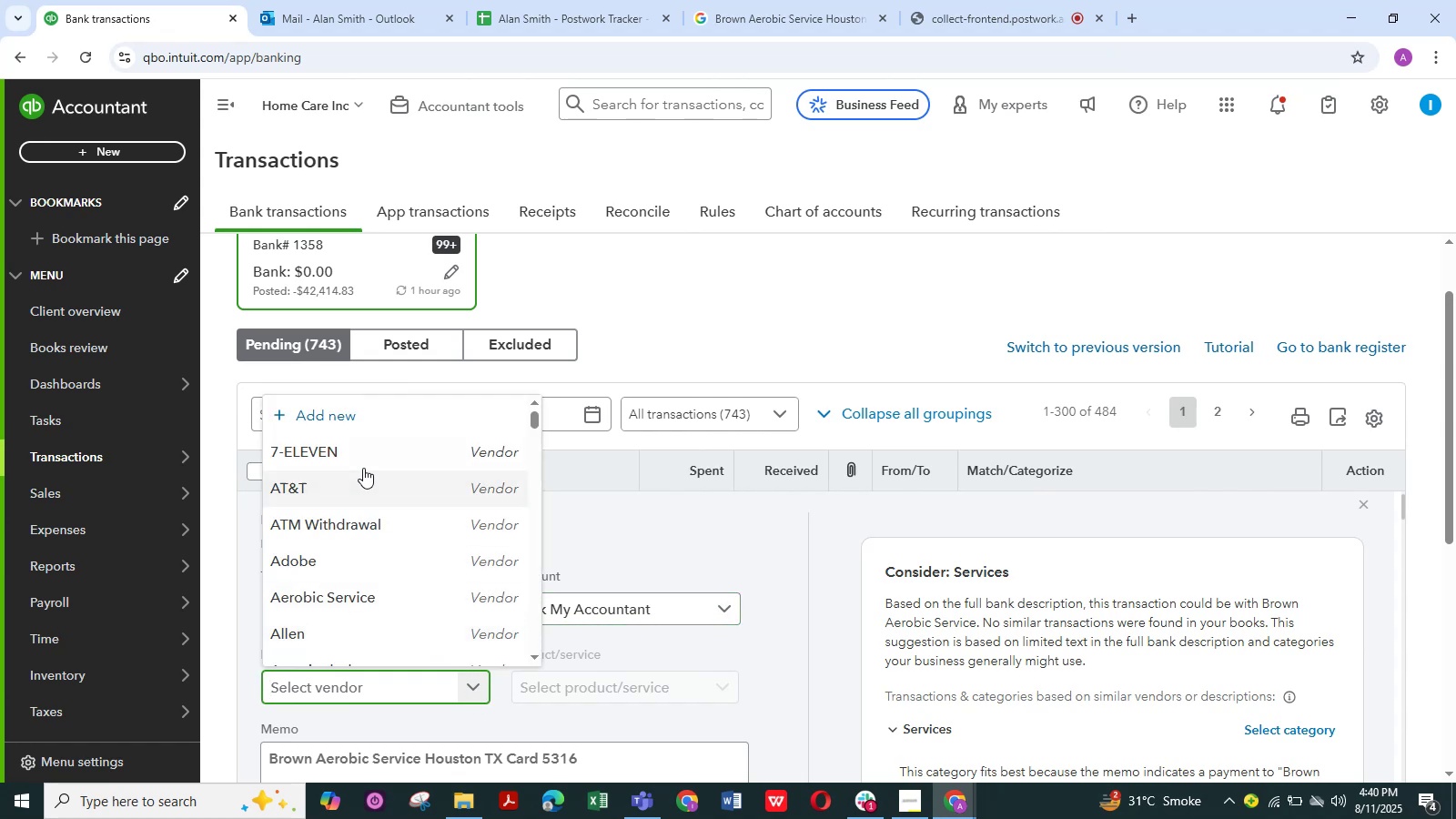 
type(ae)
 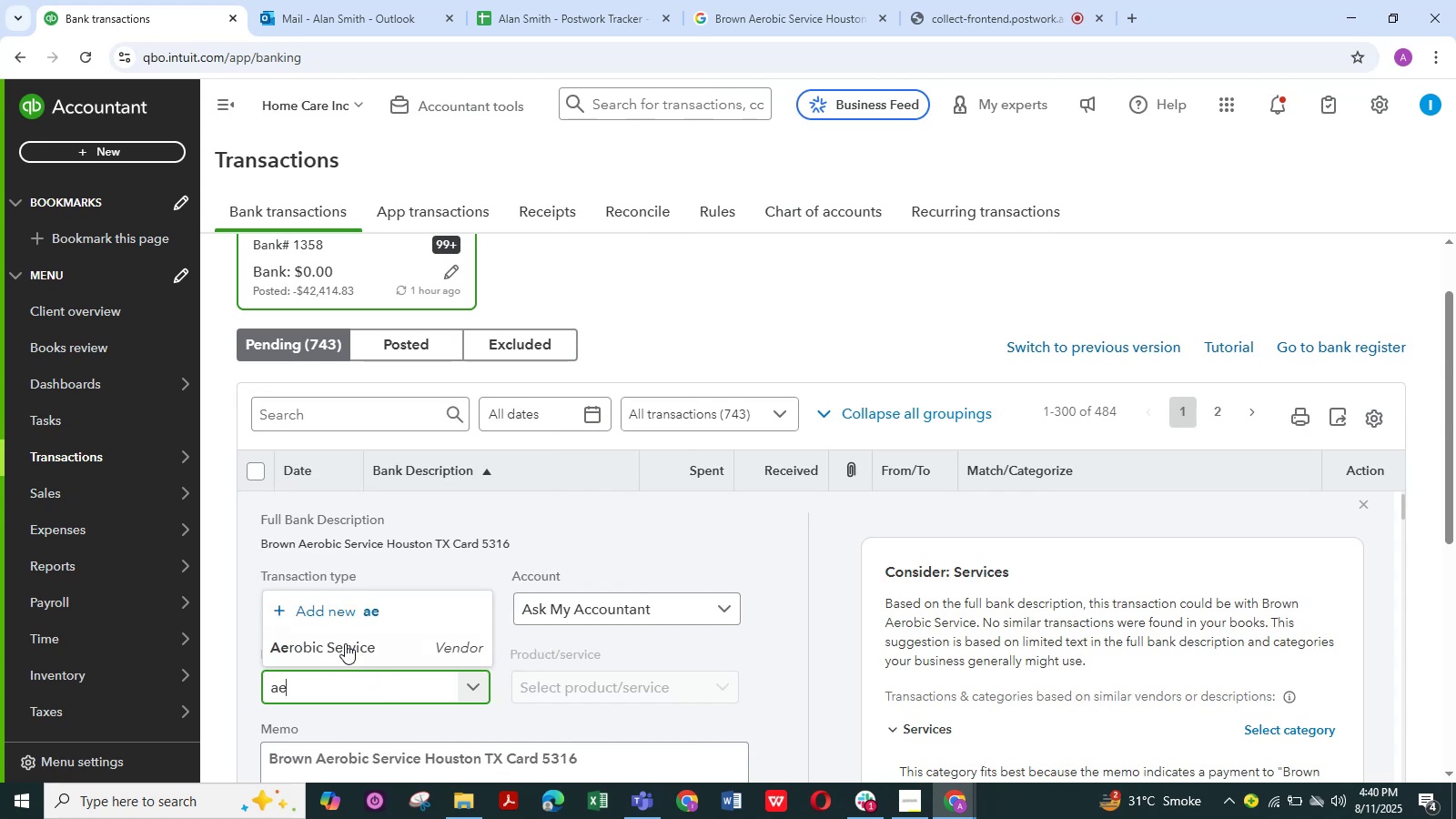 
left_click([342, 642])
 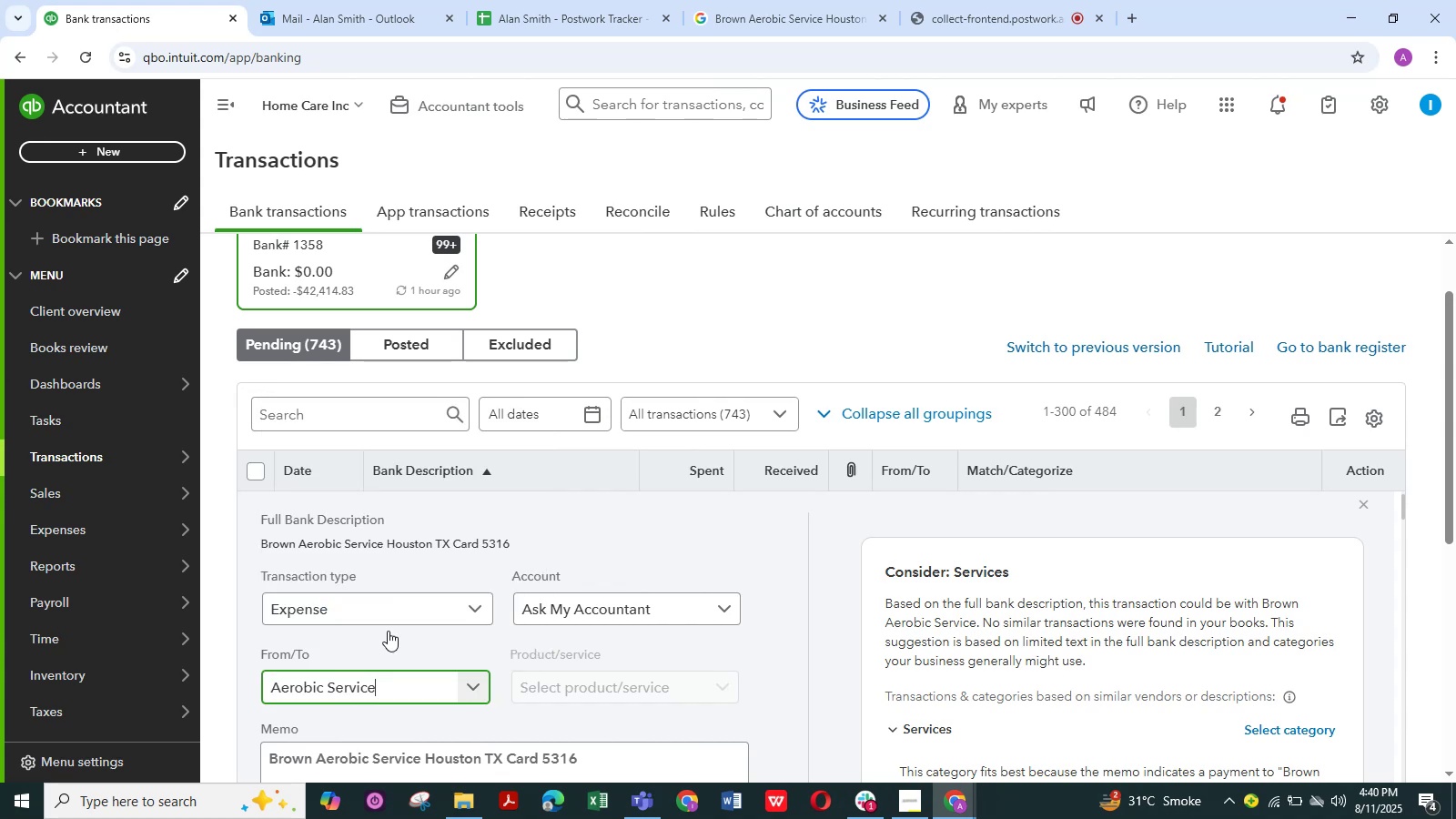 
scroll: coordinate [367, 678], scroll_direction: down, amount: 4.0
 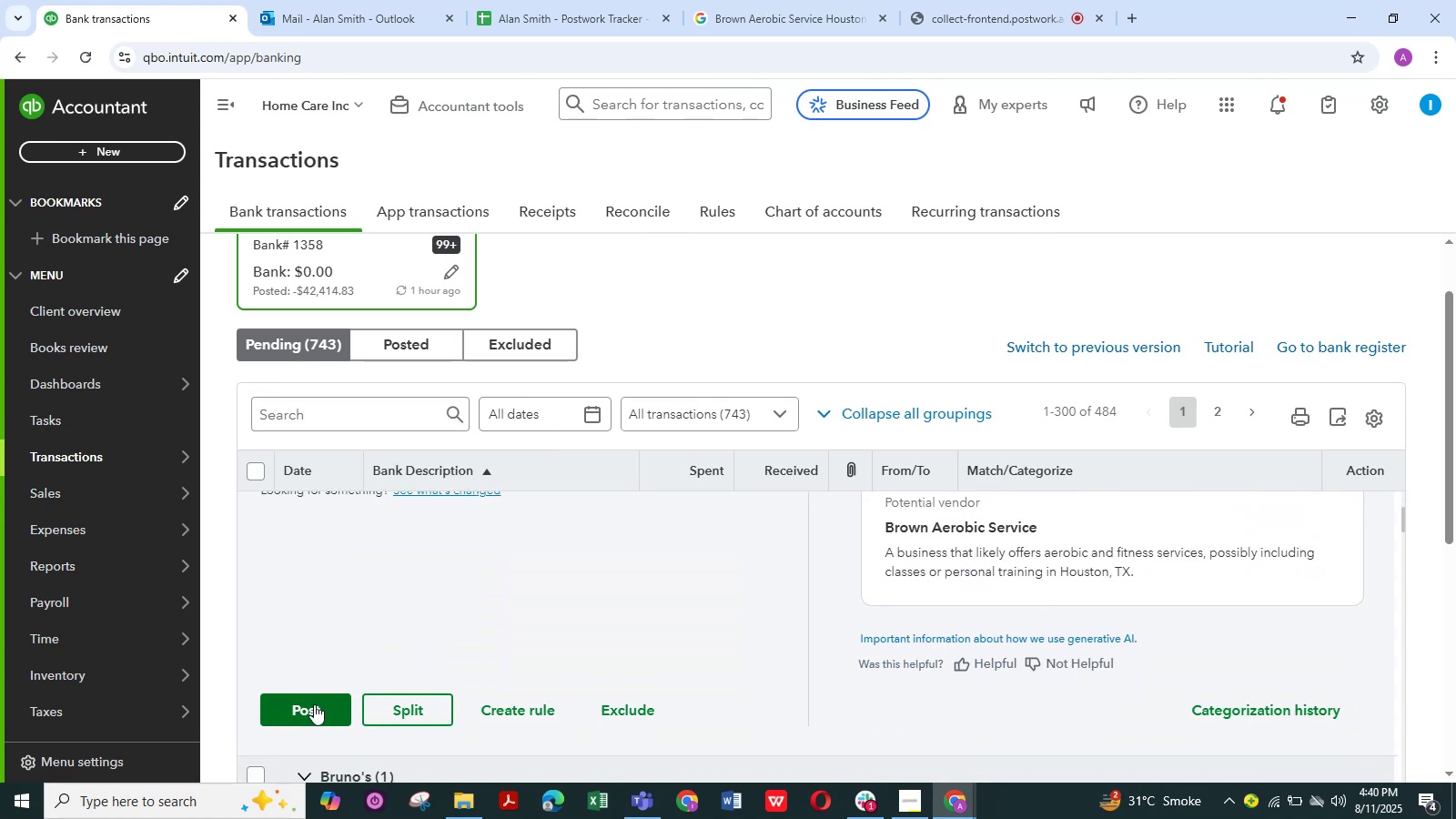 
left_click([314, 704])
 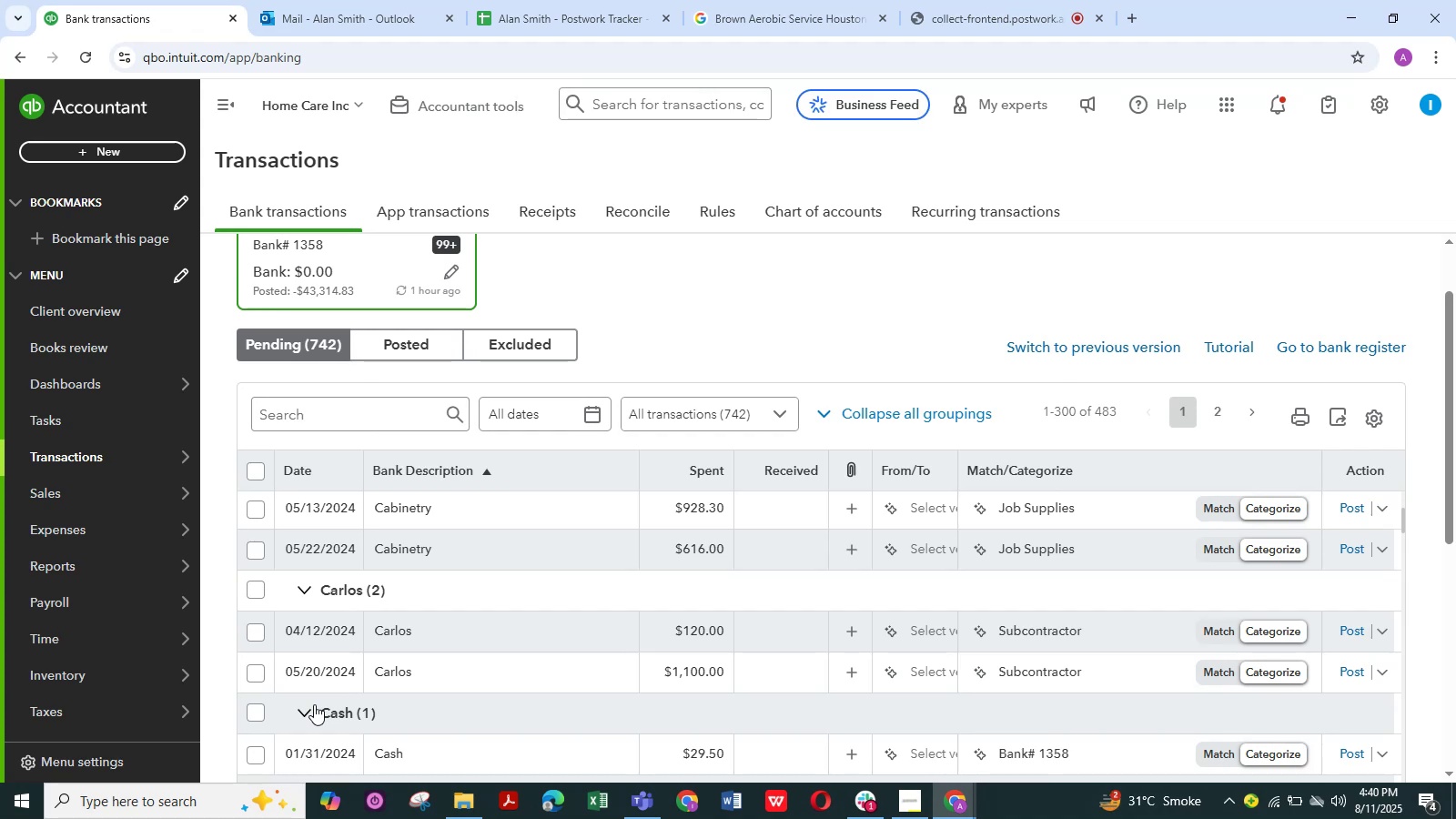 
wait(15.46)
 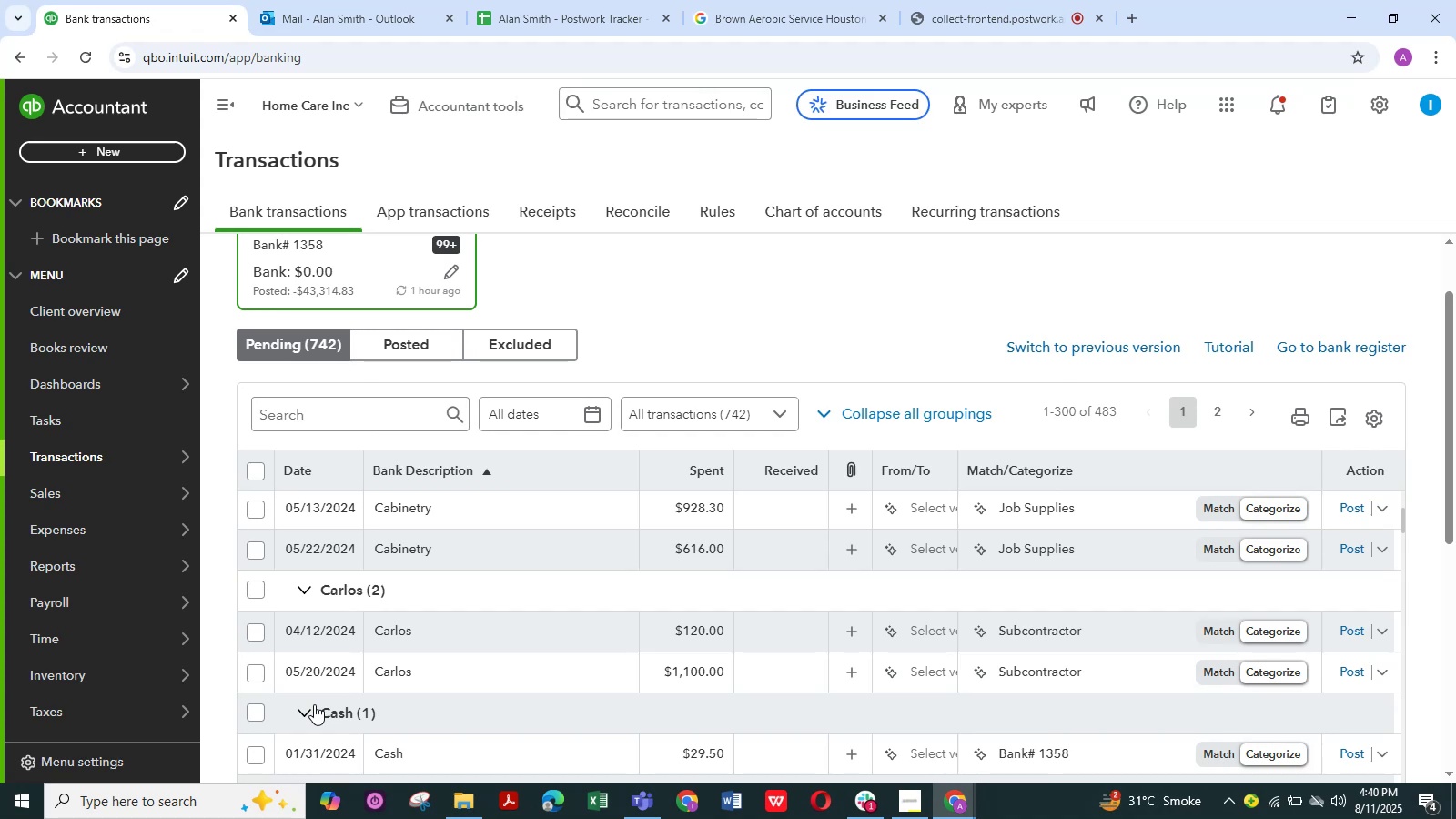 
scroll: coordinate [497, 632], scroll_direction: up, amount: 7.0
 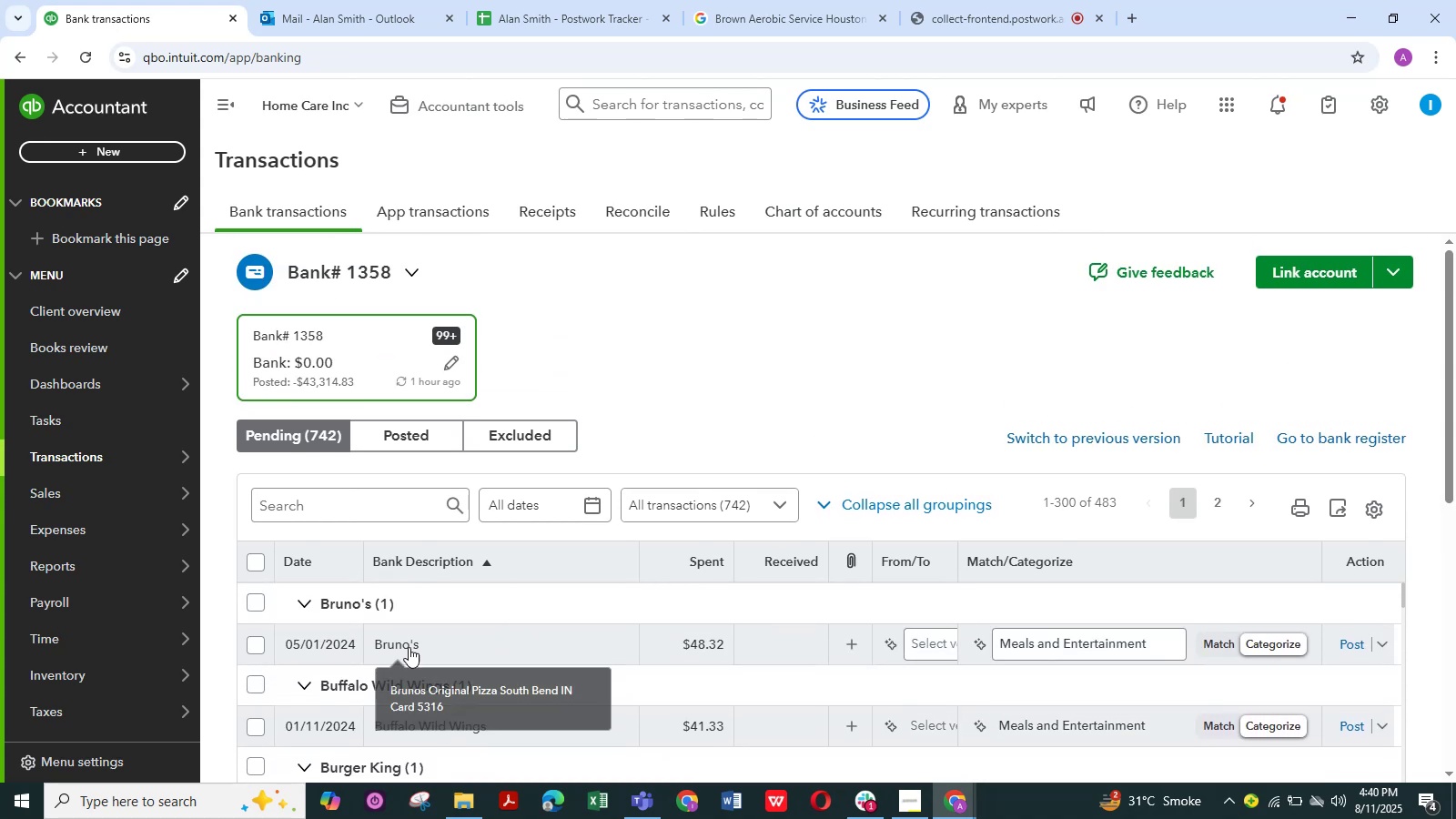 
left_click([409, 647])
 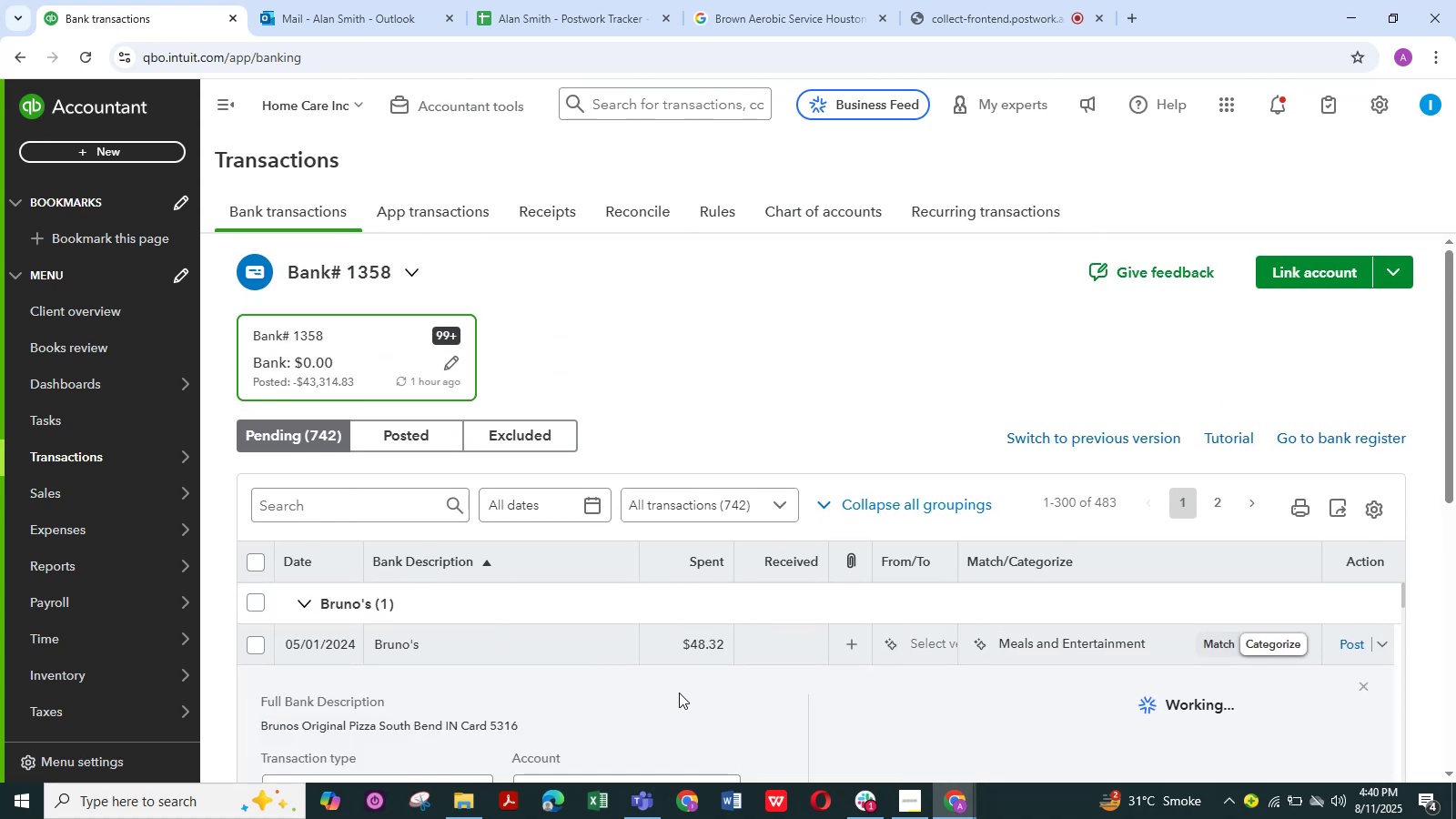 
scroll: coordinate [460, 730], scroll_direction: down, amount: 2.0
 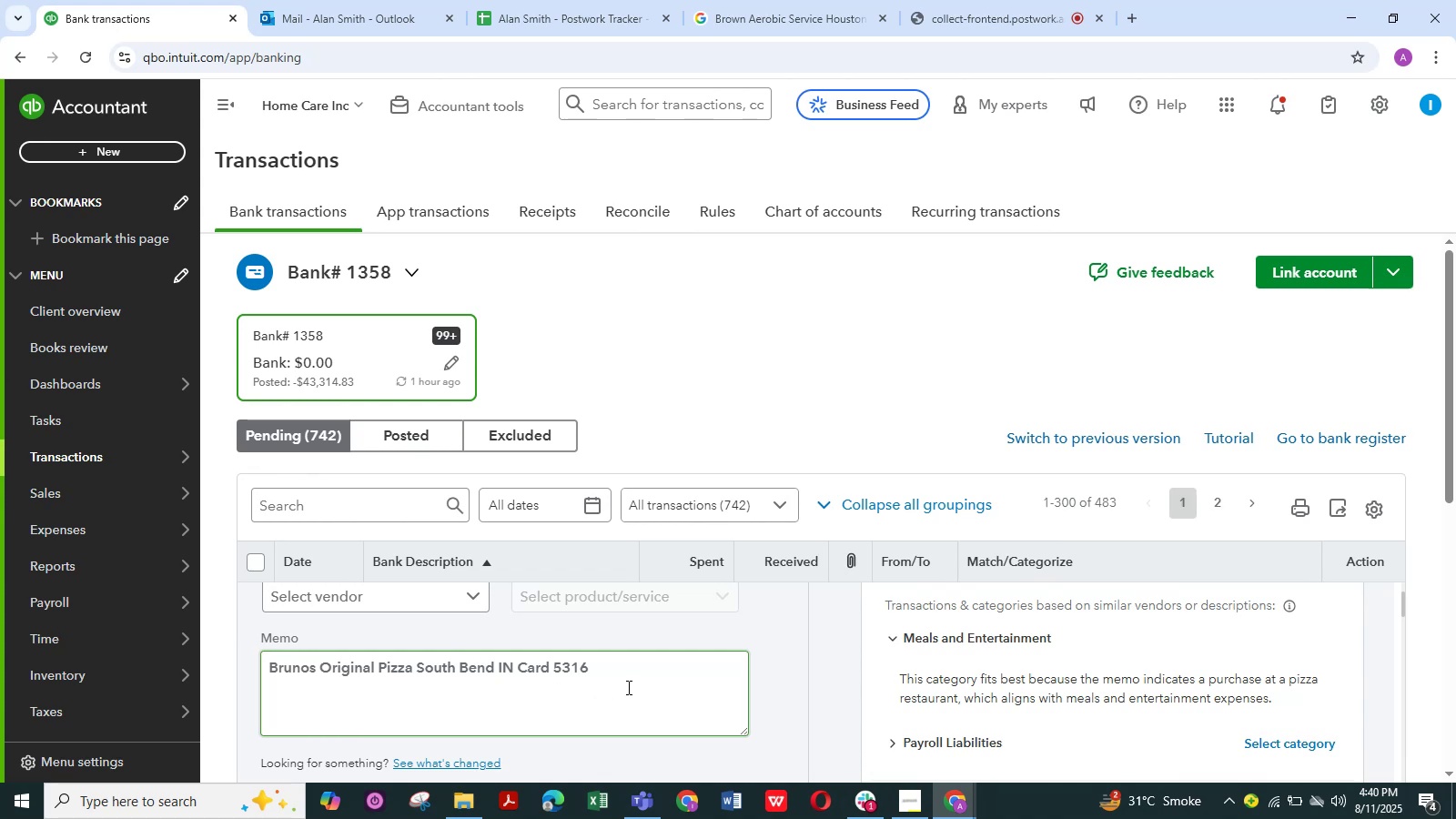 
scroll: coordinate [659, 677], scroll_direction: up, amount: 1.0
 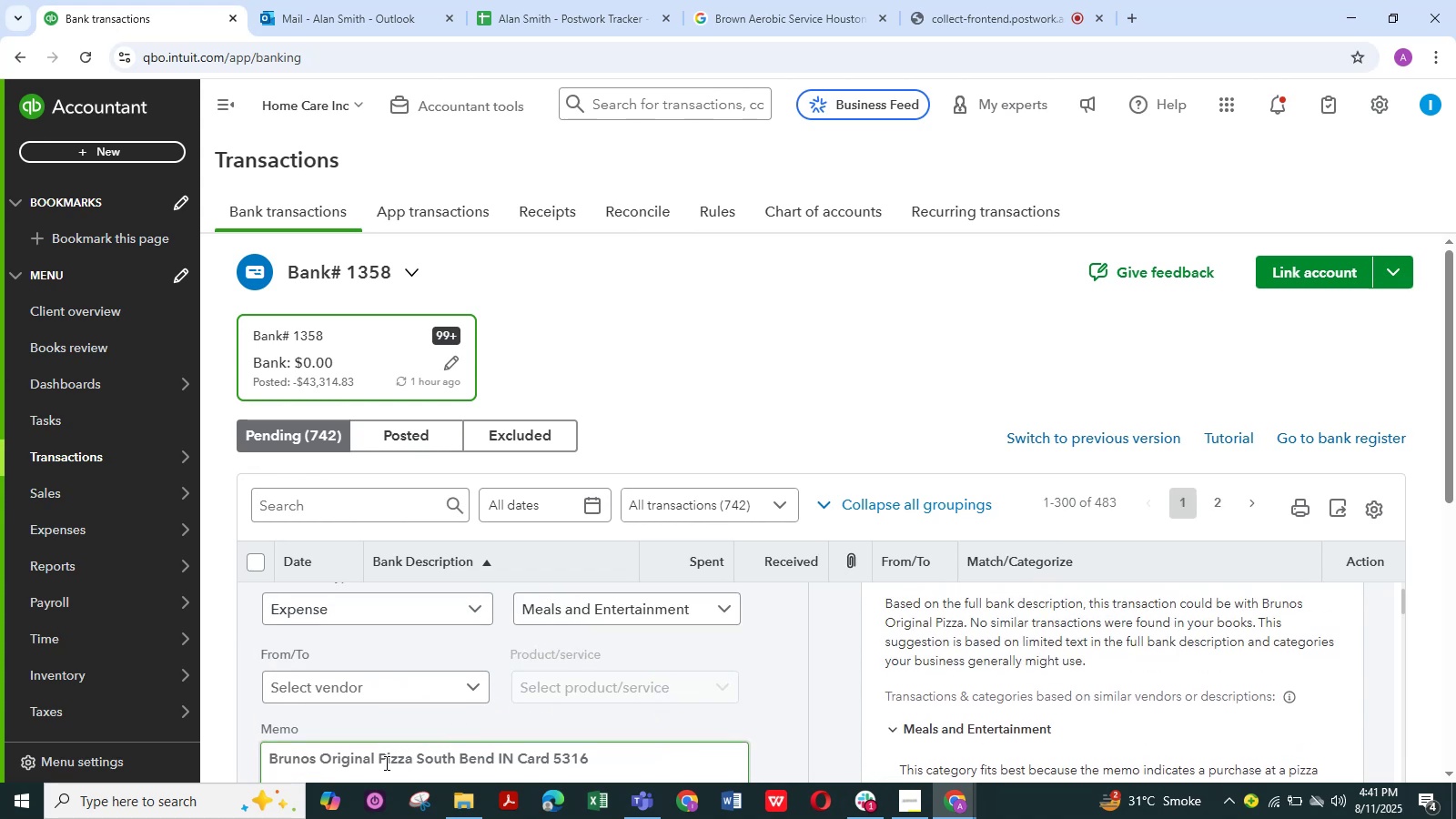 
wait(5.08)
 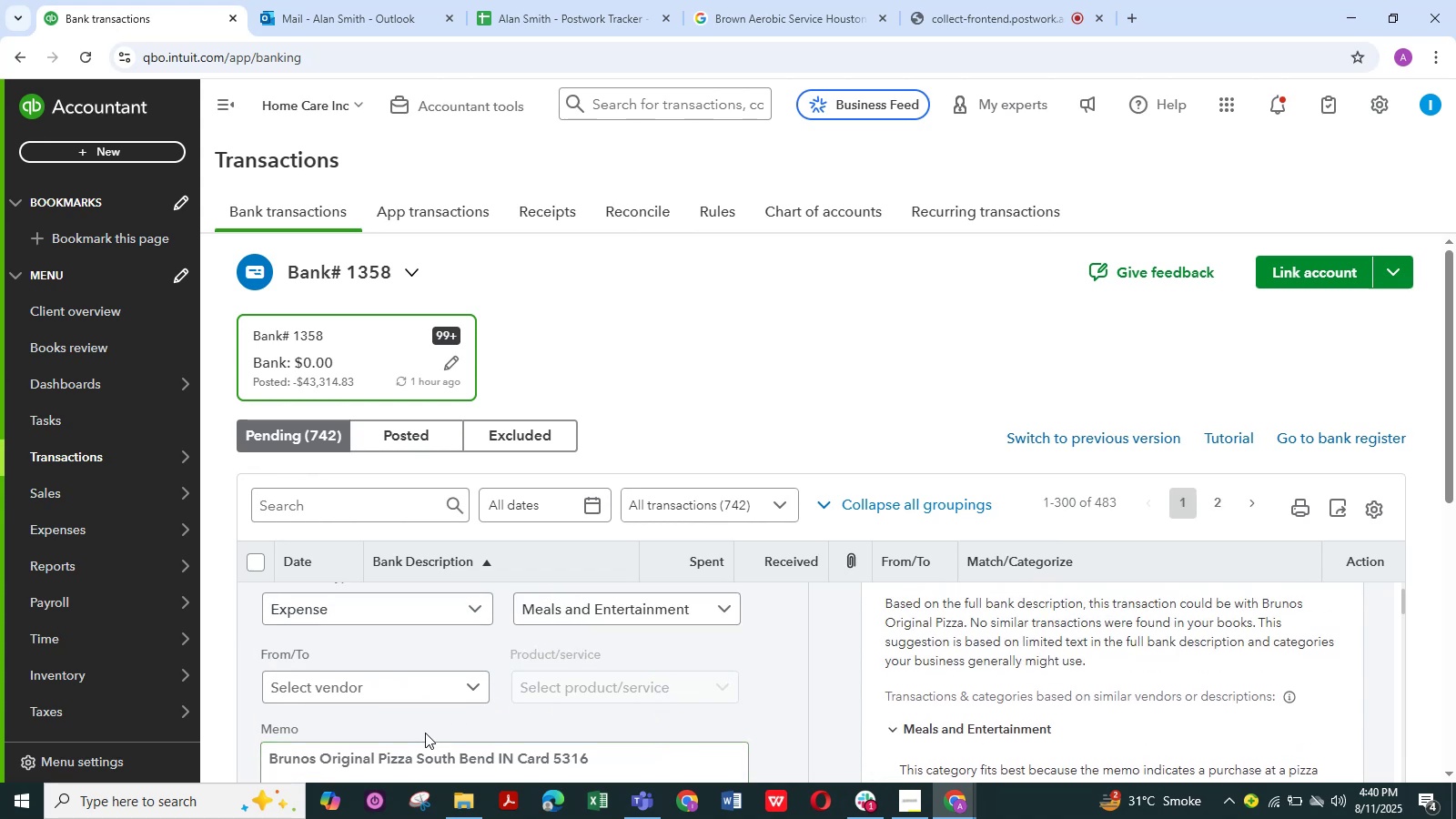 
left_click_drag(start_coordinate=[375, 758], to_coordinate=[267, 764])
 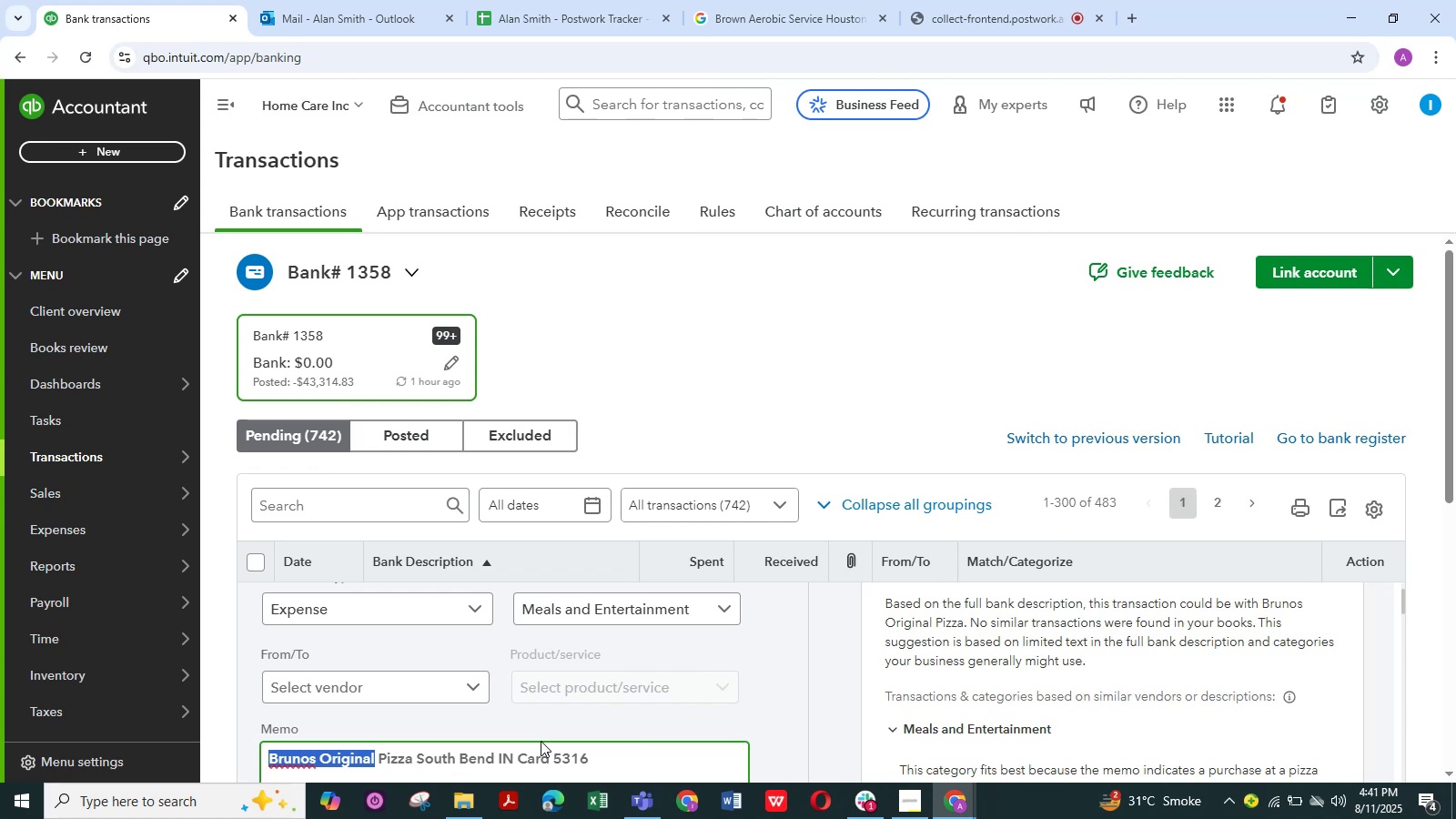 
key(Control+C)
 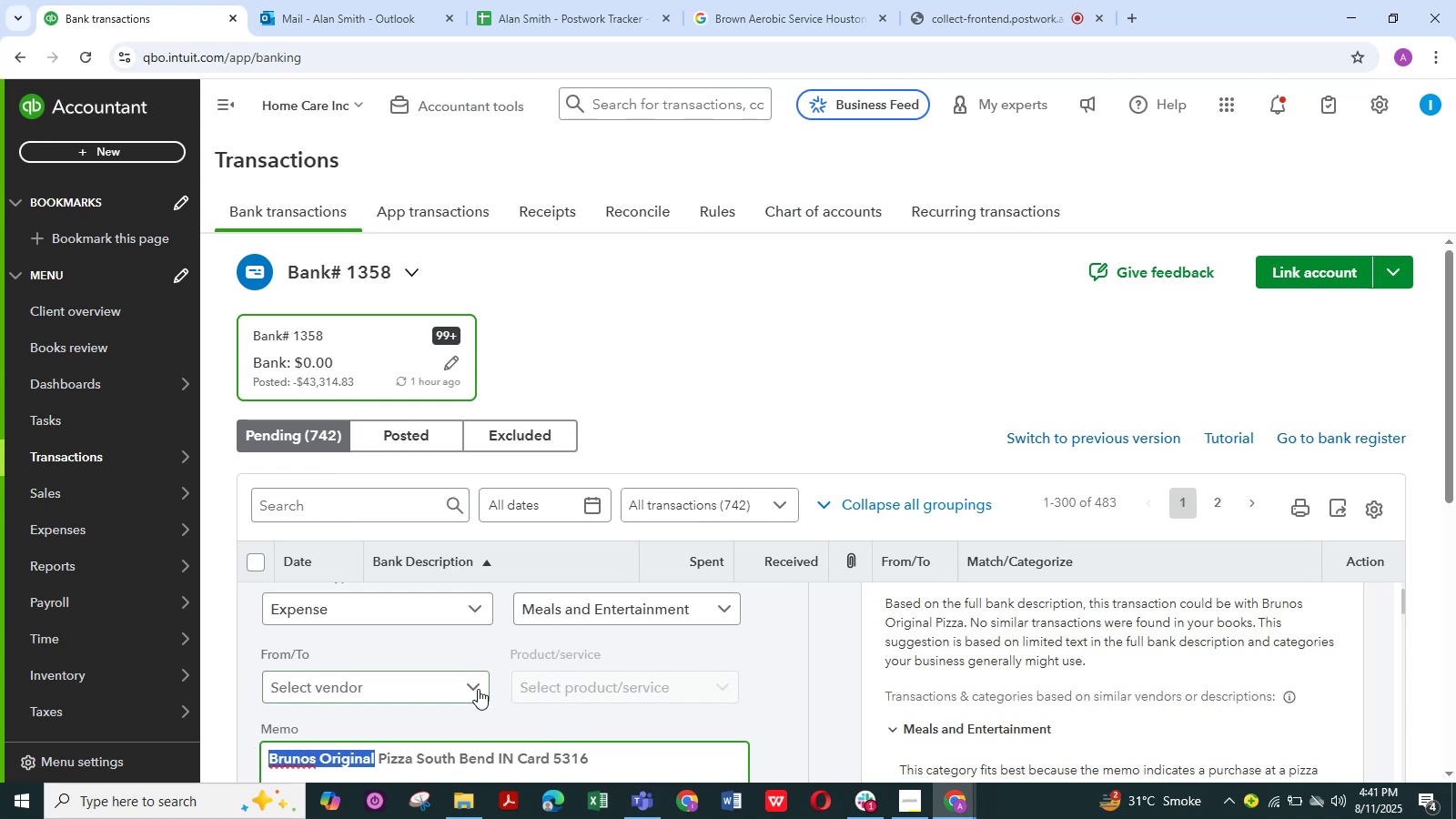 
left_click([471, 687])
 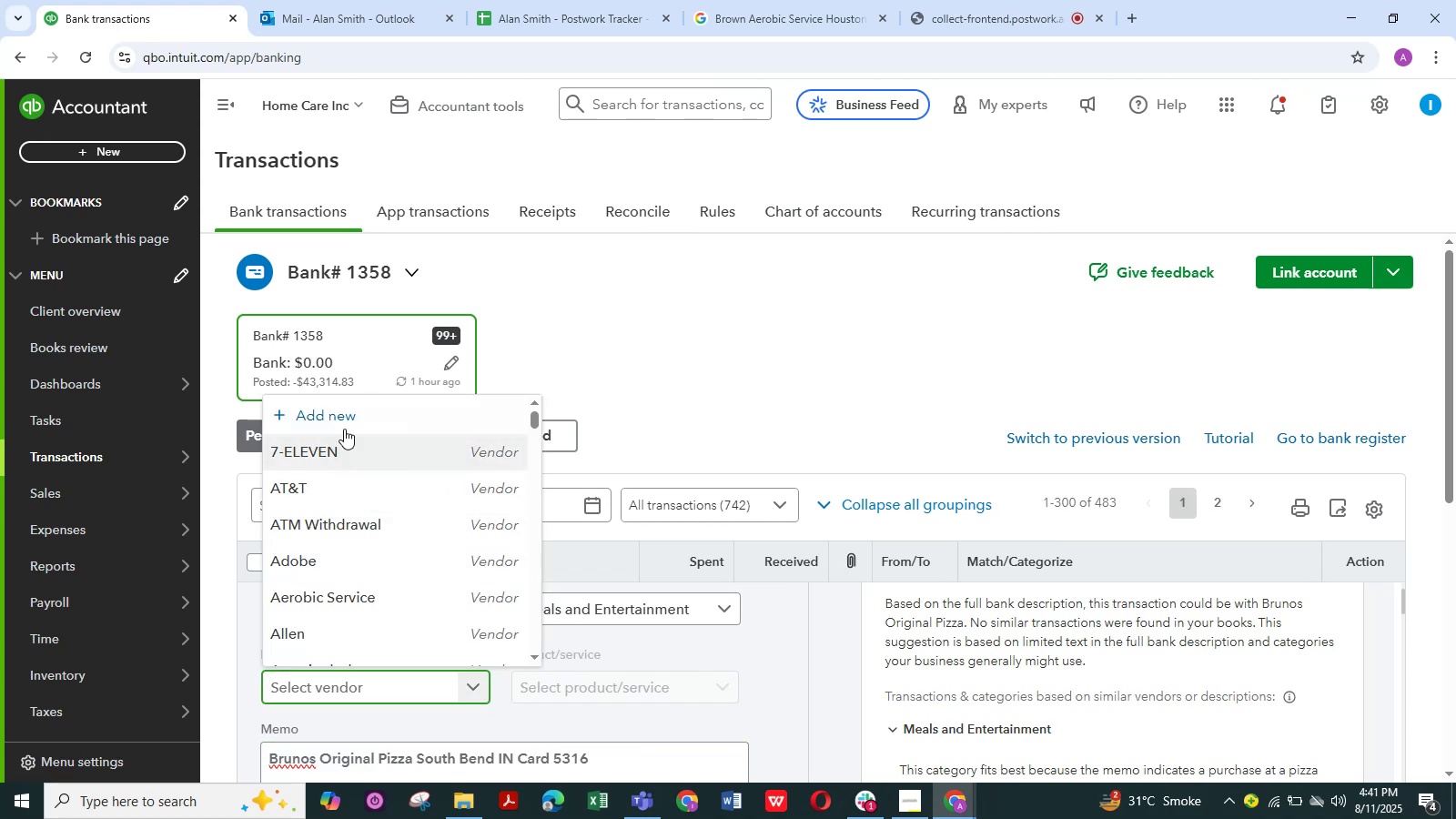 
left_click([343, 420])
 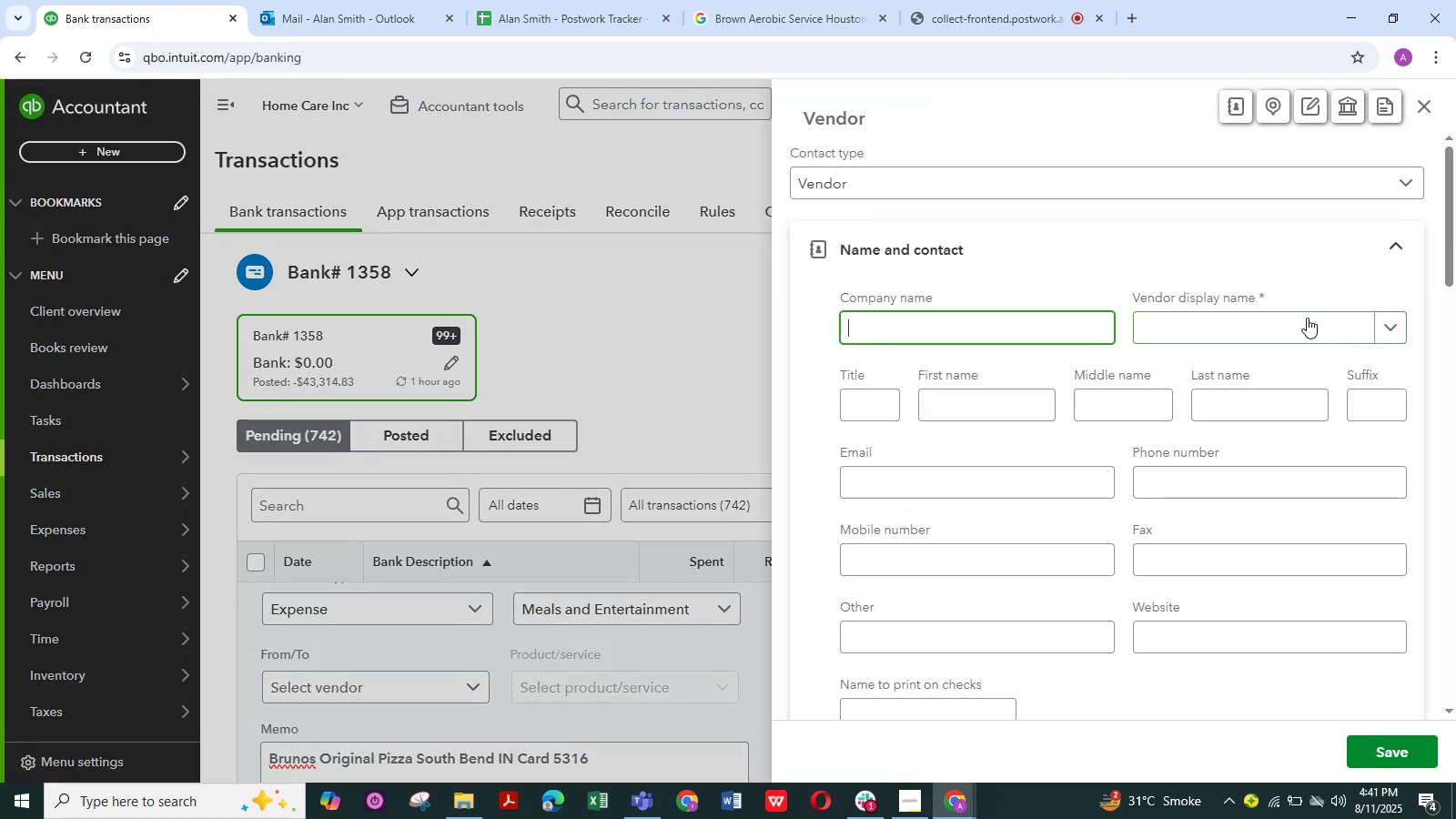 
left_click([1284, 322])
 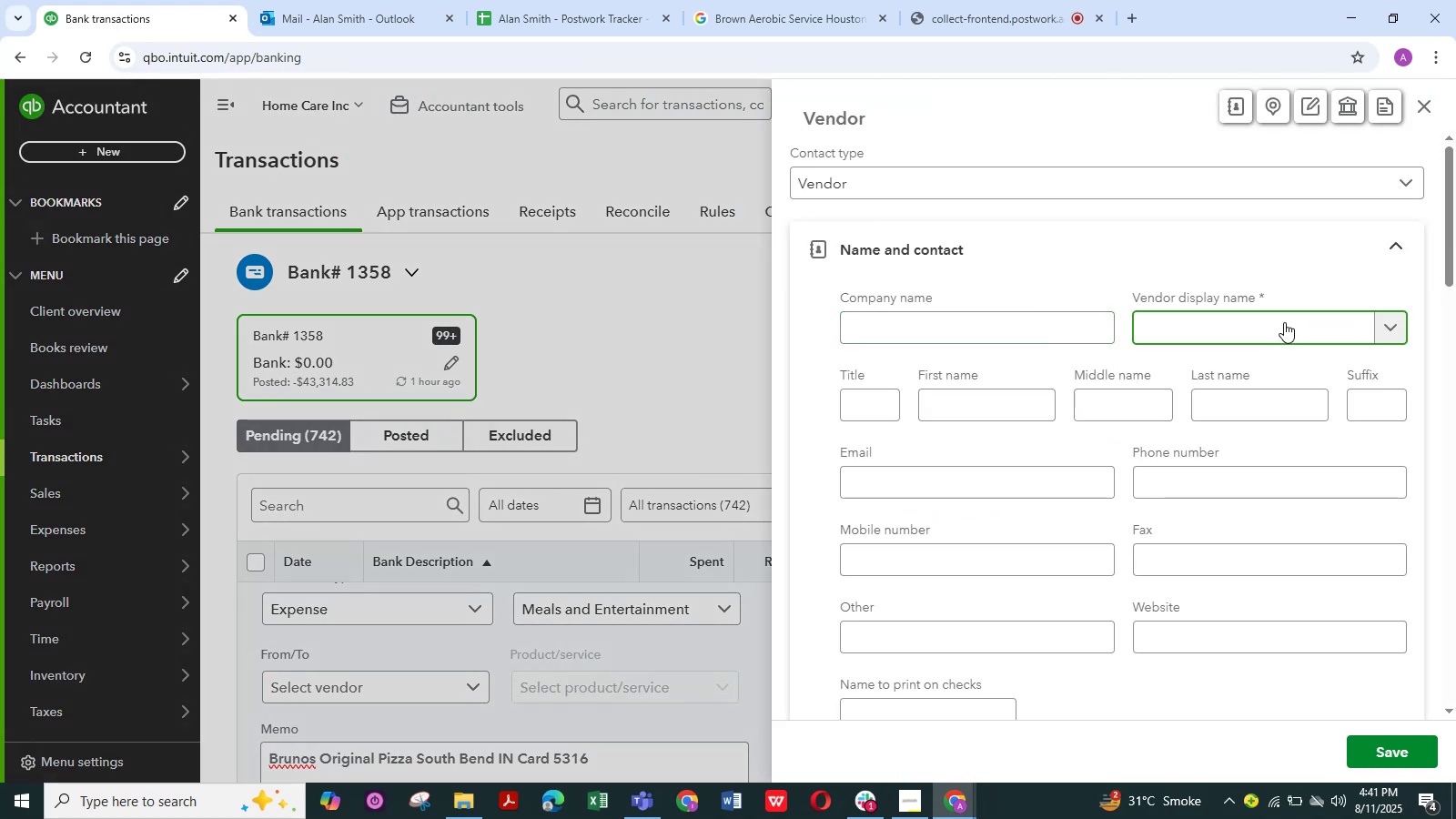 
key(Control+V)
 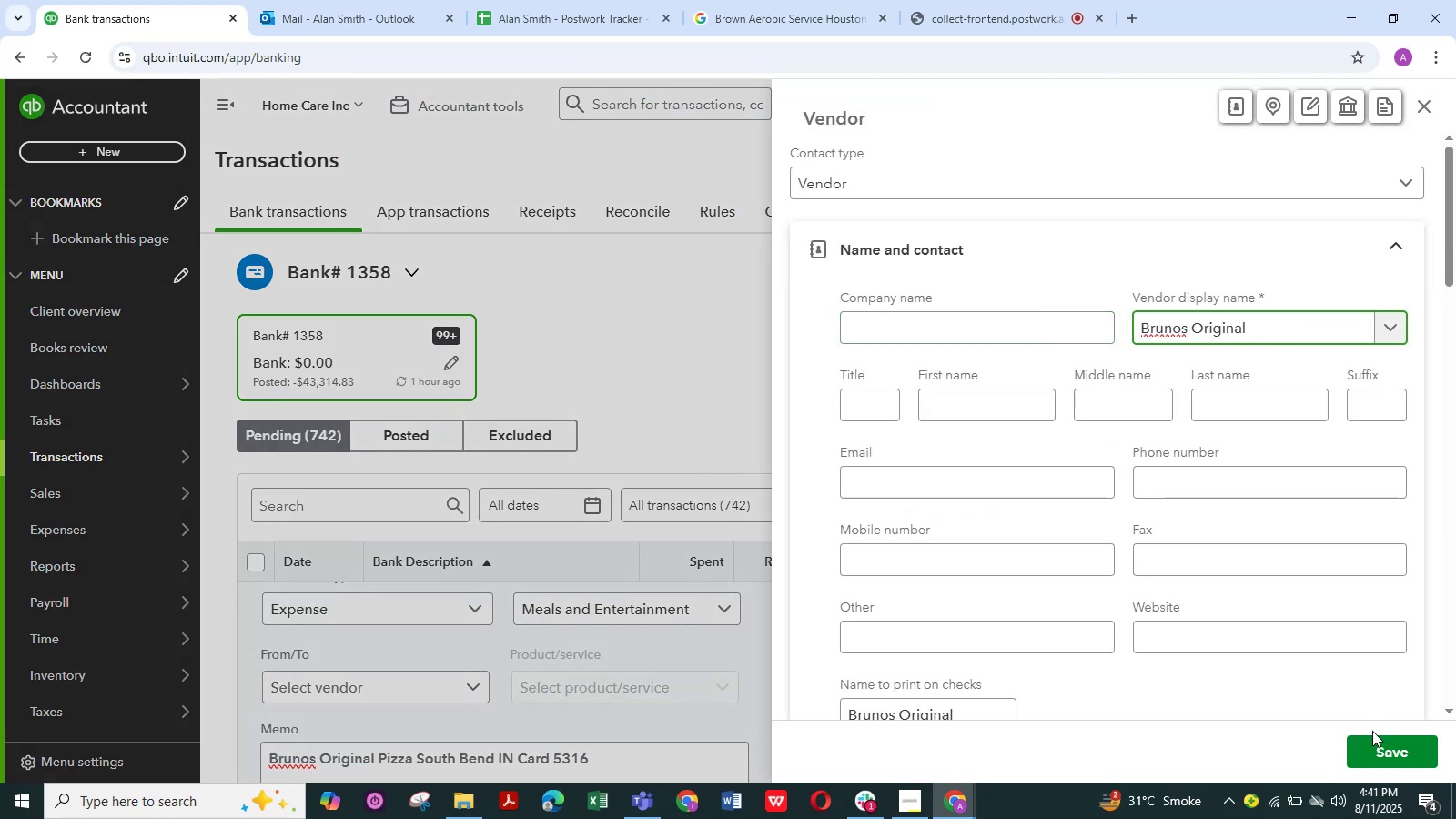 
left_click([1374, 747])
 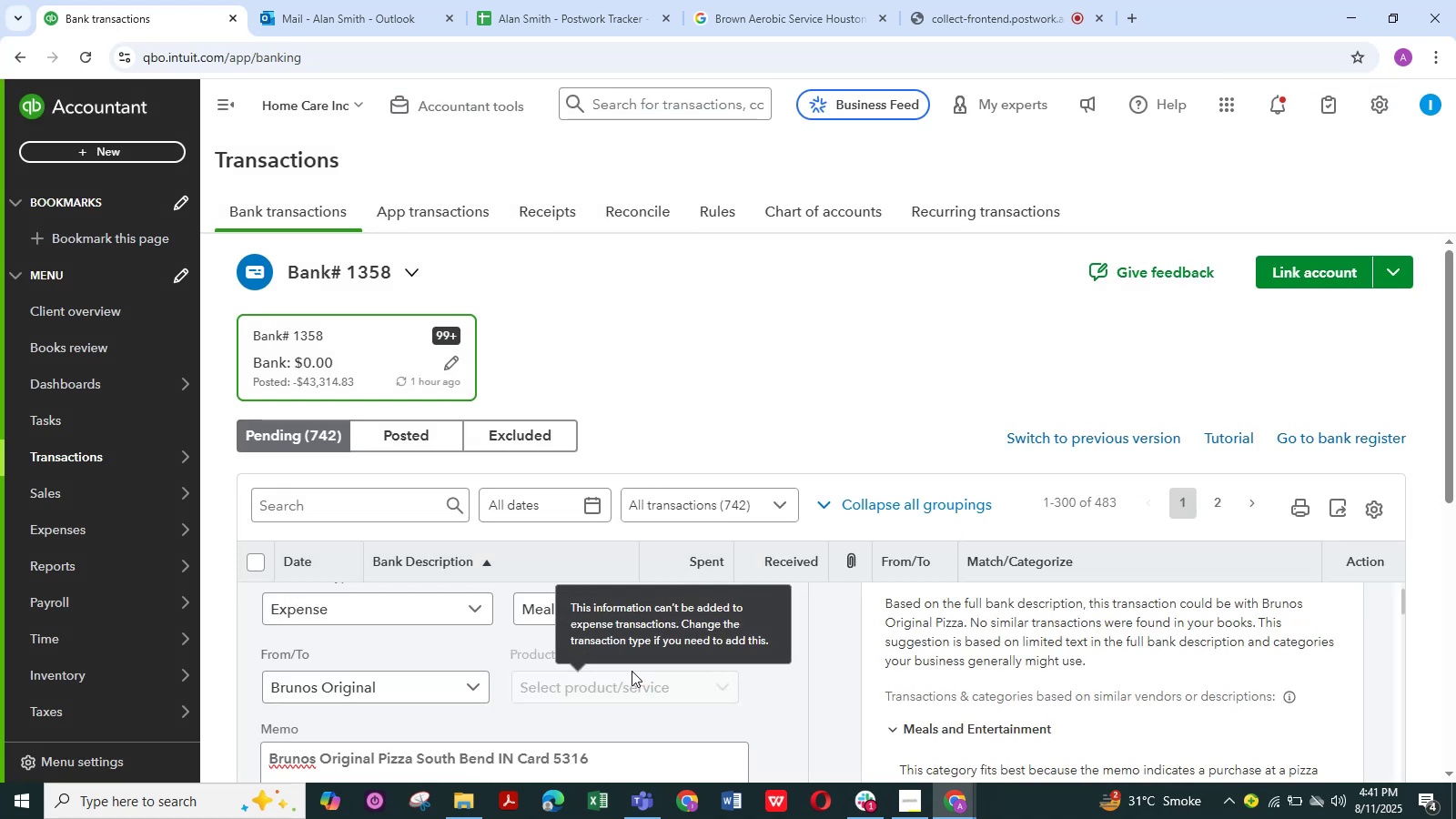 
scroll: coordinate [757, 690], scroll_direction: down, amount: 4.0
 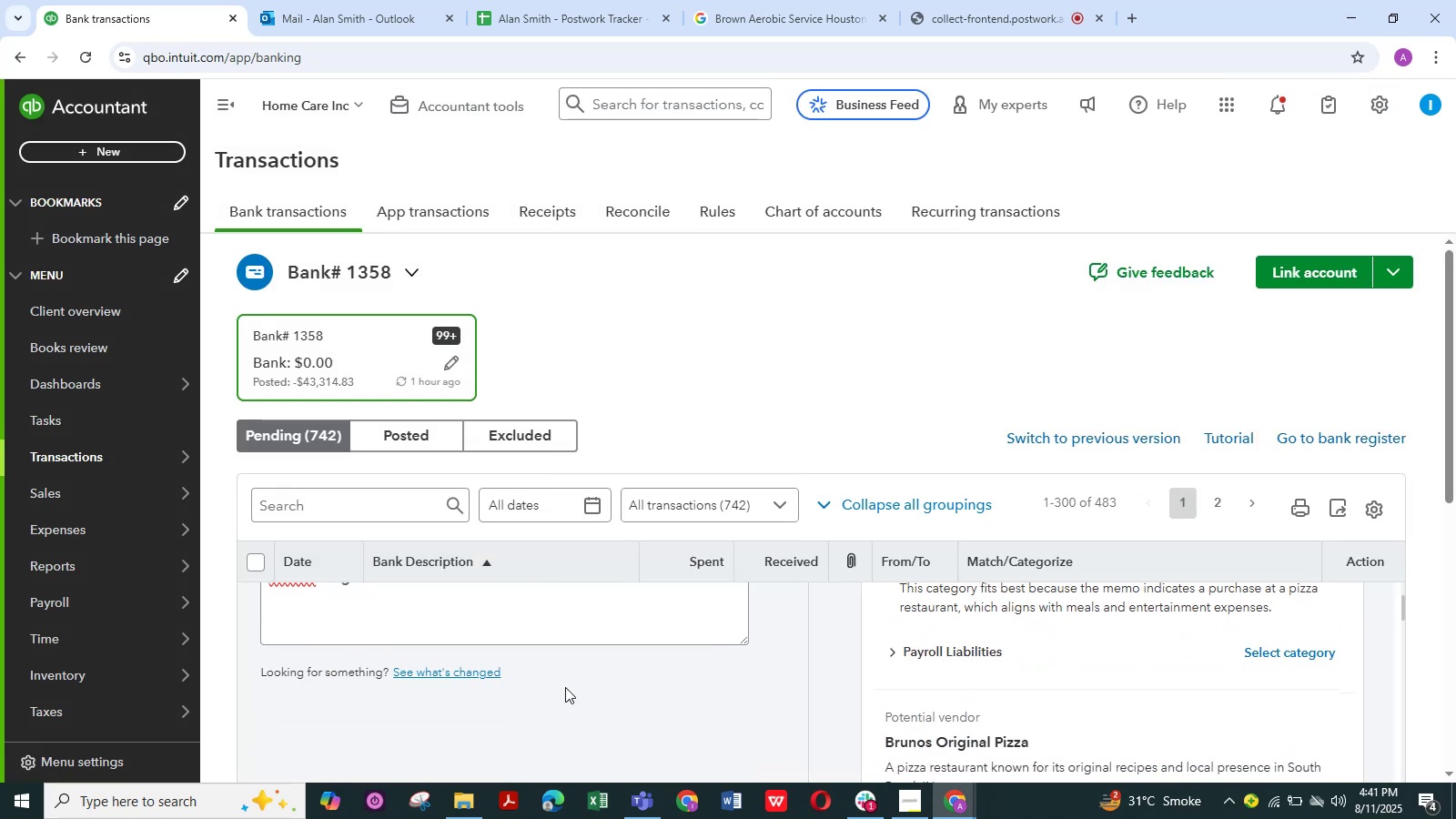 
scroll: coordinate [570, 683], scroll_direction: up, amount: 1.0
 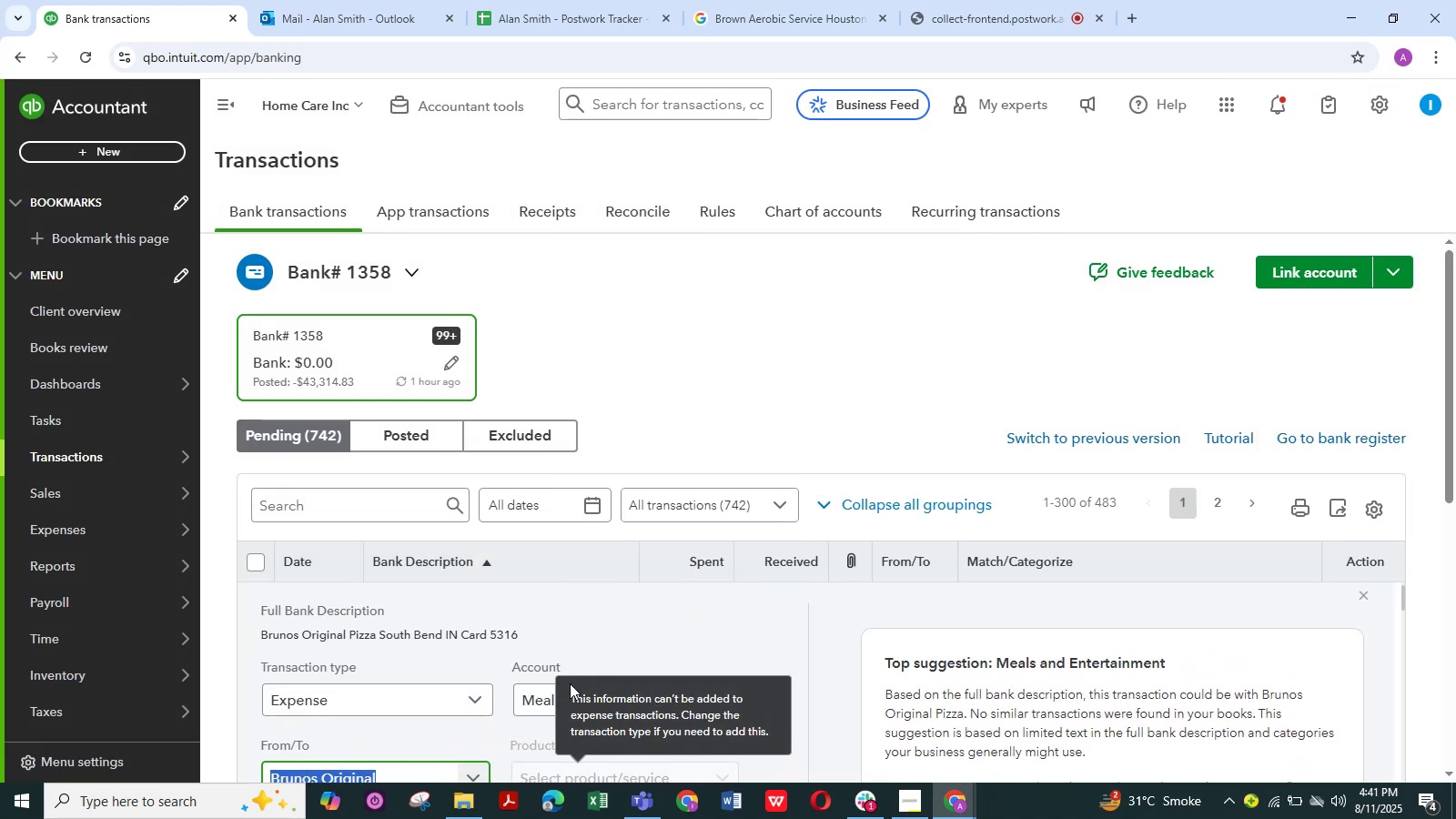 
scroll: coordinate [386, 679], scroll_direction: down, amount: 12.0
 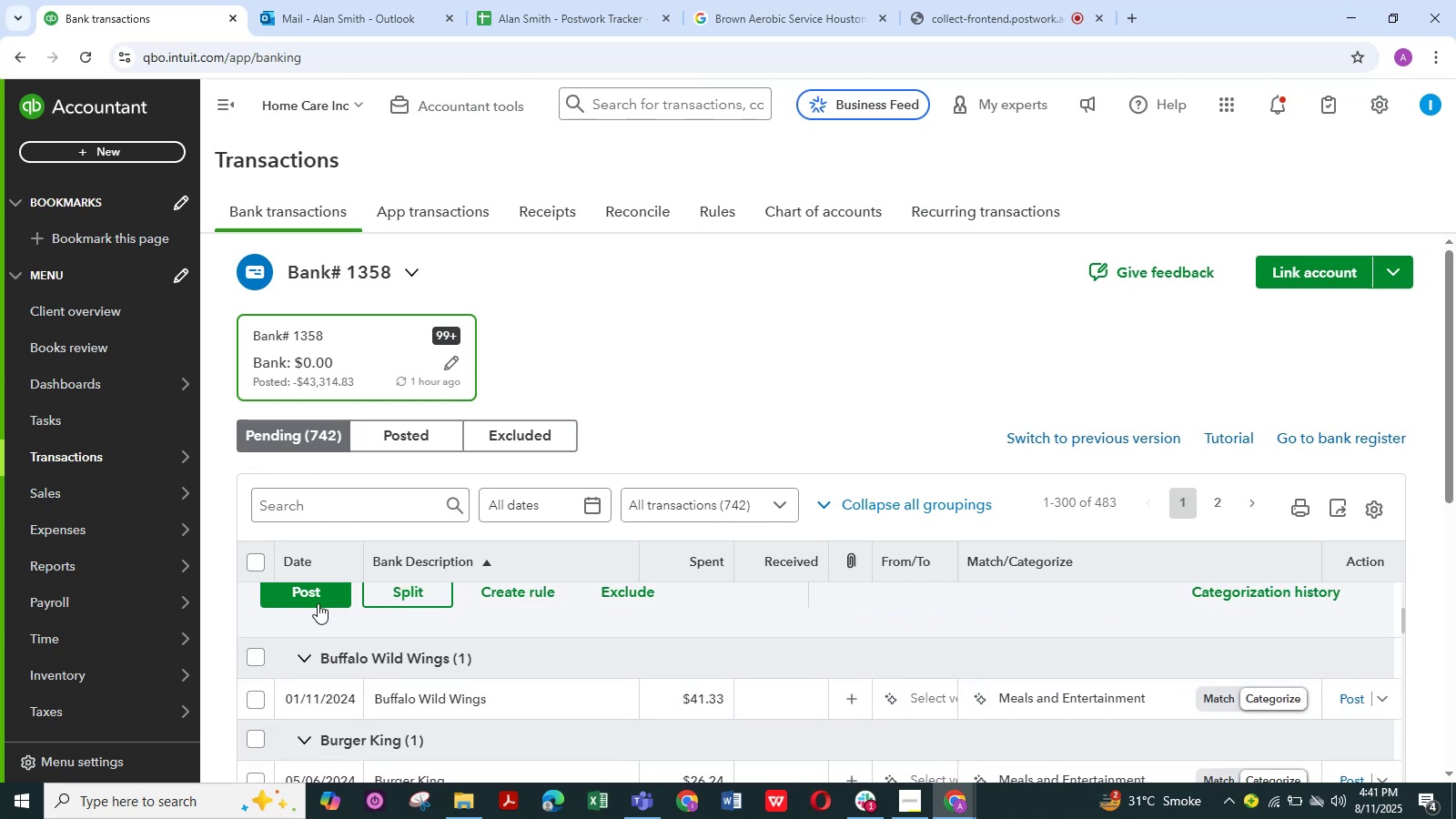 
left_click([317, 595])
 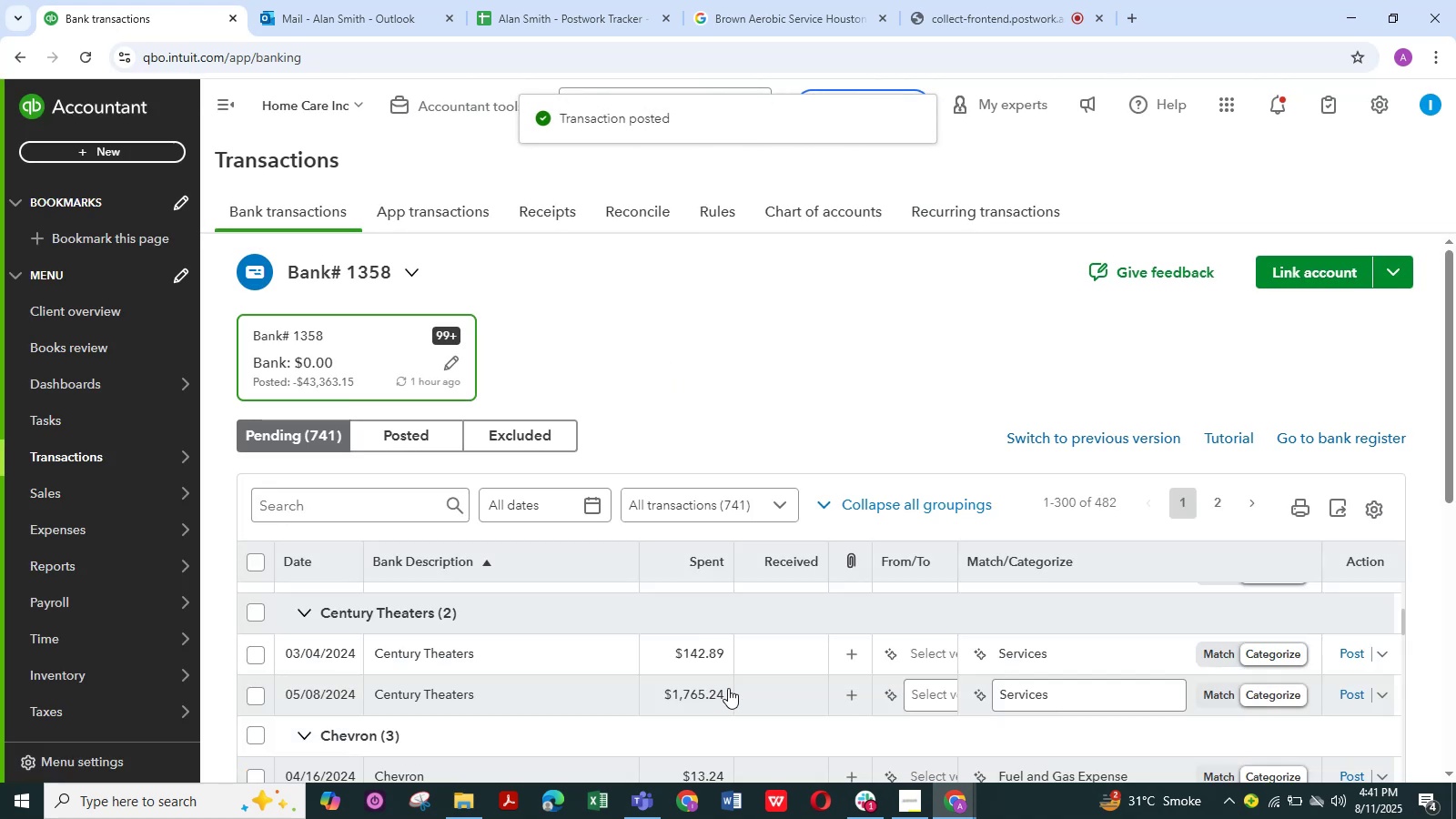 
wait(7.03)
 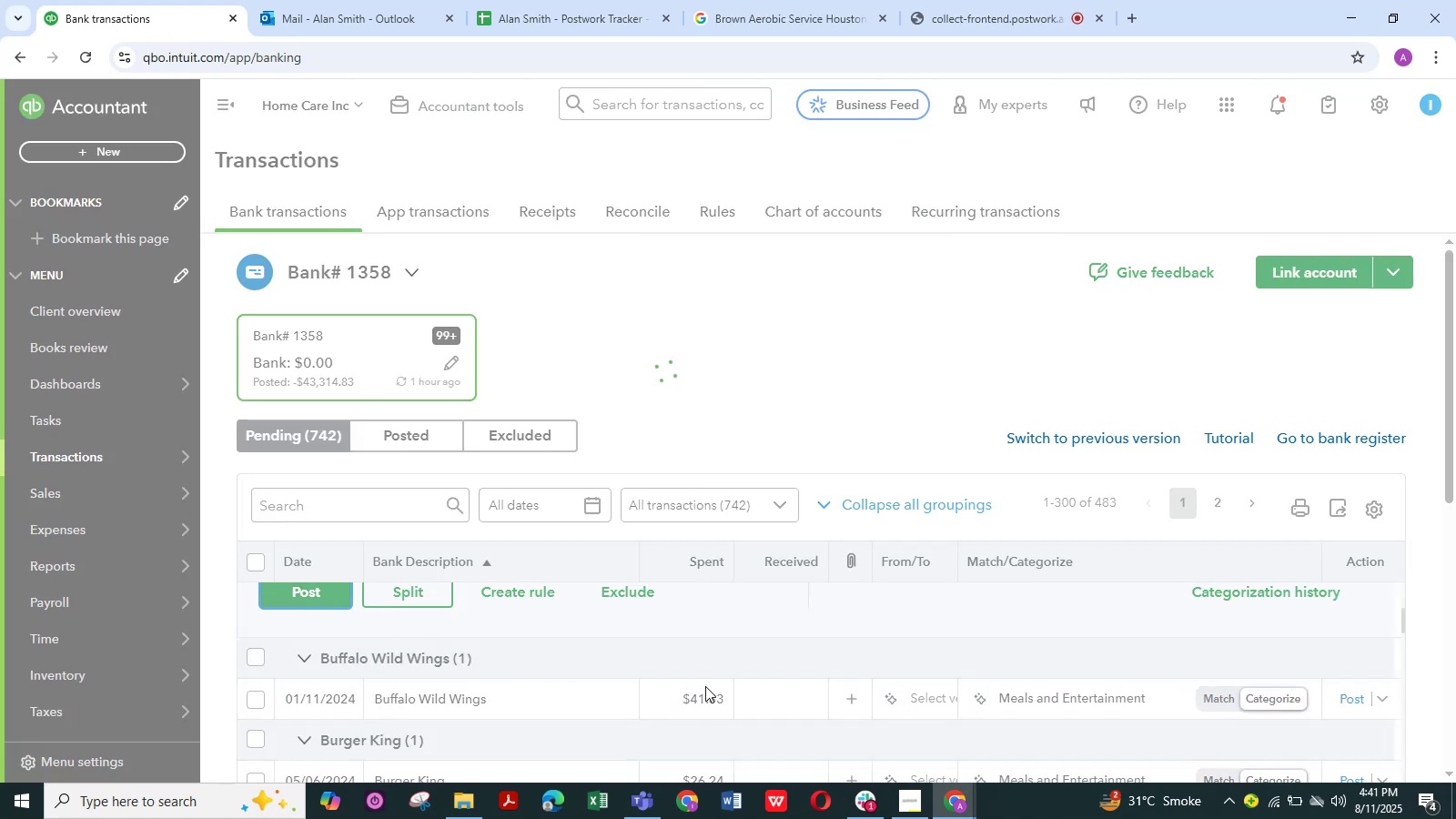 
scroll: coordinate [514, 690], scroll_direction: up, amount: 1.0
 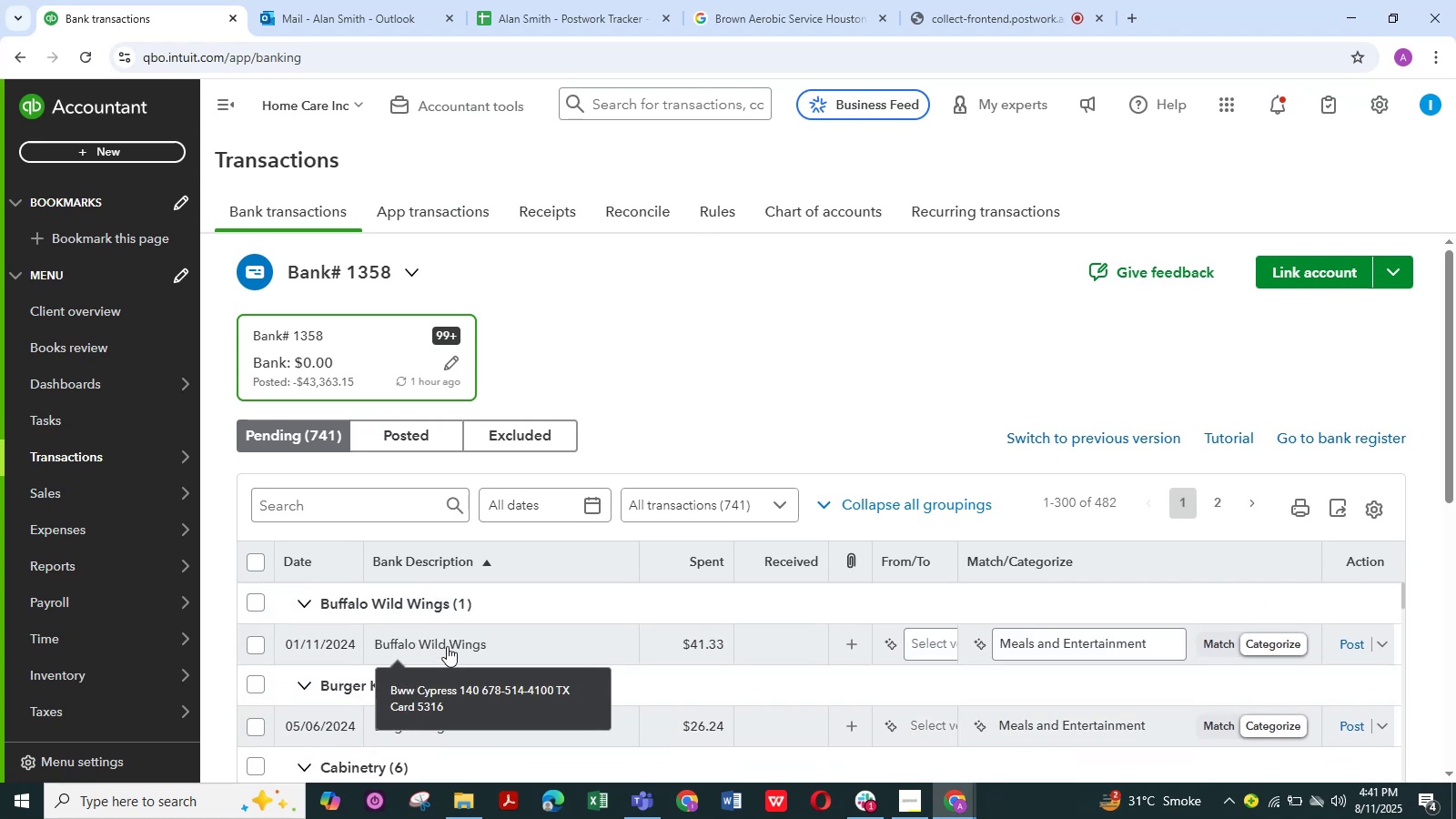 
left_click([447, 646])
 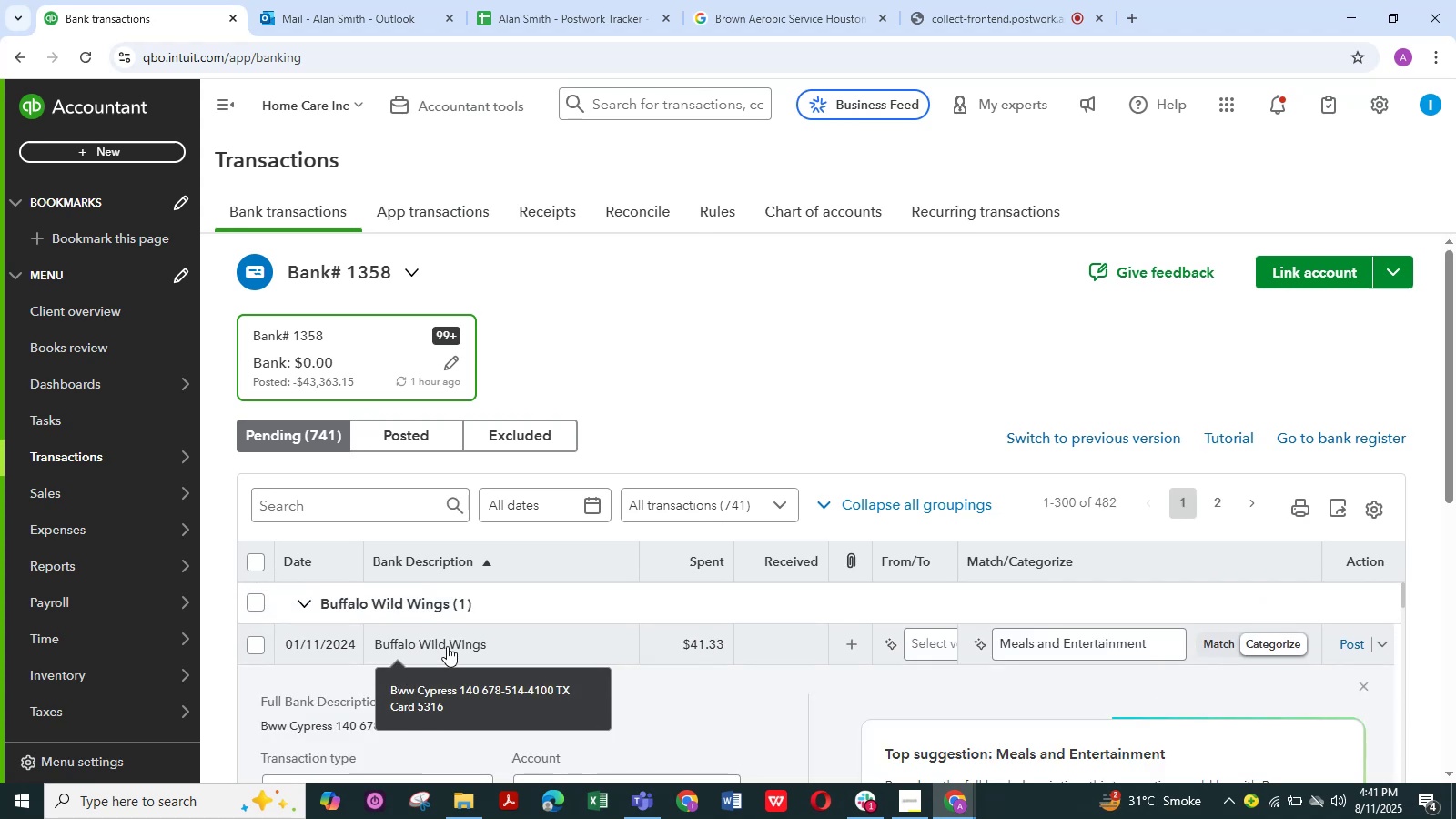 
scroll: coordinate [434, 651], scroll_direction: down, amount: 4.0
 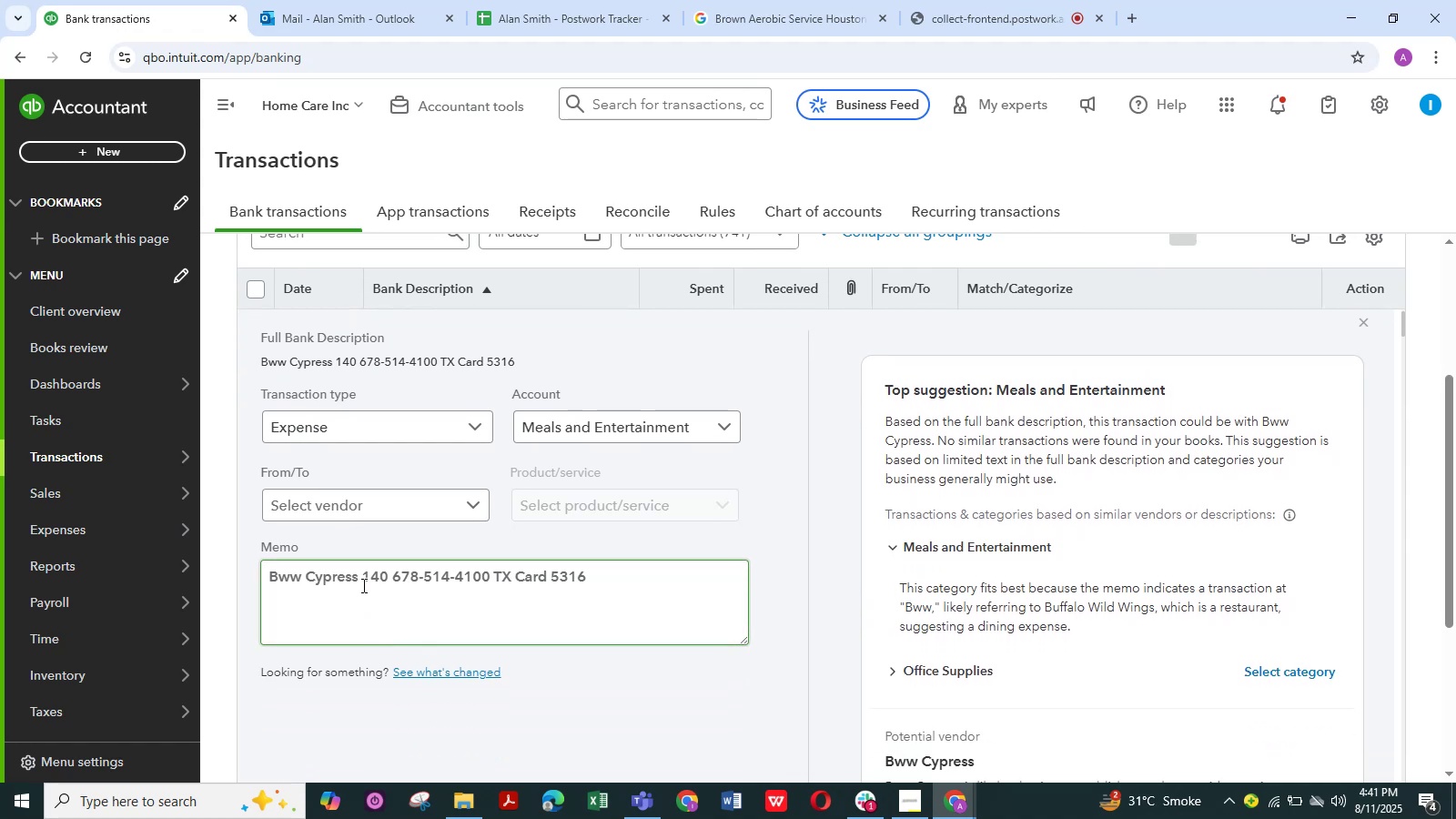 
left_click_drag(start_coordinate=[361, 581], to_coordinate=[269, 588])
 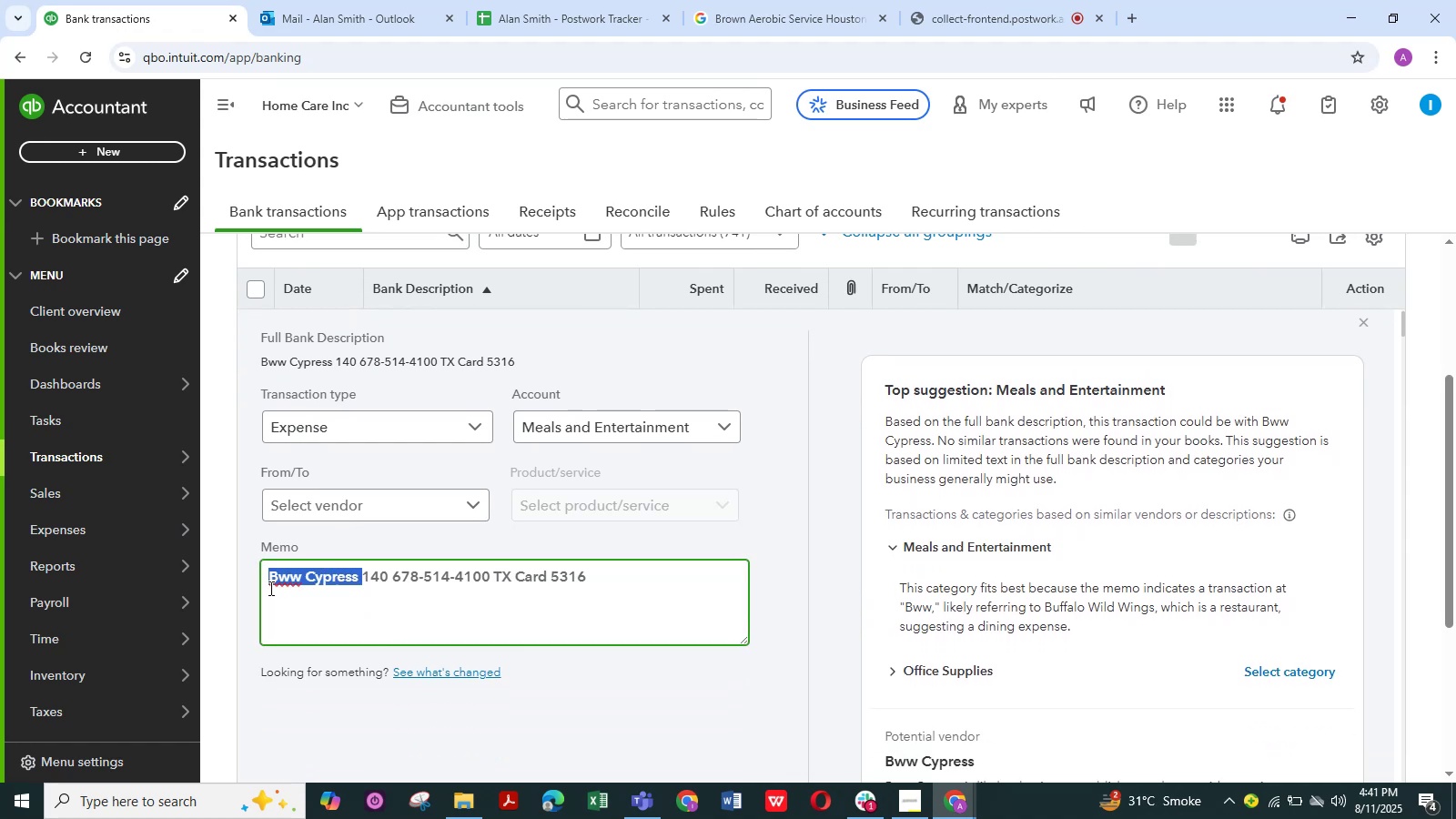 
key(Control+C)
 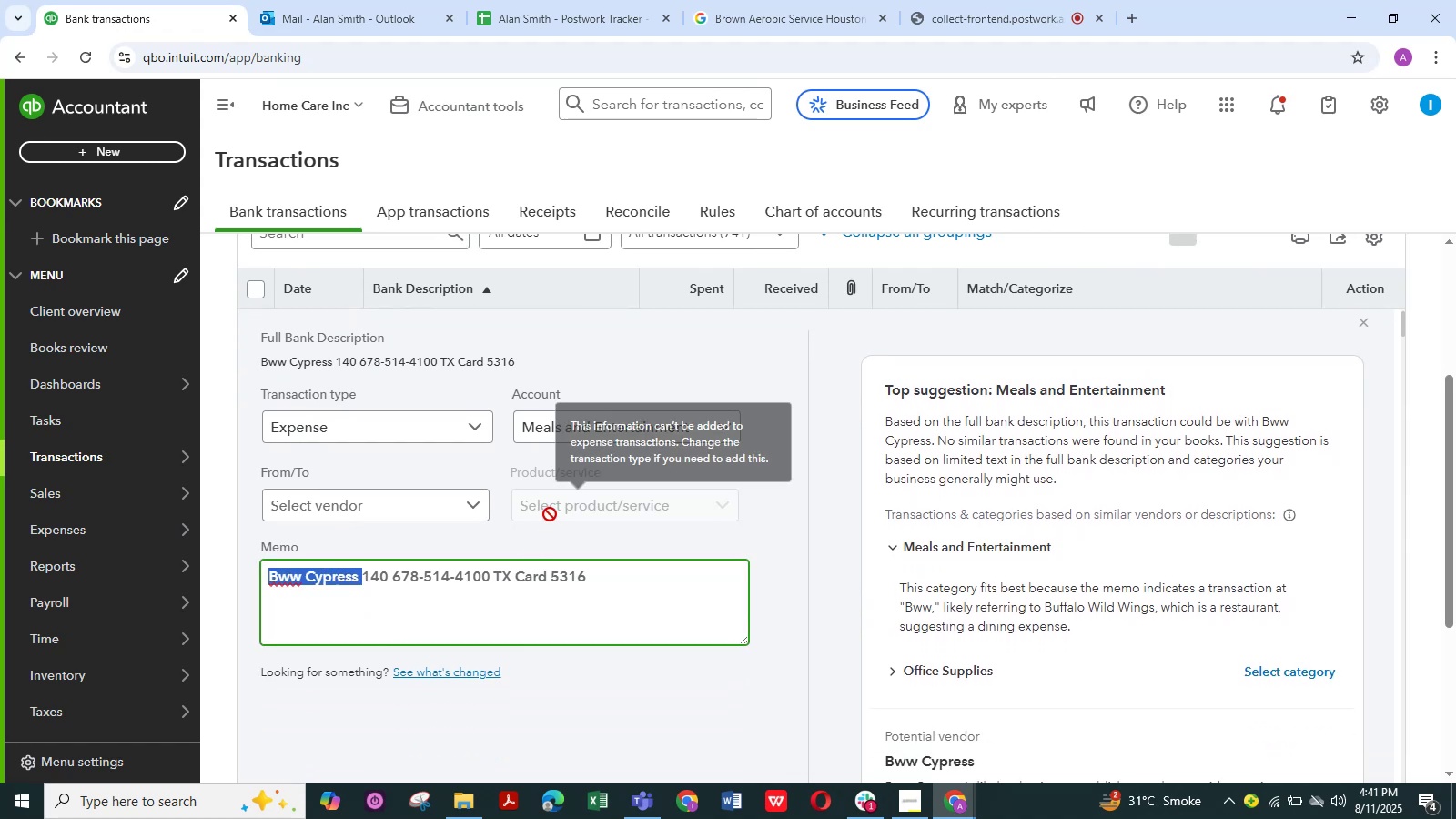 
scroll: coordinate [550, 513], scroll_direction: up, amount: 1.0
 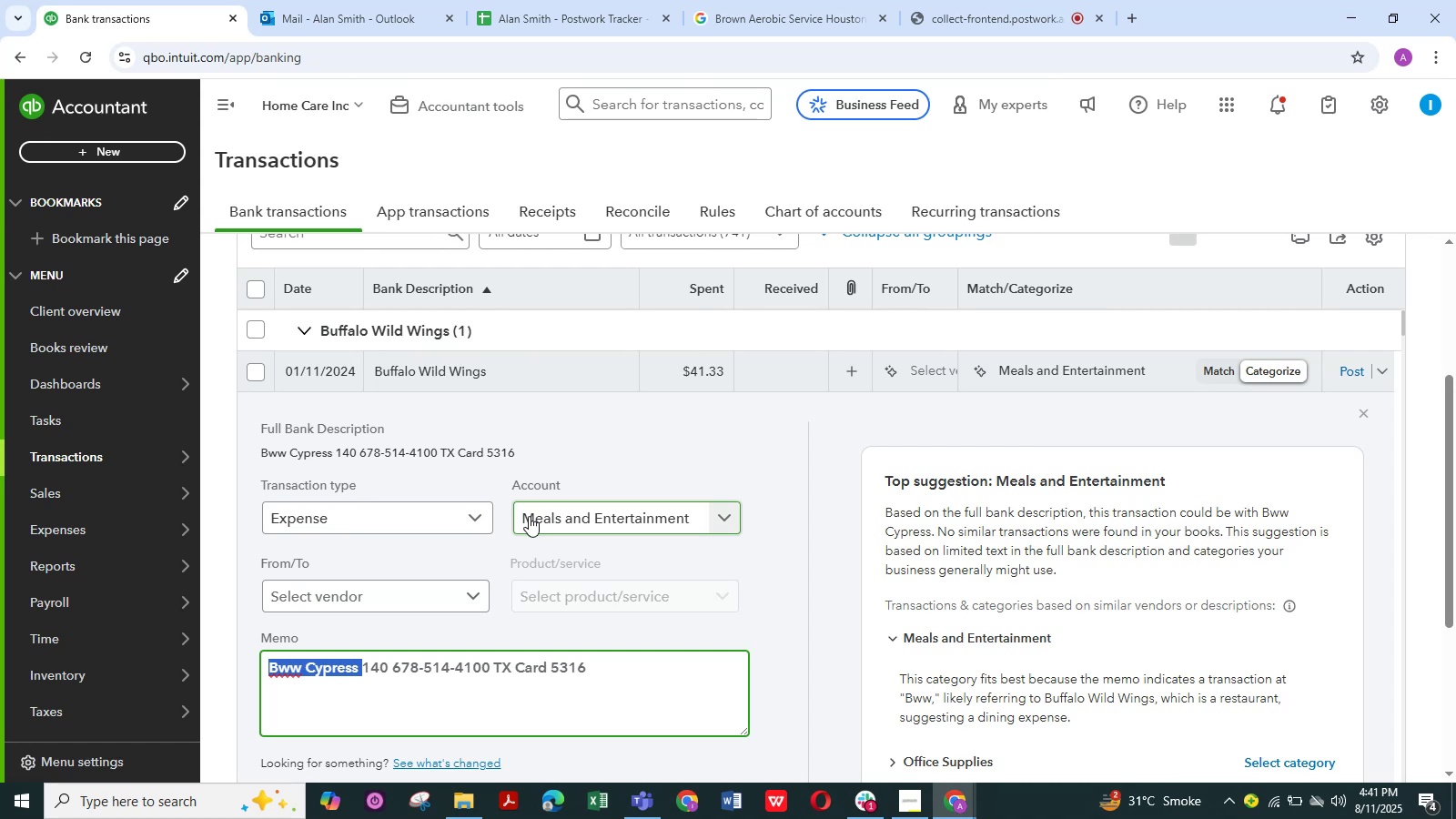 
wait(5.01)
 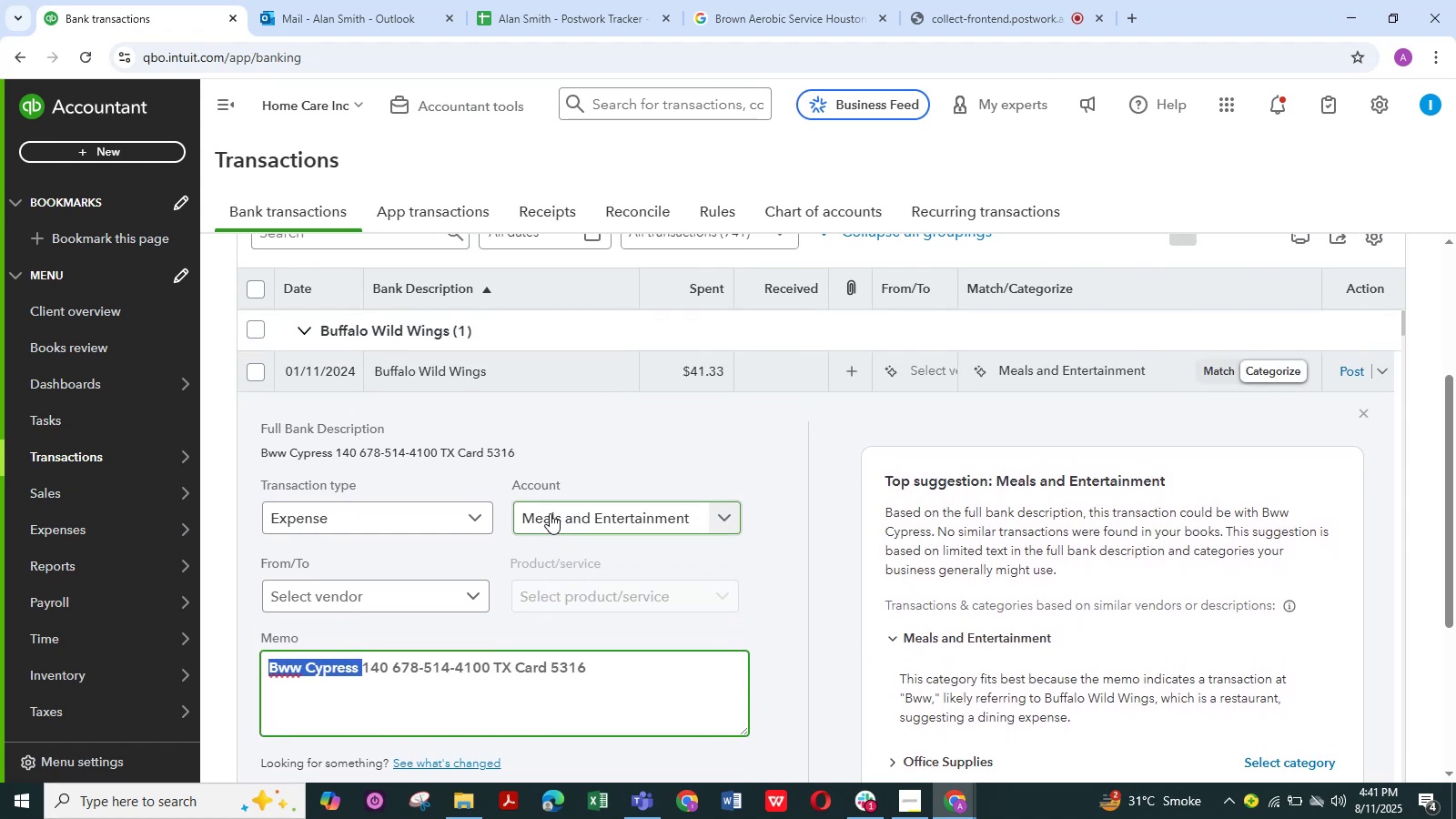 
scroll: coordinate [482, 545], scroll_direction: down, amount: 1.0
 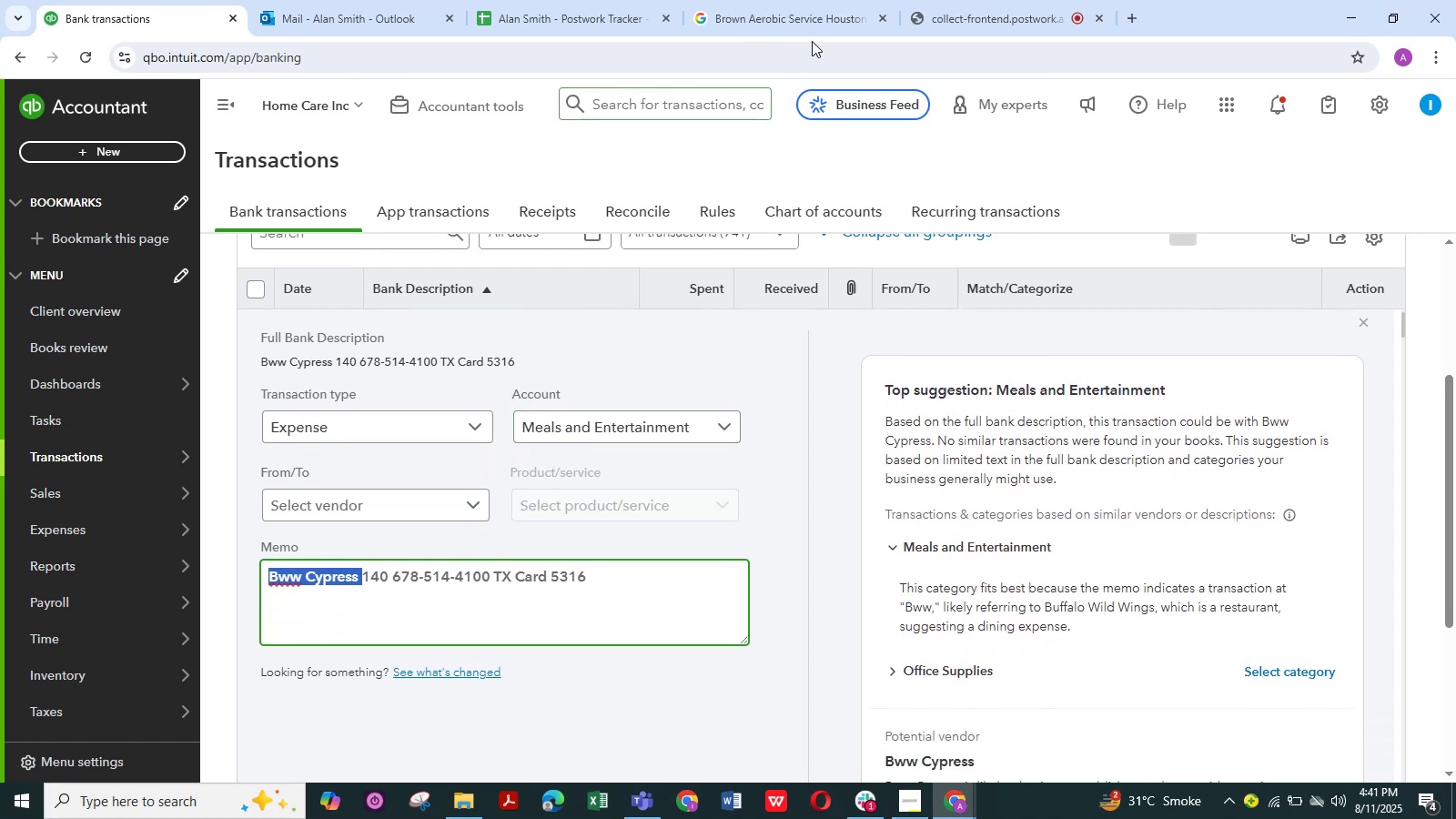 
left_click([780, 23])
 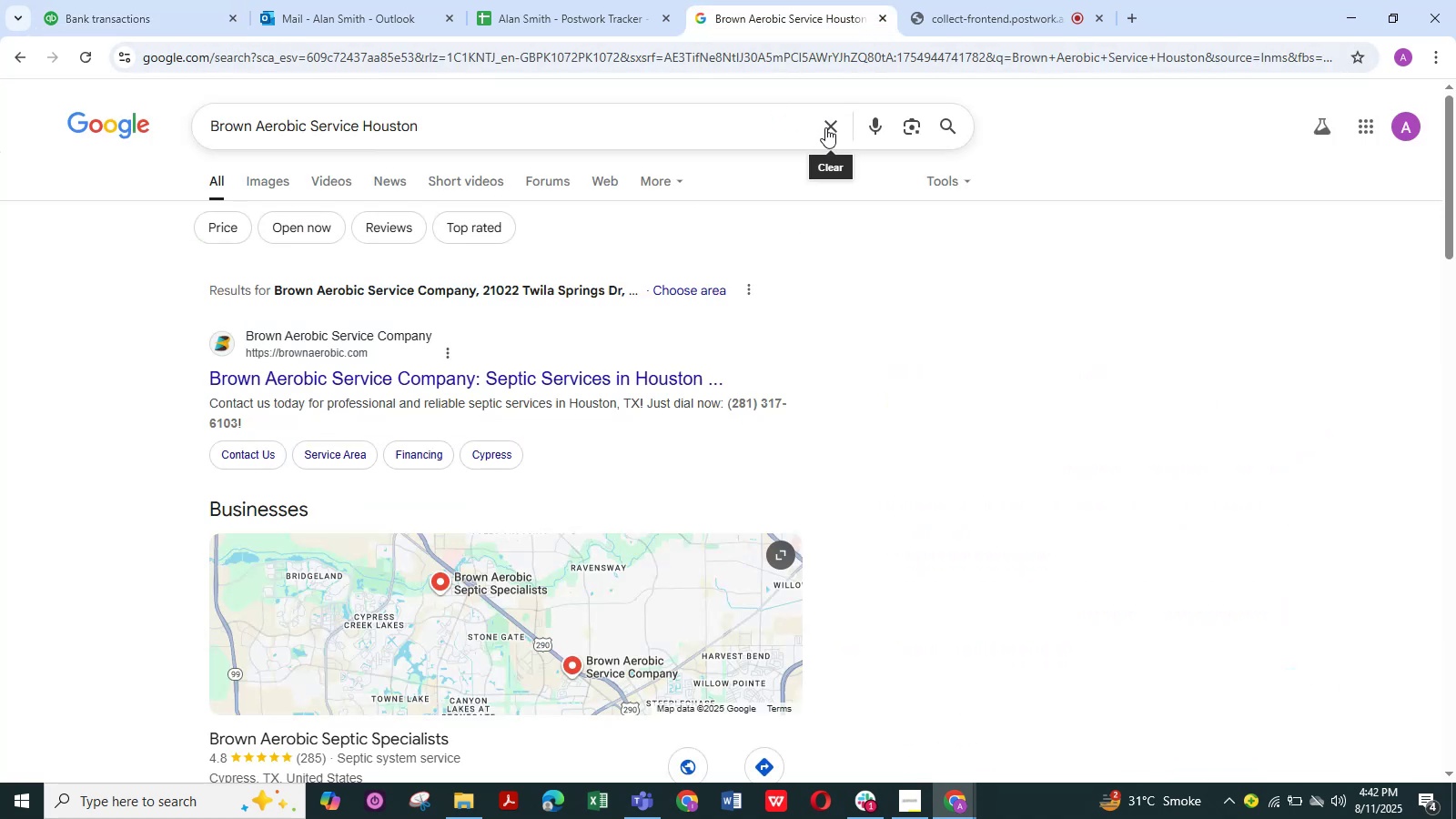 
left_click([829, 127])
 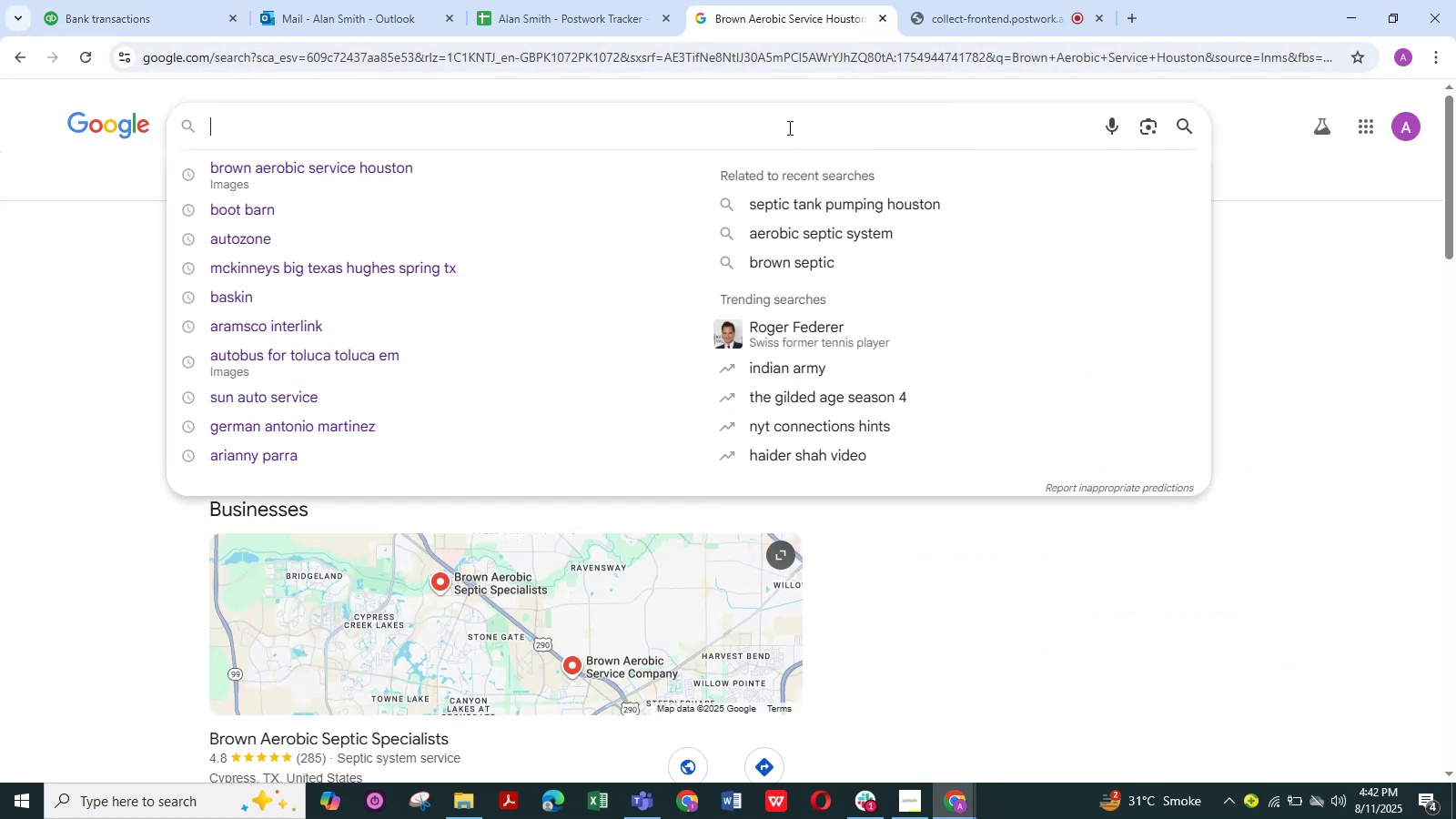 
left_click([788, 127])
 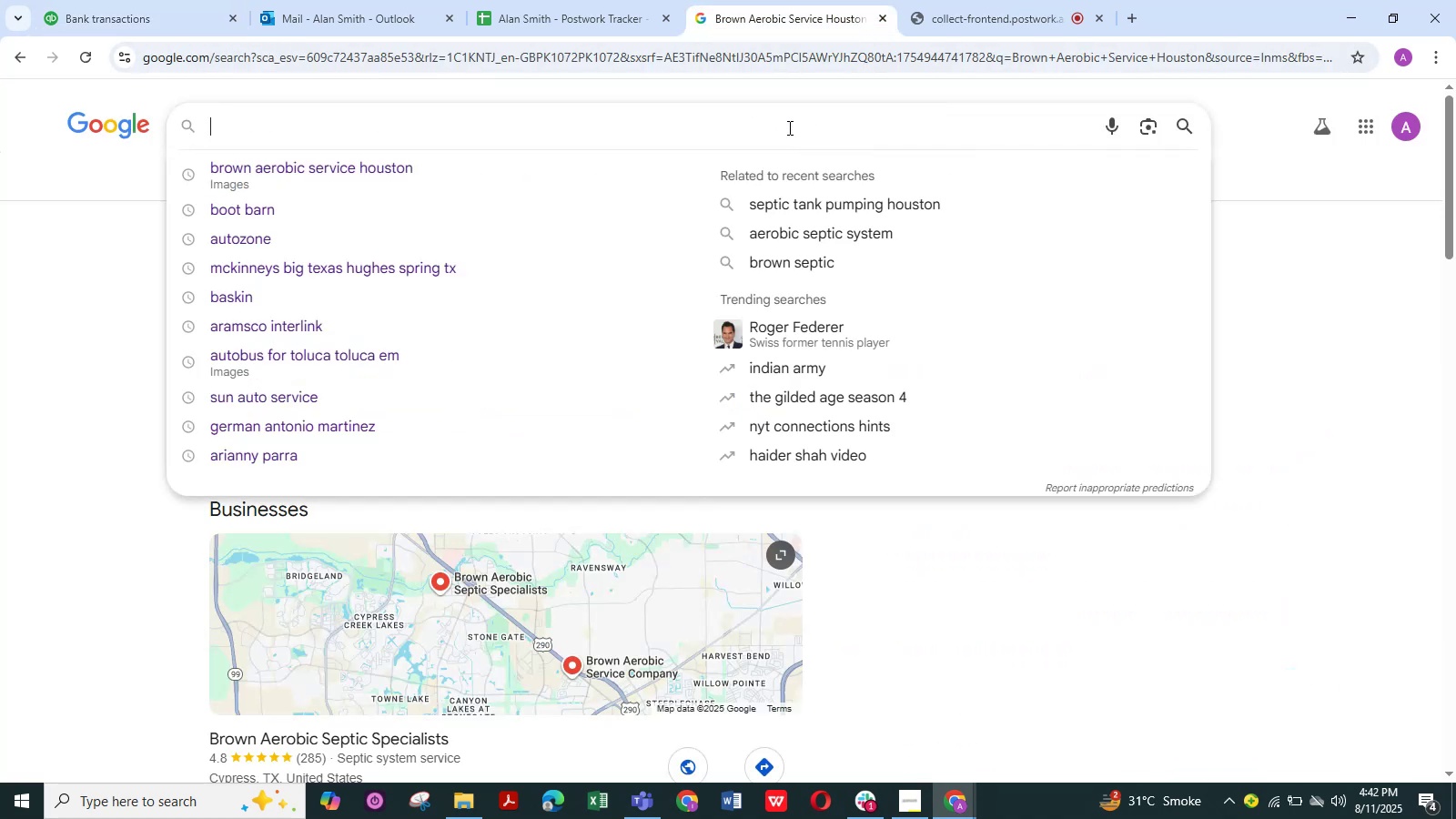 
key(Control+V)
 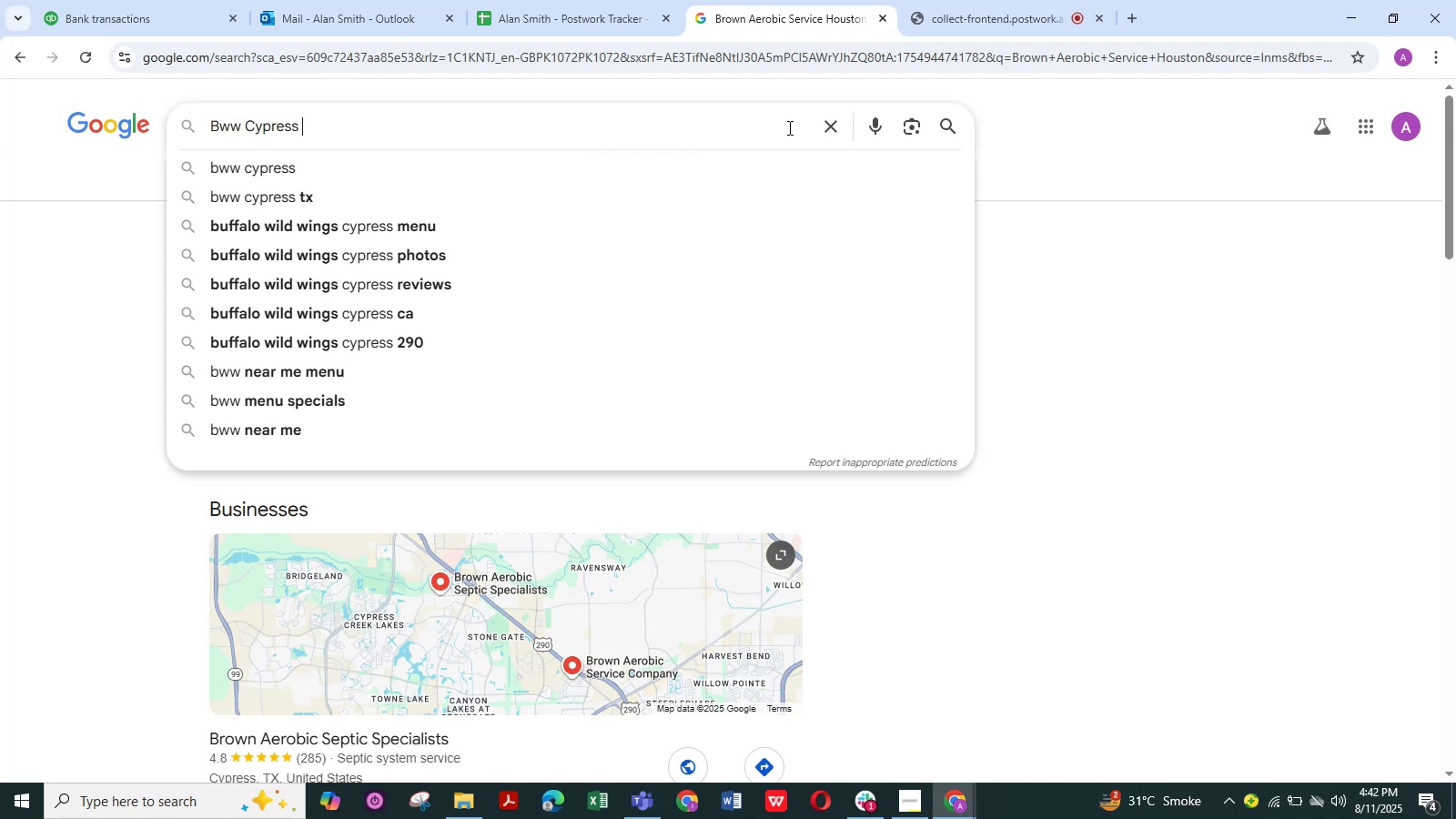 
key(NumpadEnter)
 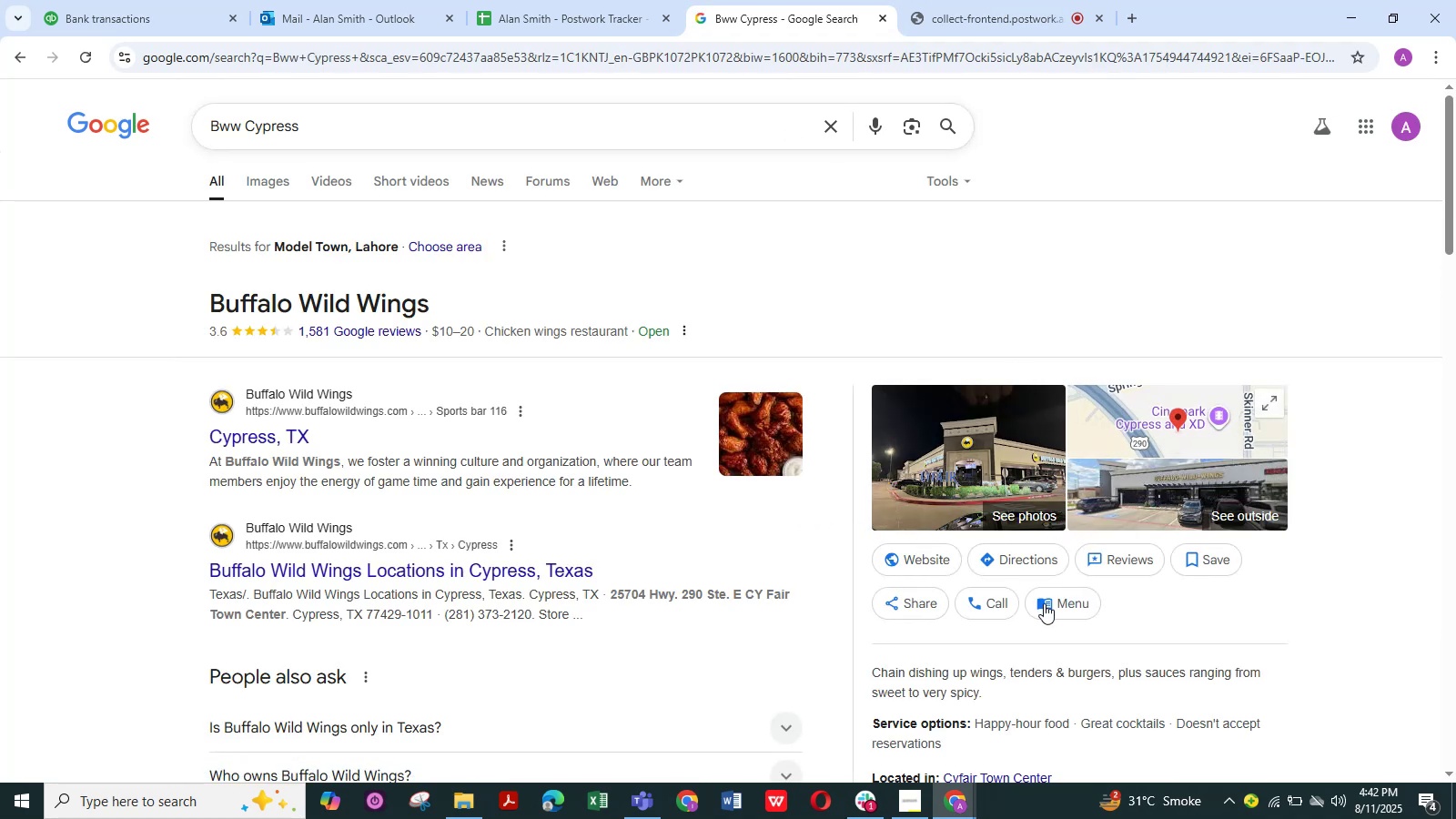 
wait(6.57)
 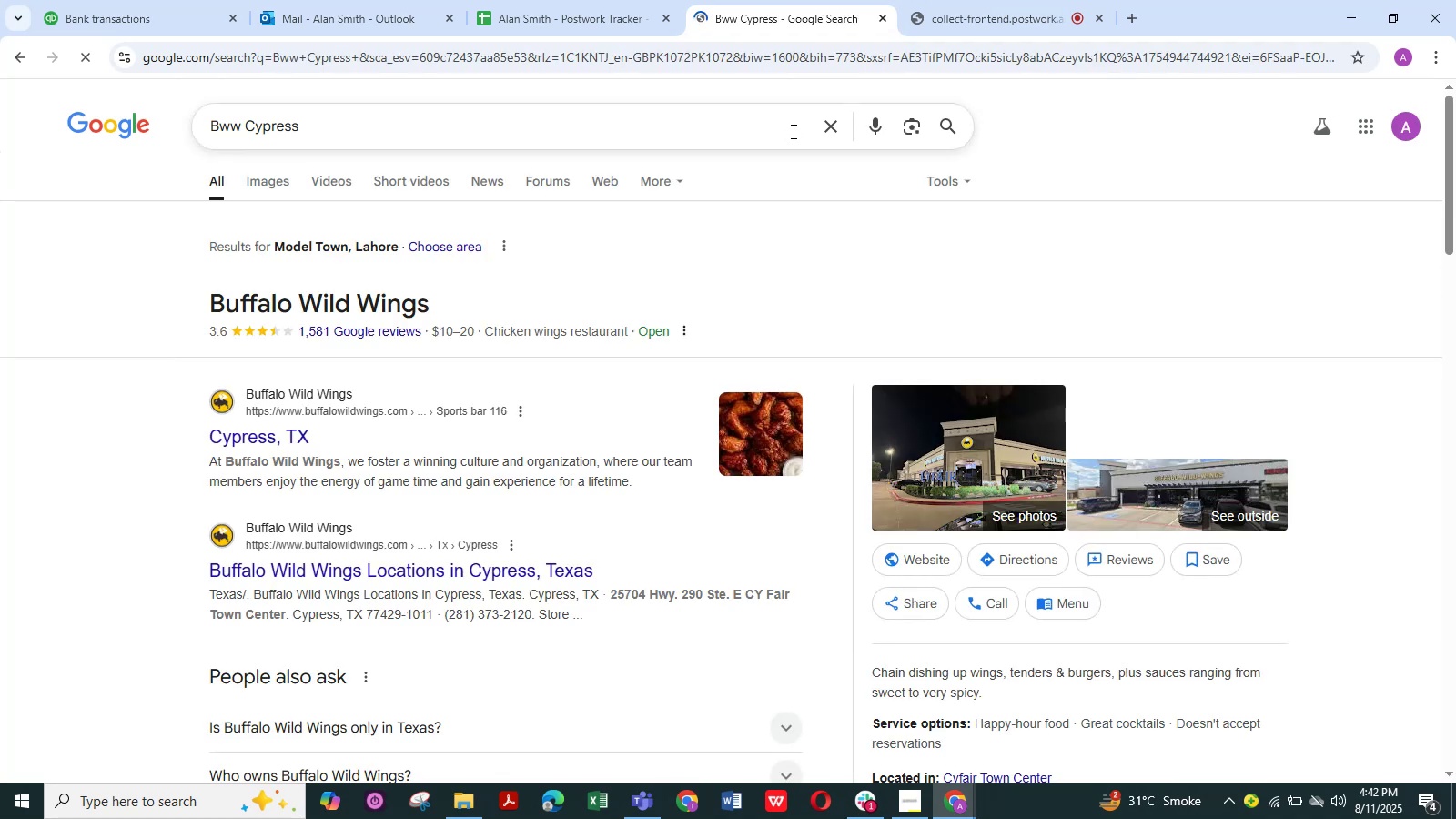 
scroll: coordinate [953, 488], scroll_direction: down, amount: 2.0
 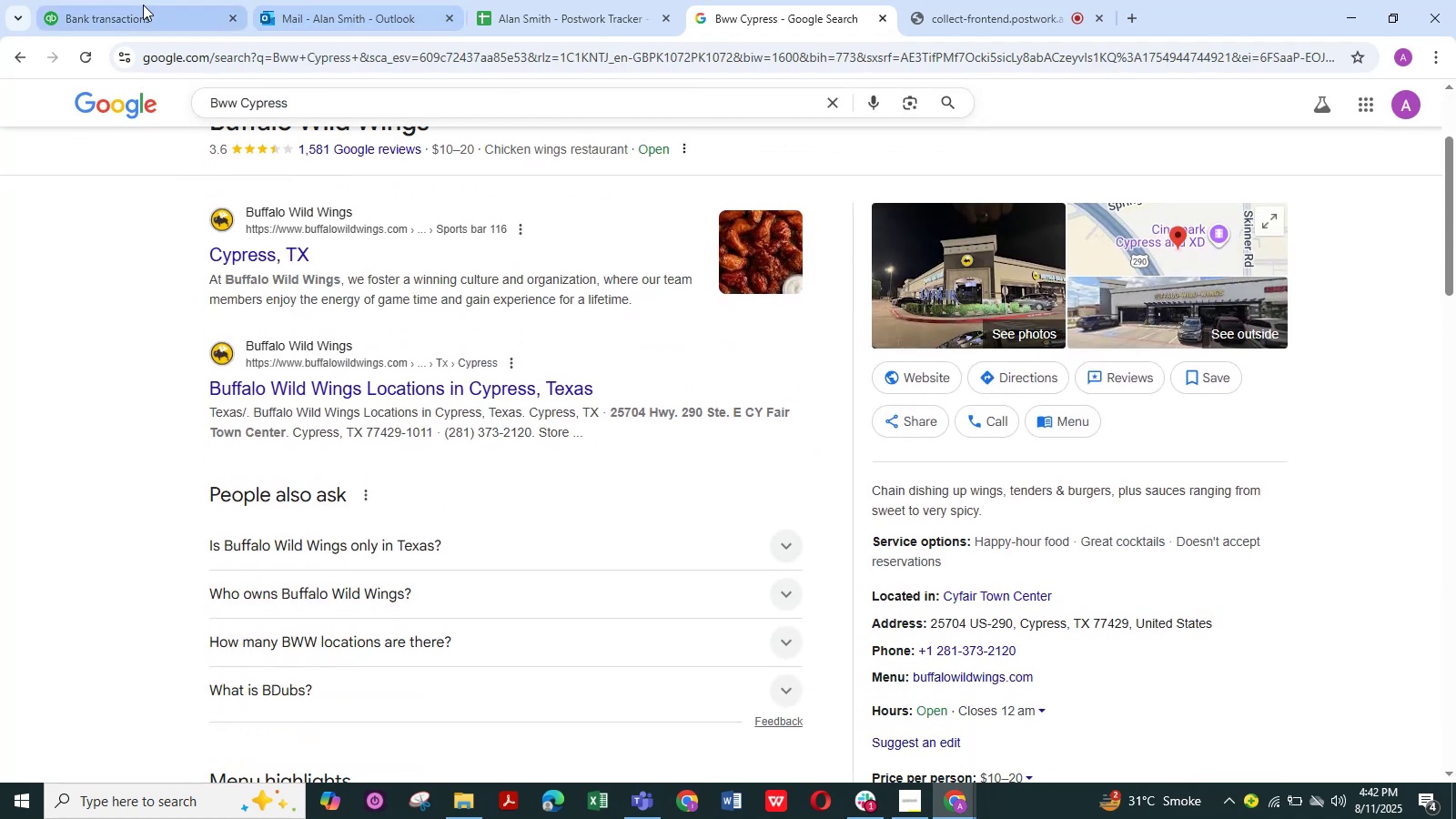 
left_click([135, 4])
 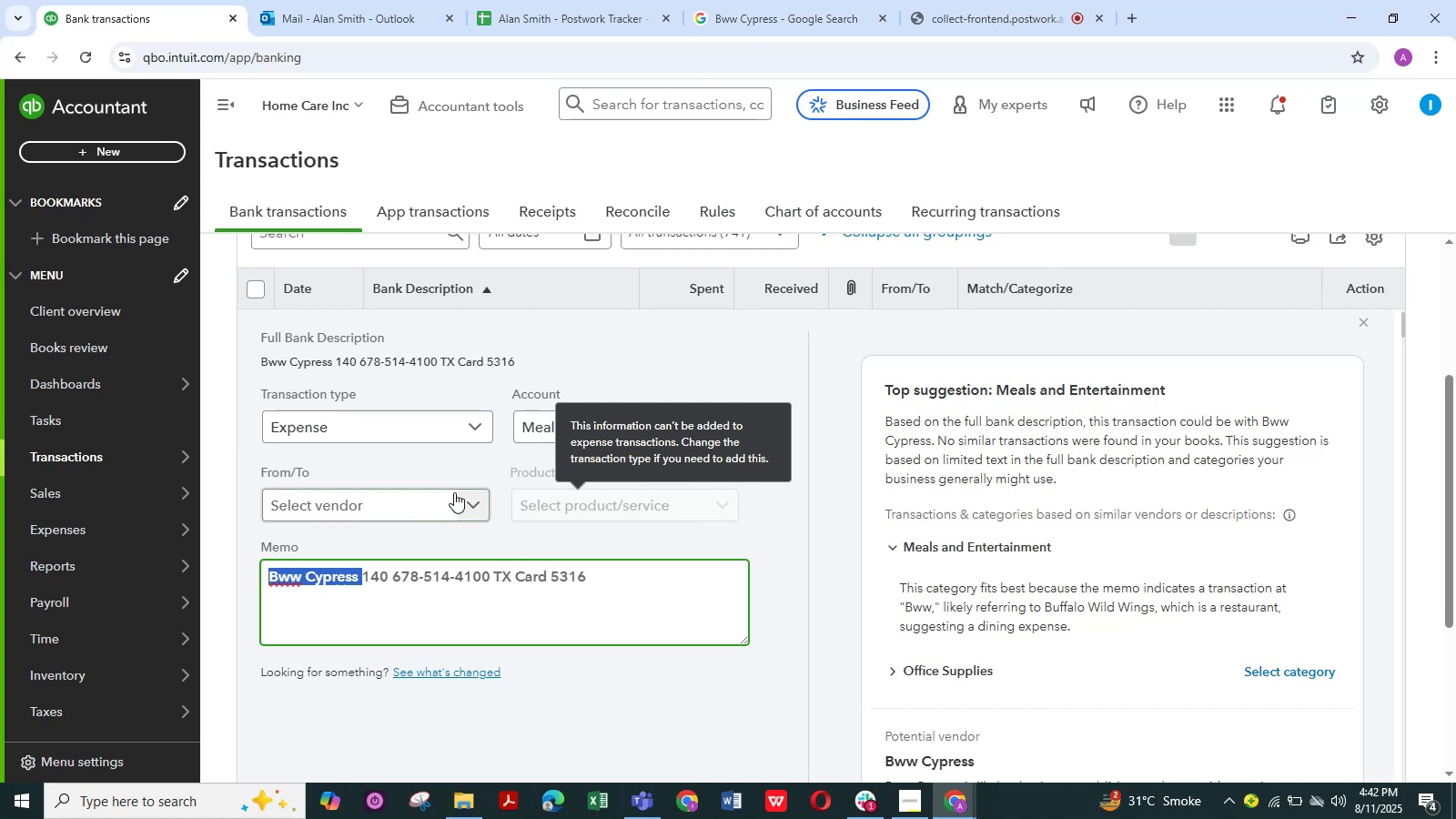 
scroll: coordinate [422, 462], scroll_direction: up, amount: 1.0
 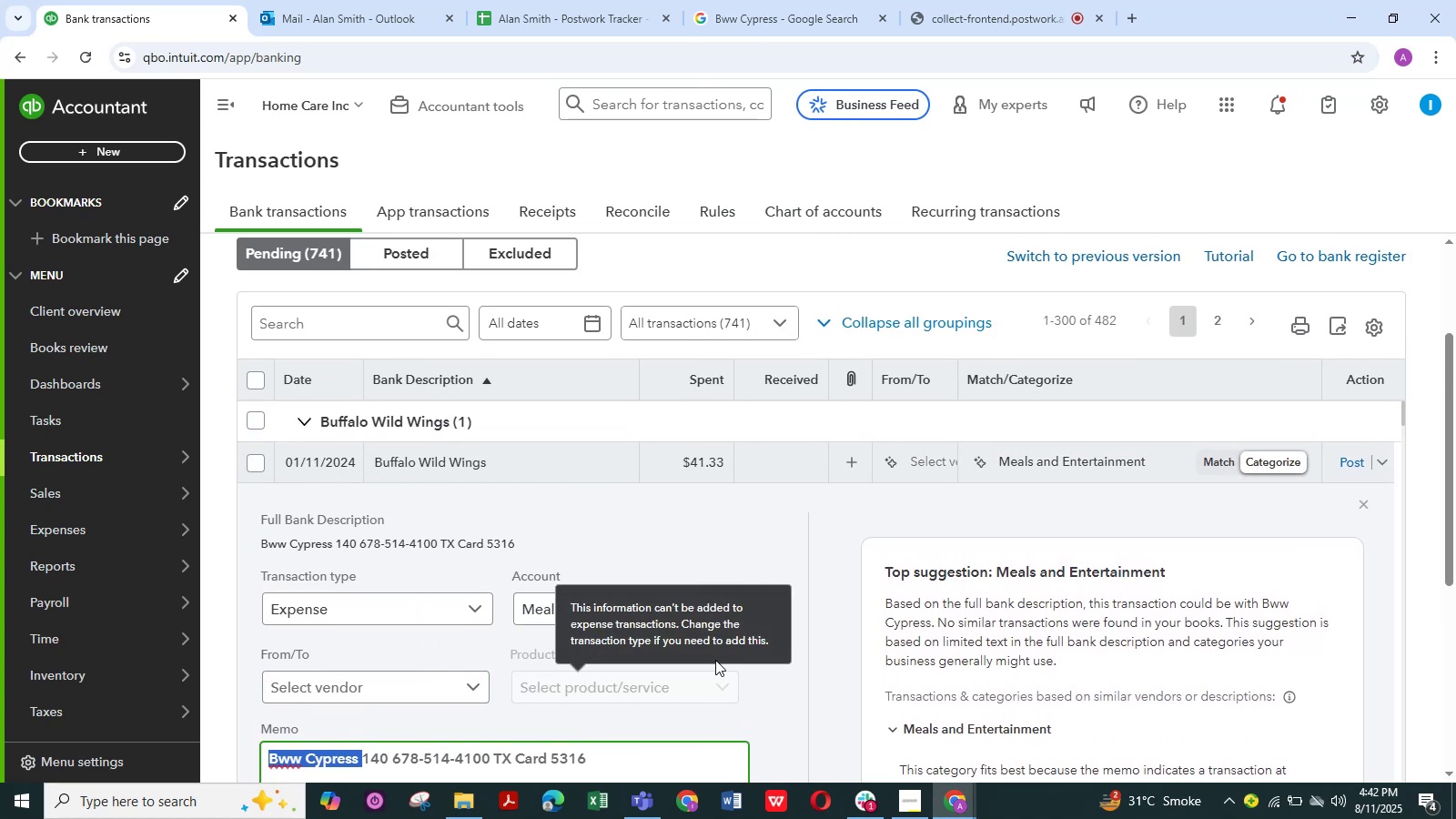 
scroll: coordinate [440, 619], scroll_direction: down, amount: 1.0
 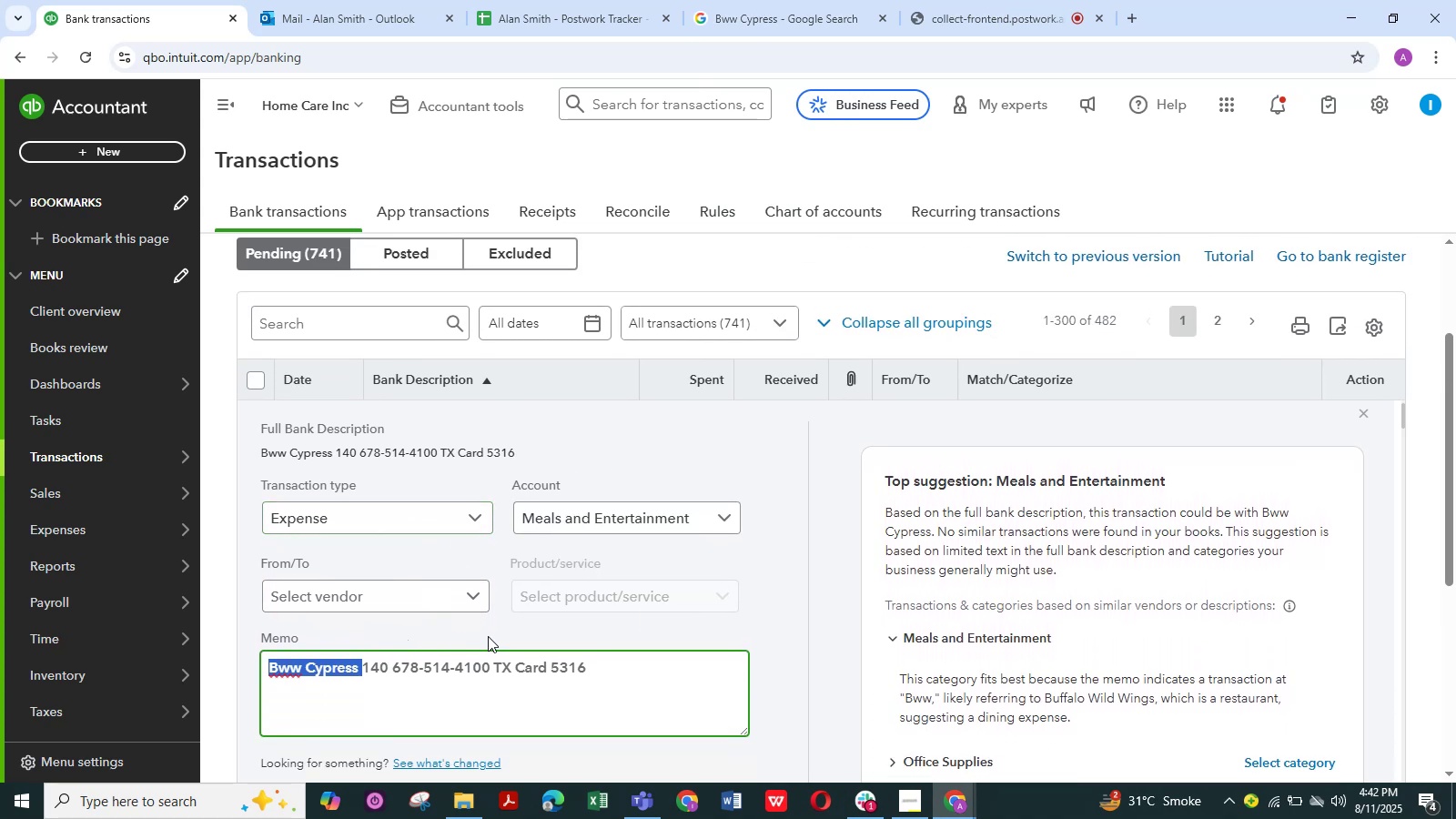 
left_click([476, 595])
 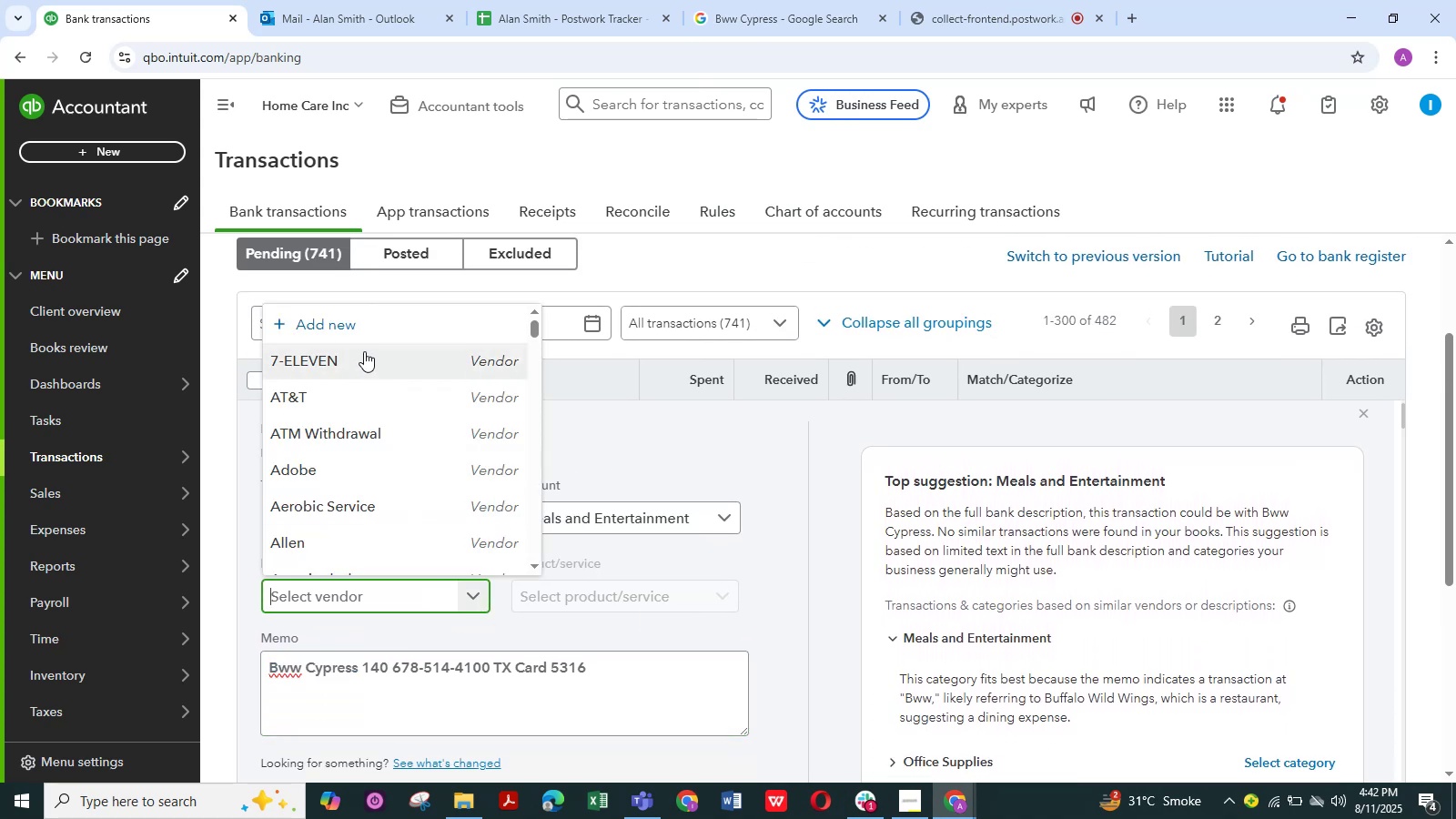 
left_click([360, 327])
 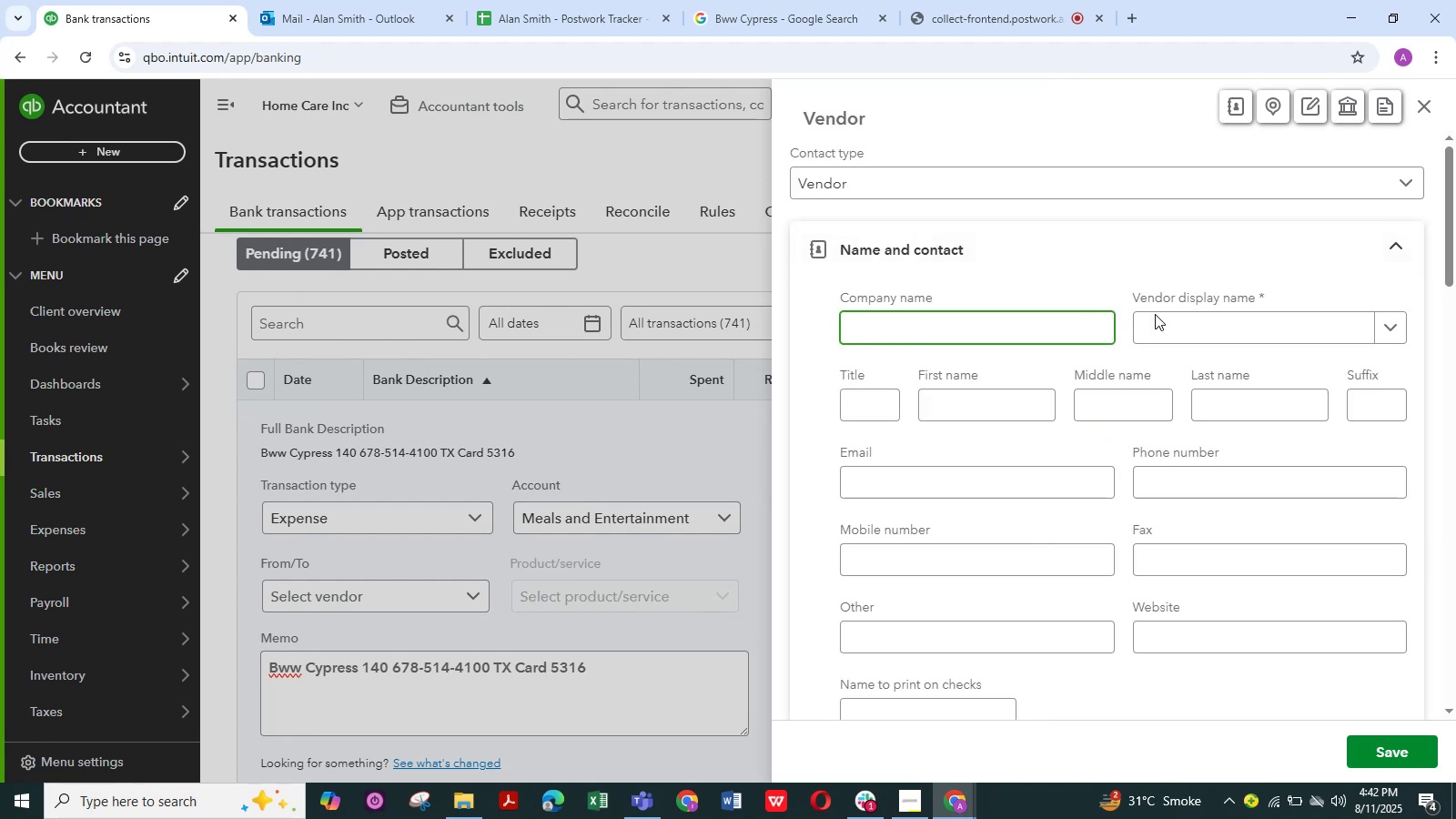 
left_click([1180, 326])
 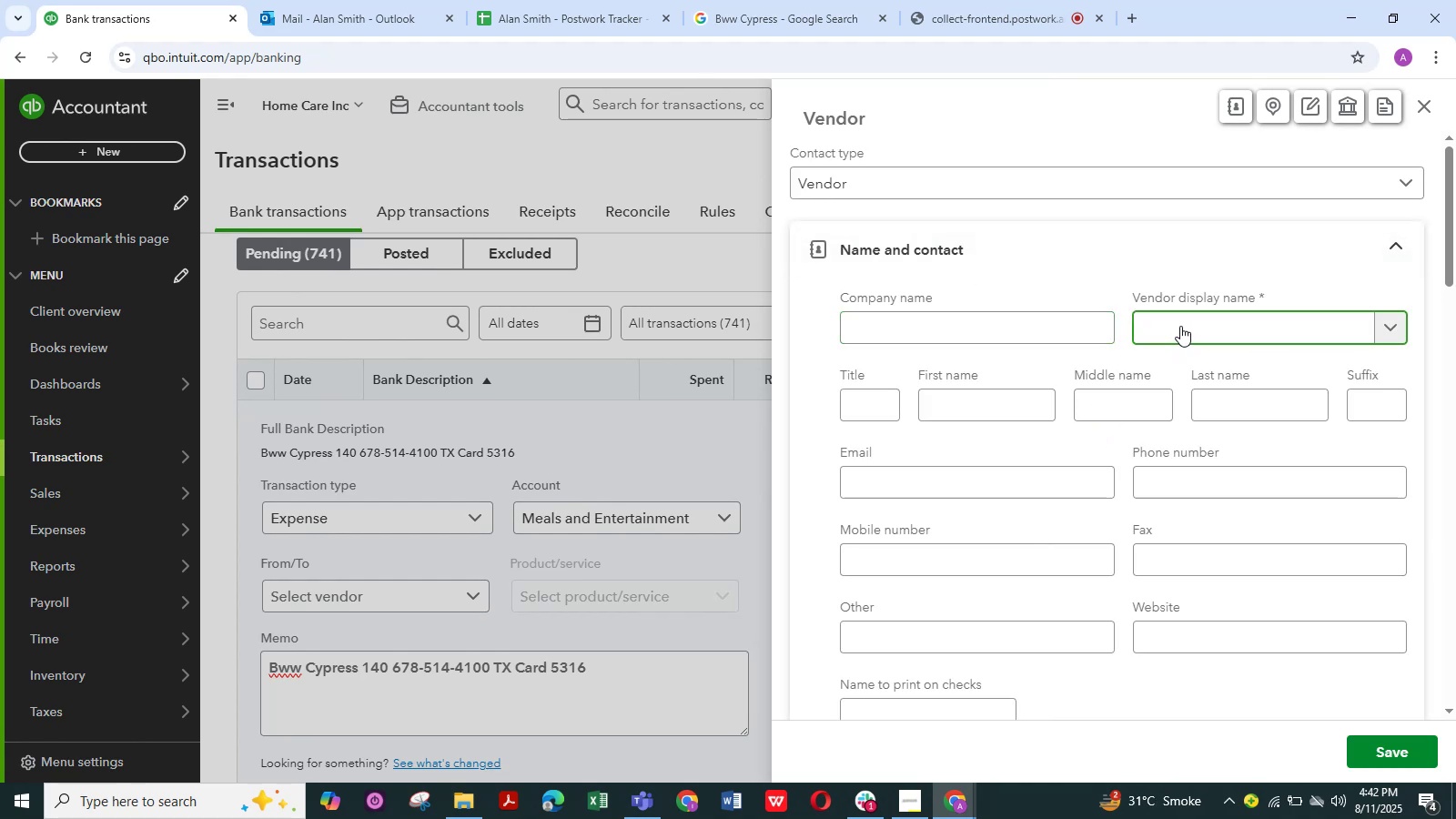 
key(Control+V)
 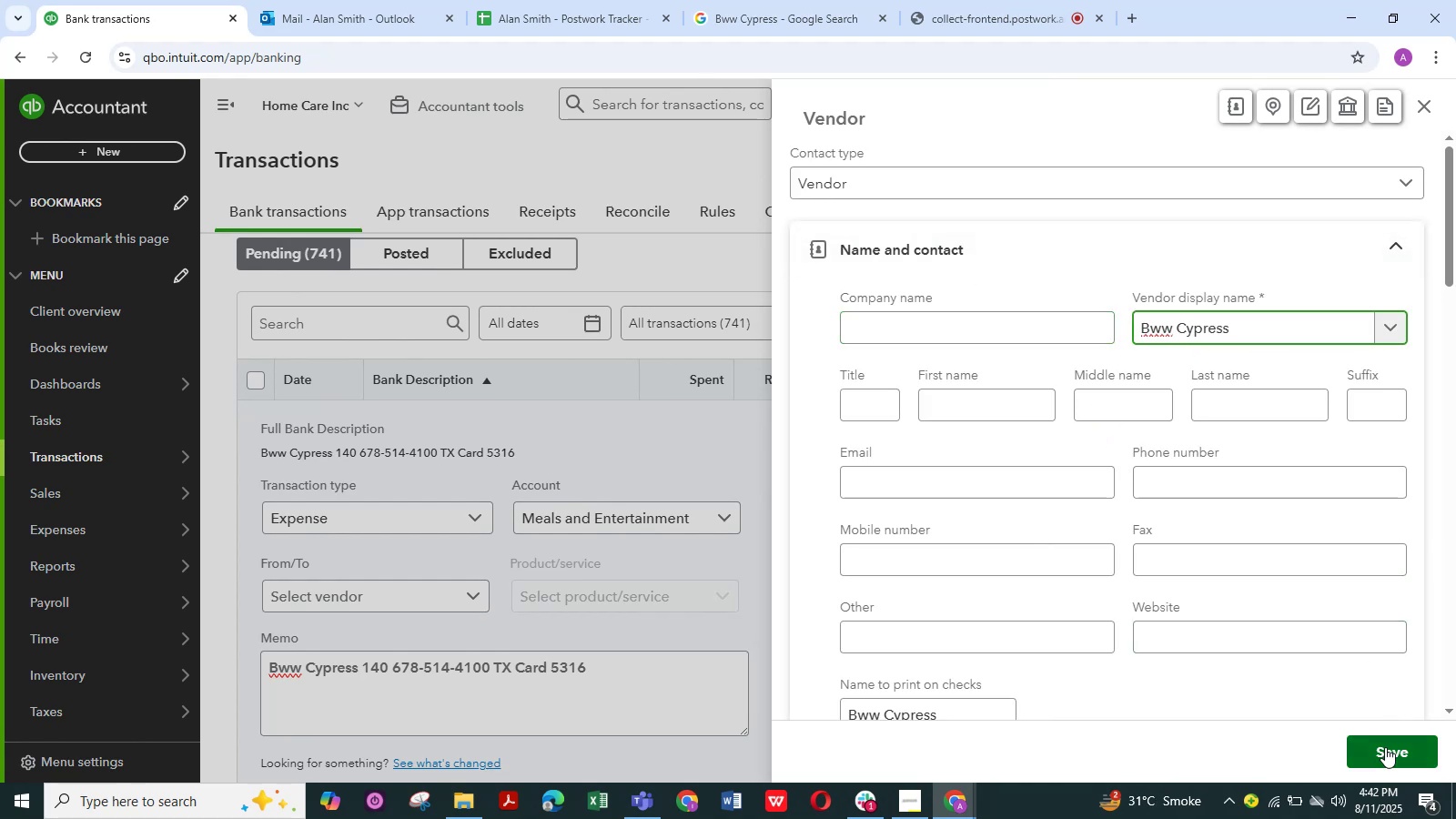 
left_click([1385, 747])
 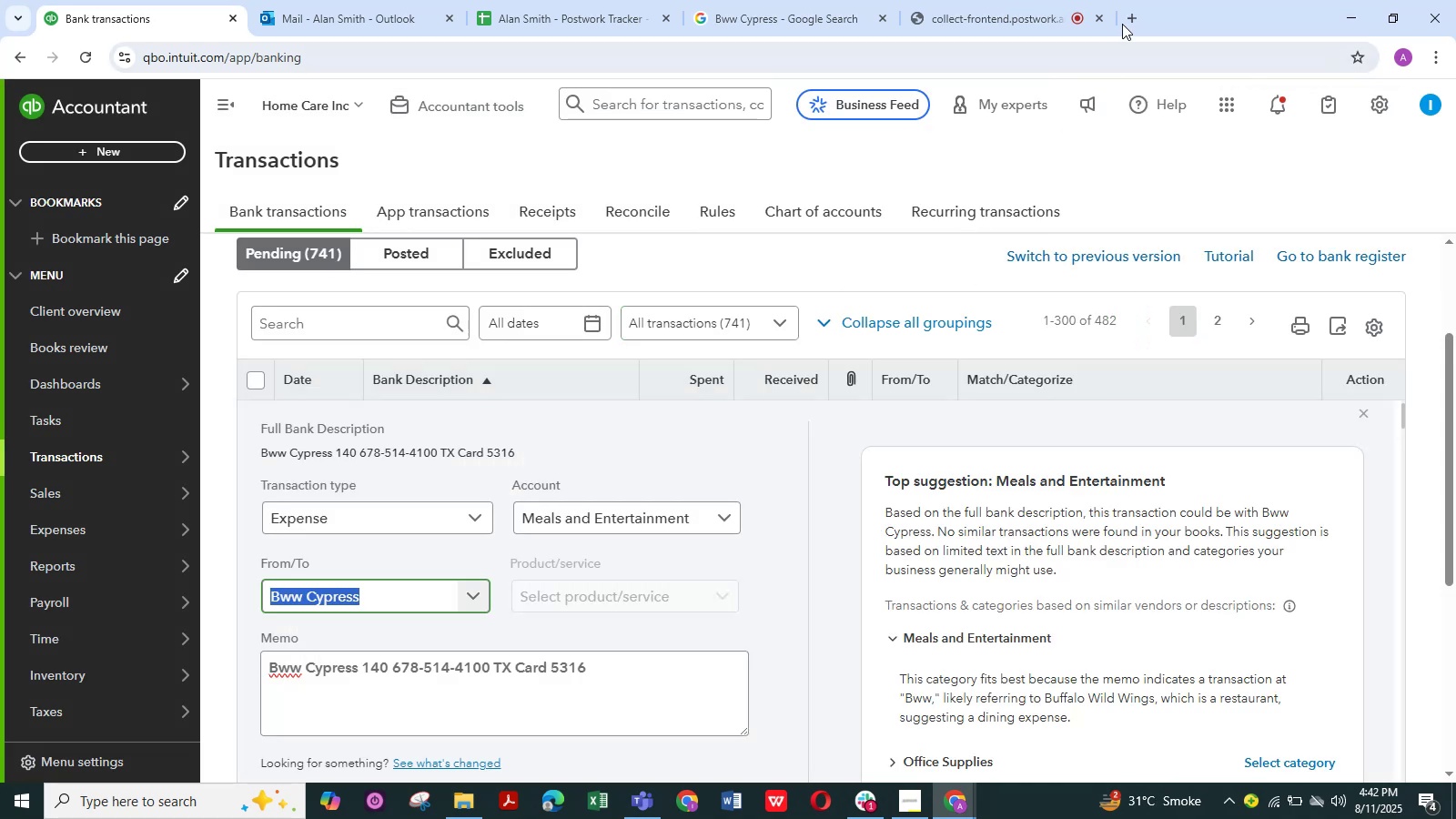 
left_click([1006, 20])
 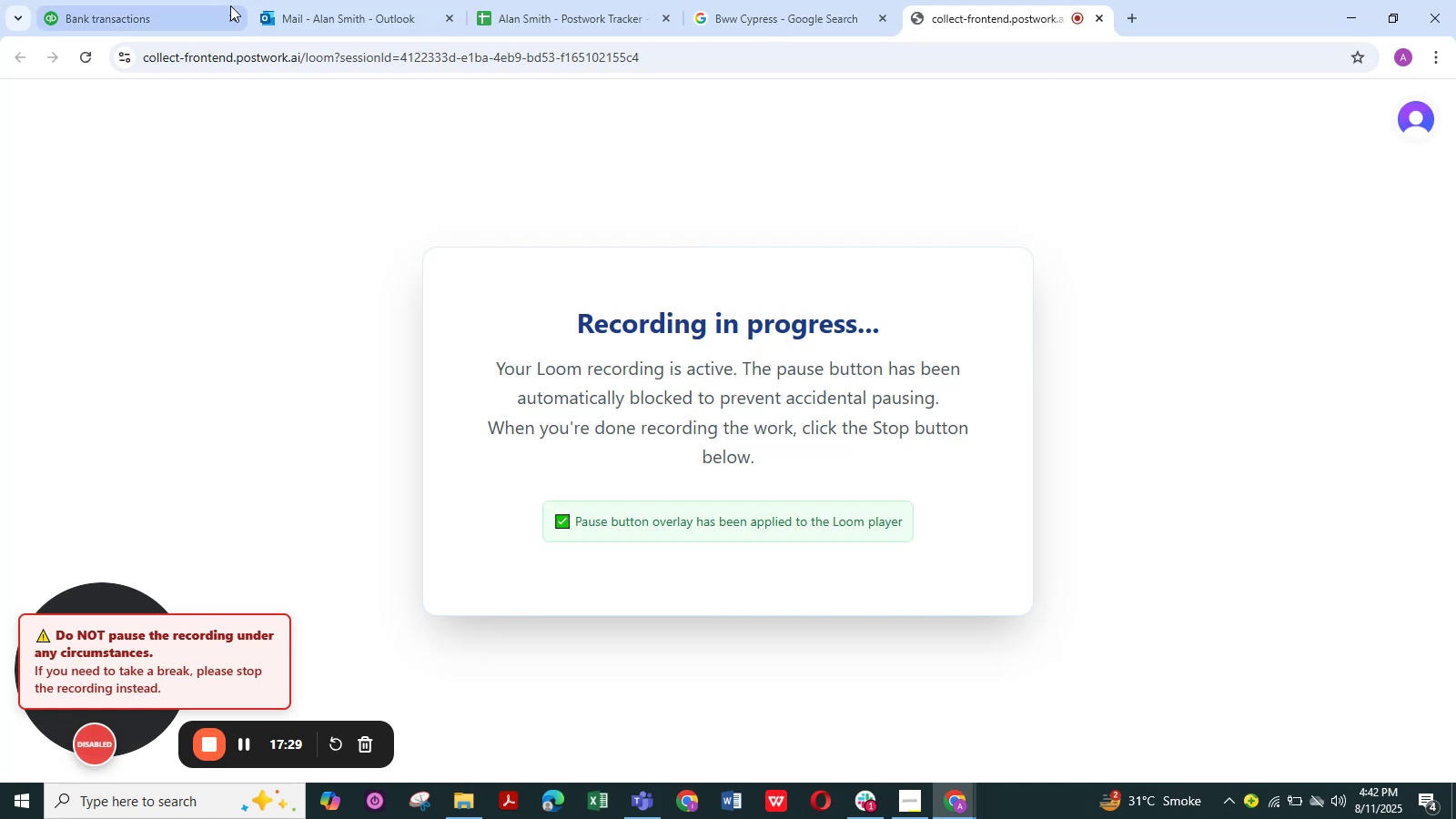 
left_click([148, 25])
 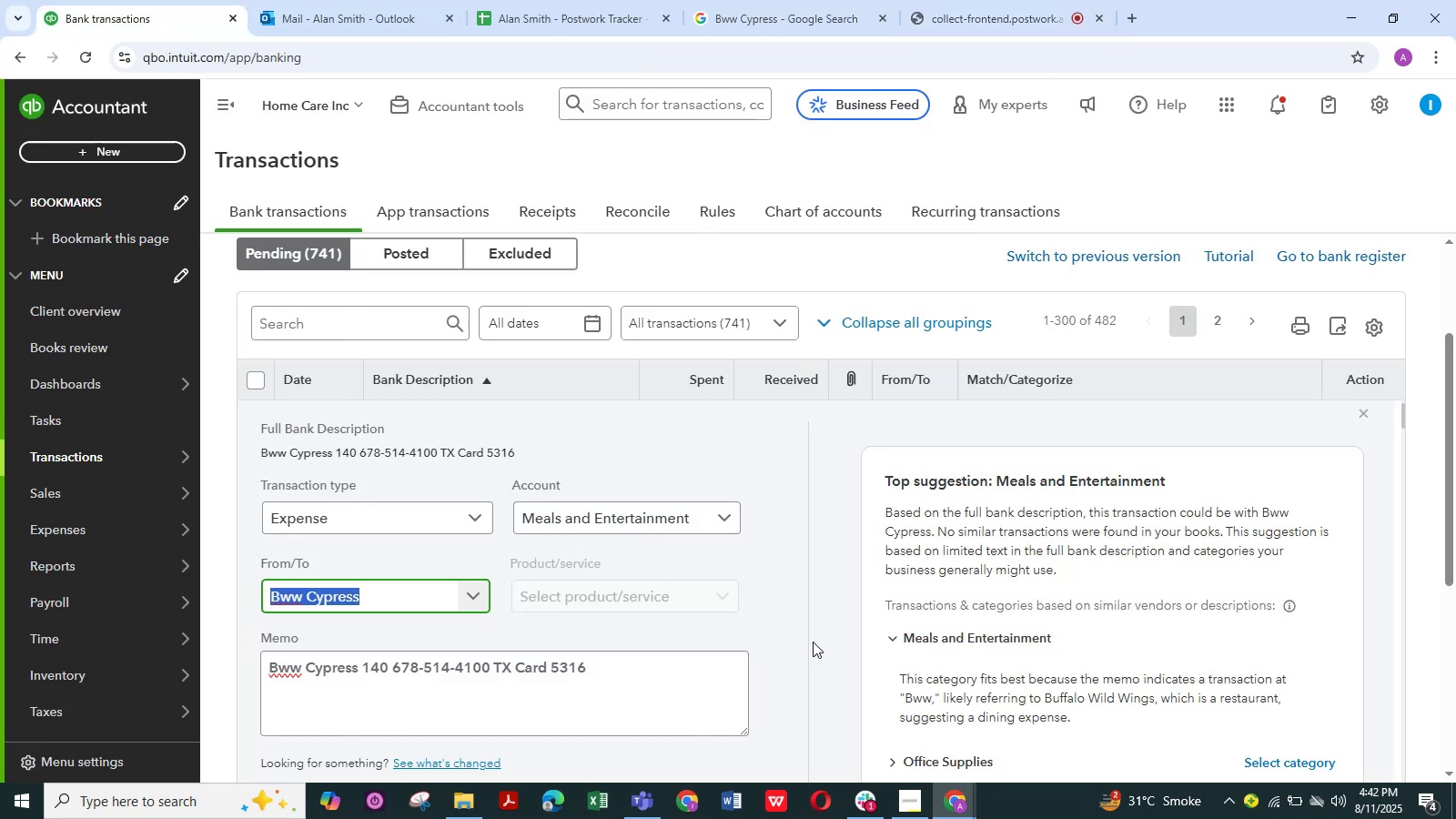 
wait(6.63)
 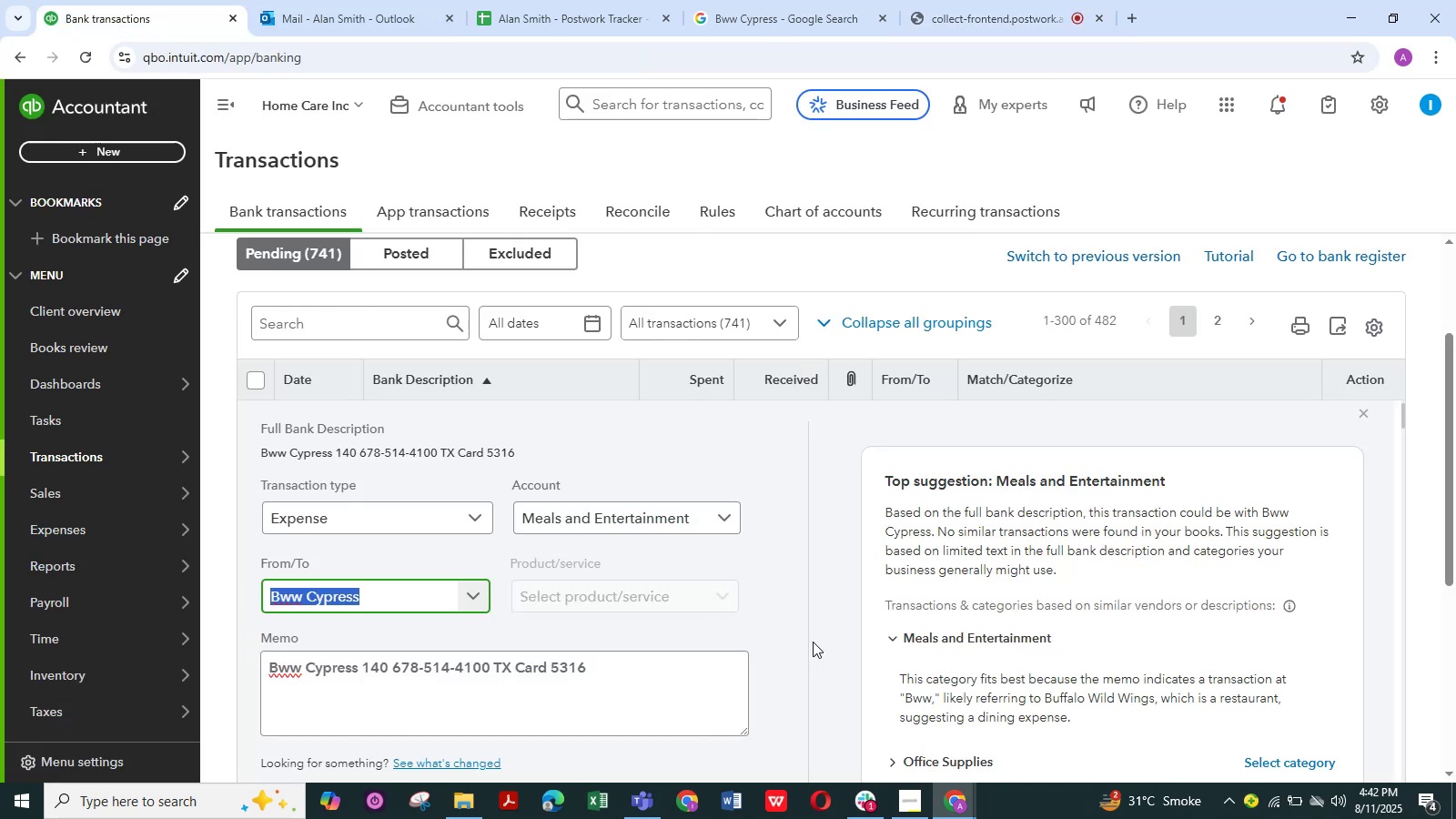 
scroll: coordinate [614, 630], scroll_direction: down, amount: 1.0
 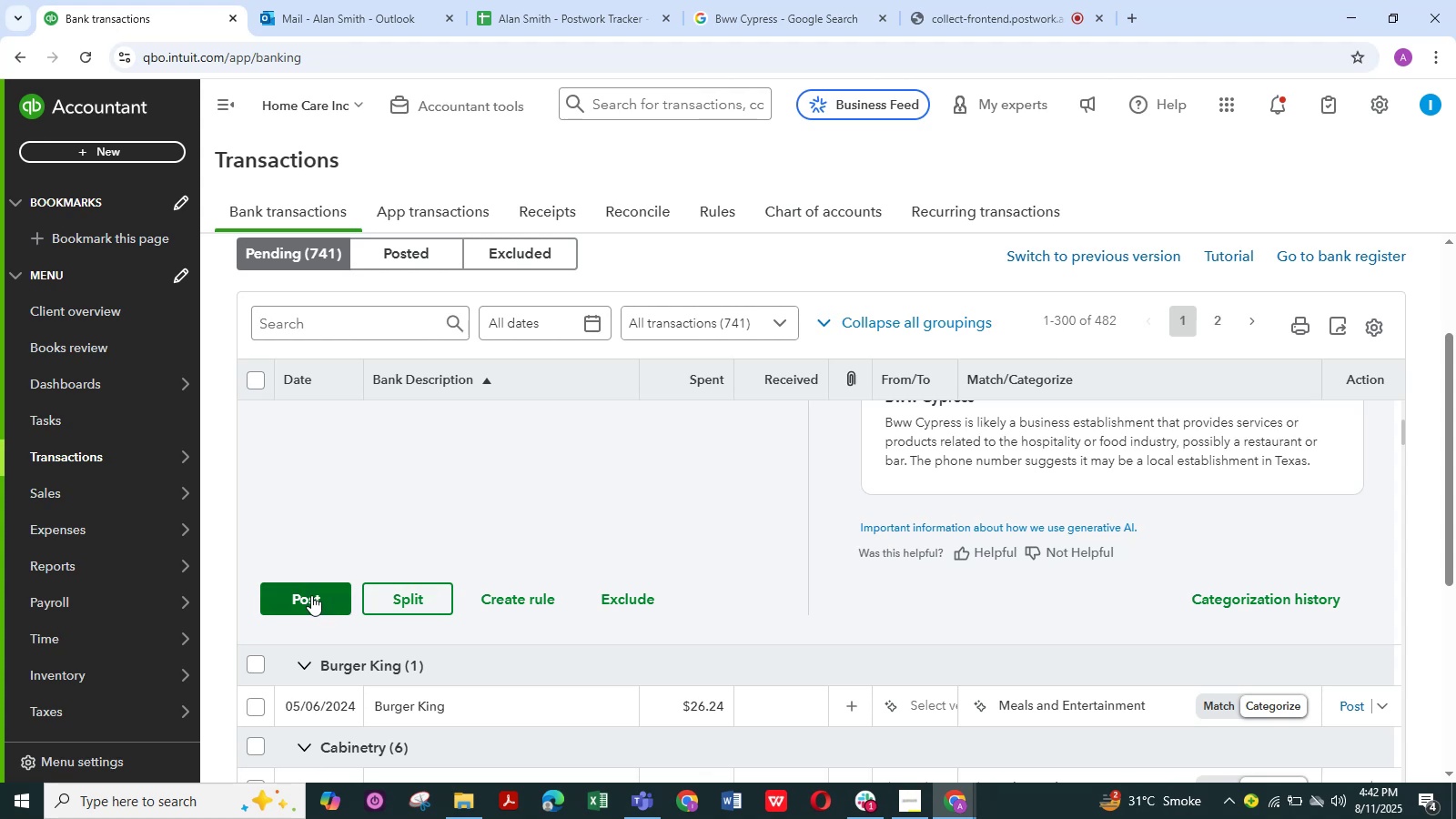 
left_click([311, 595])
 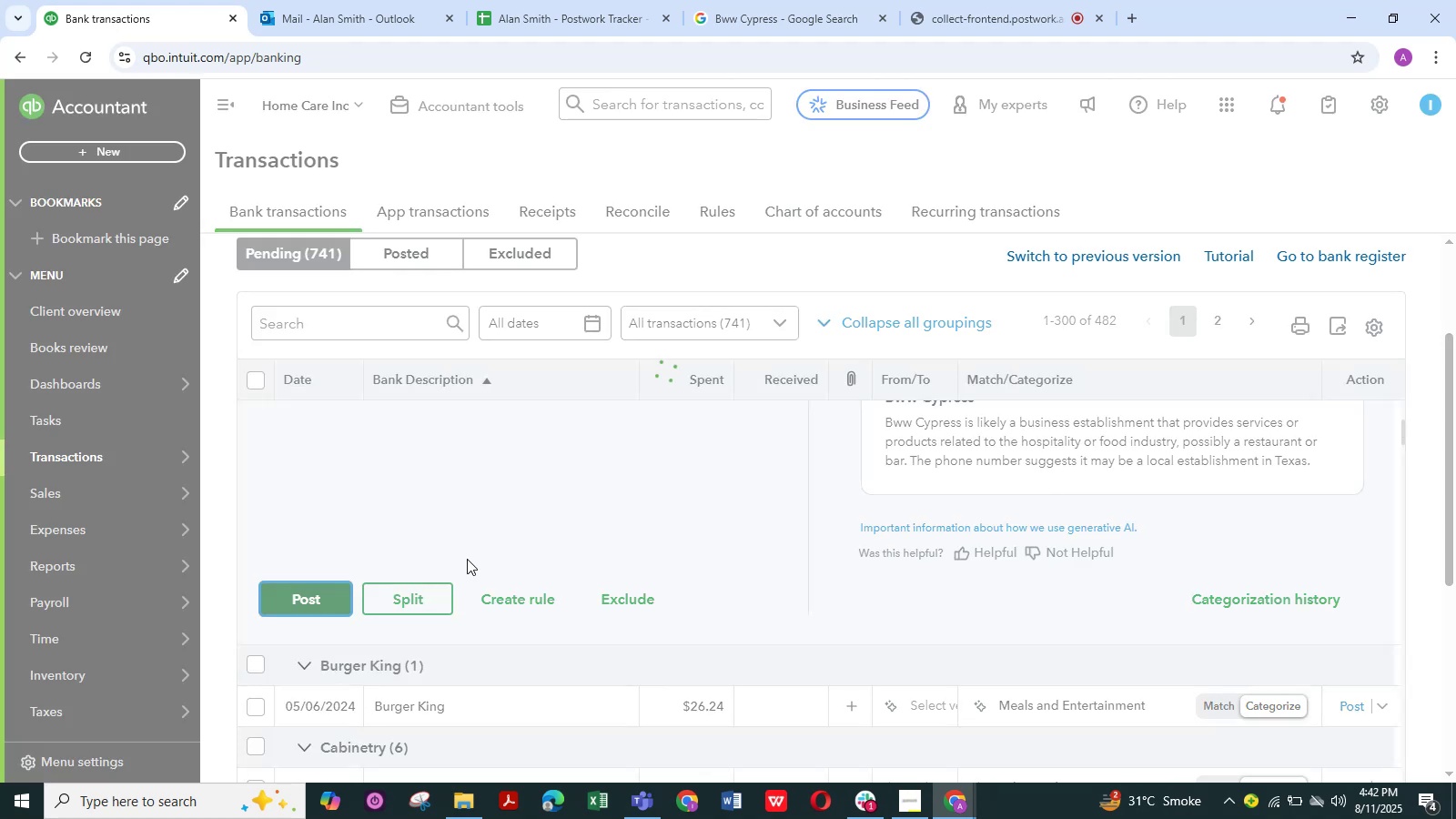 
mouse_move([515, 514])
 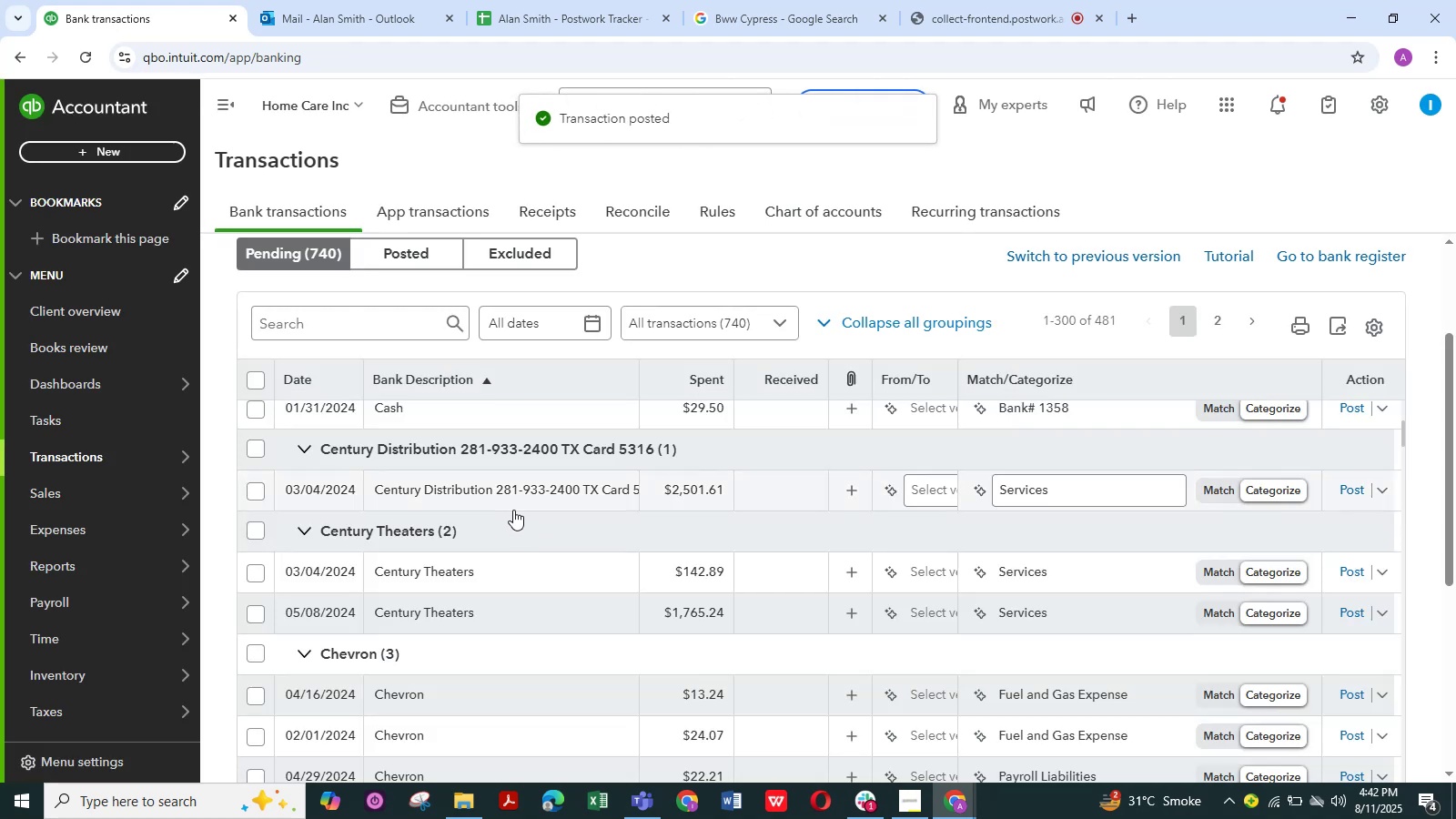 
scroll: coordinate [513, 510], scroll_direction: up, amount: 10.0
 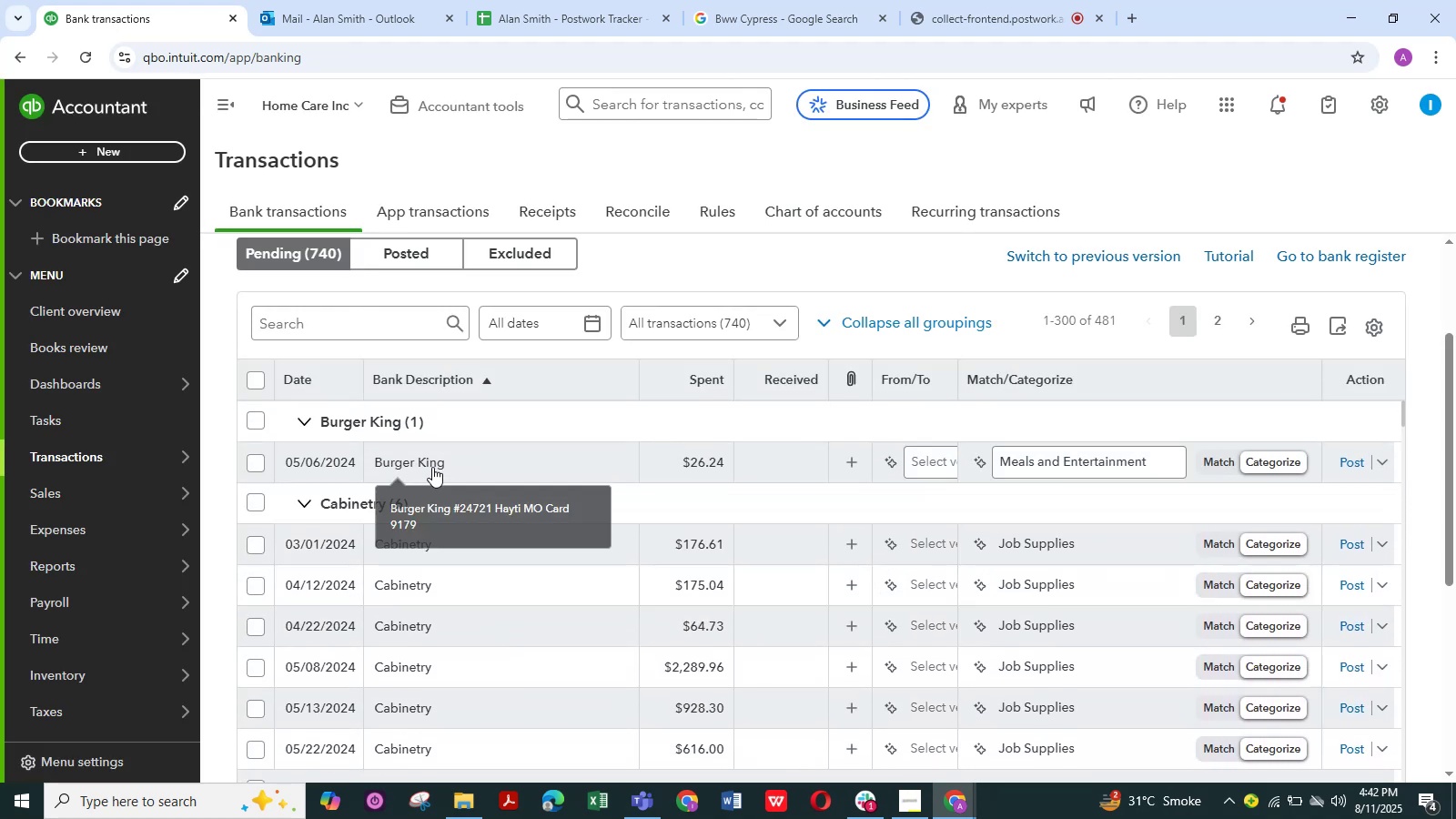 
left_click([432, 467])
 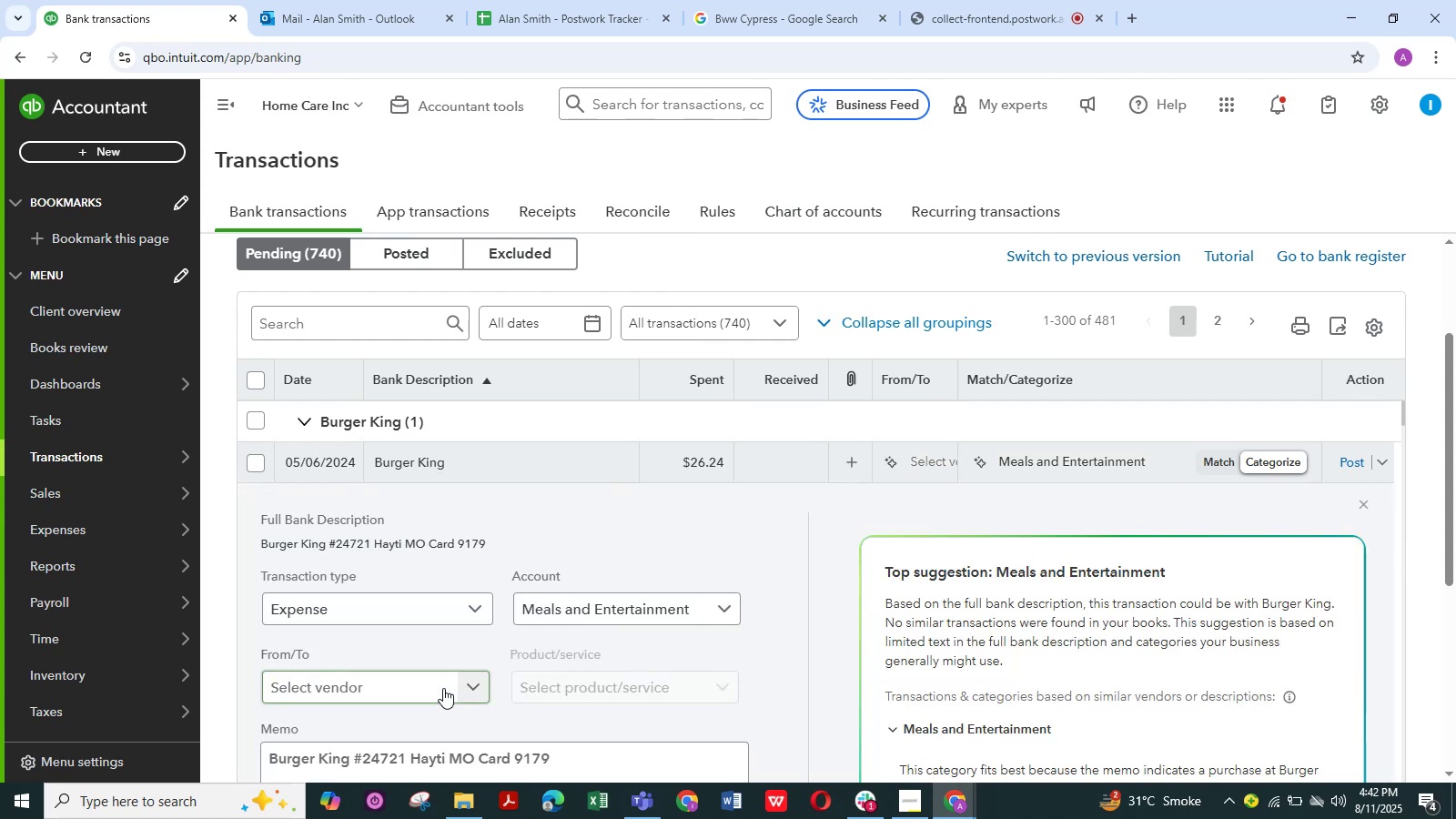 
scroll: coordinate [387, 703], scroll_direction: down, amount: 1.0
 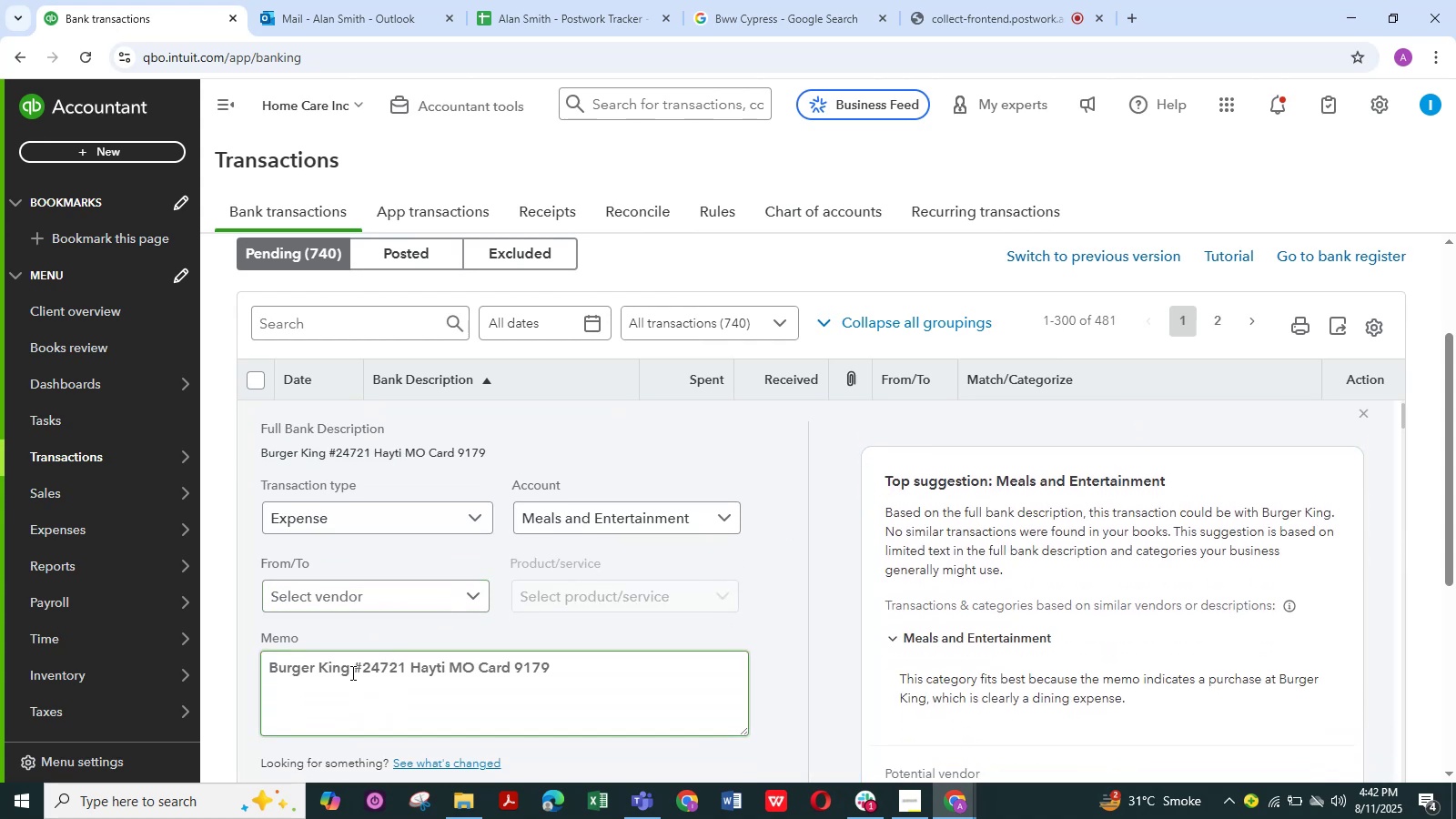 
left_click_drag(start_coordinate=[351, 671], to_coordinate=[247, 672])
 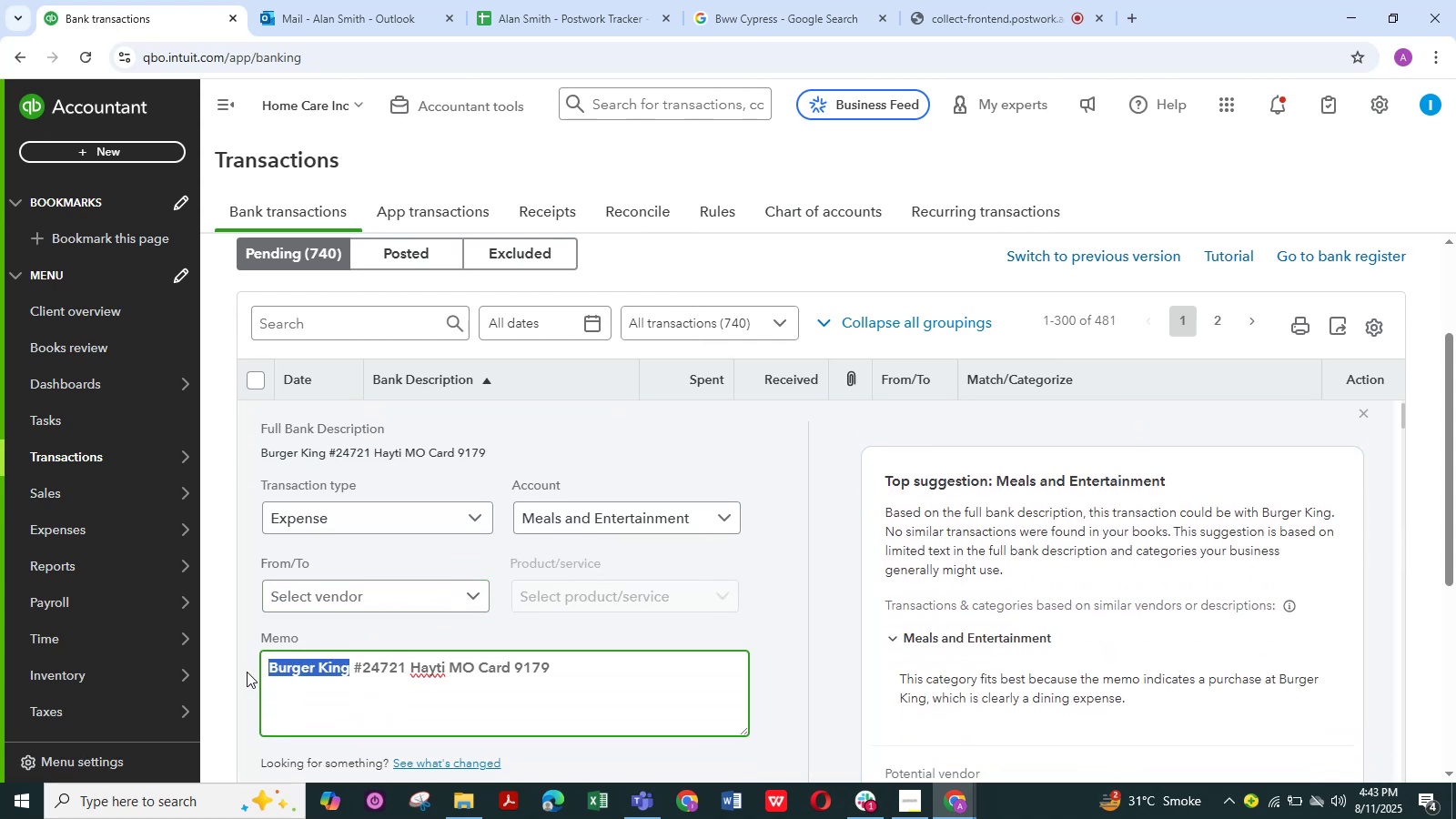 
key(Control+C)
 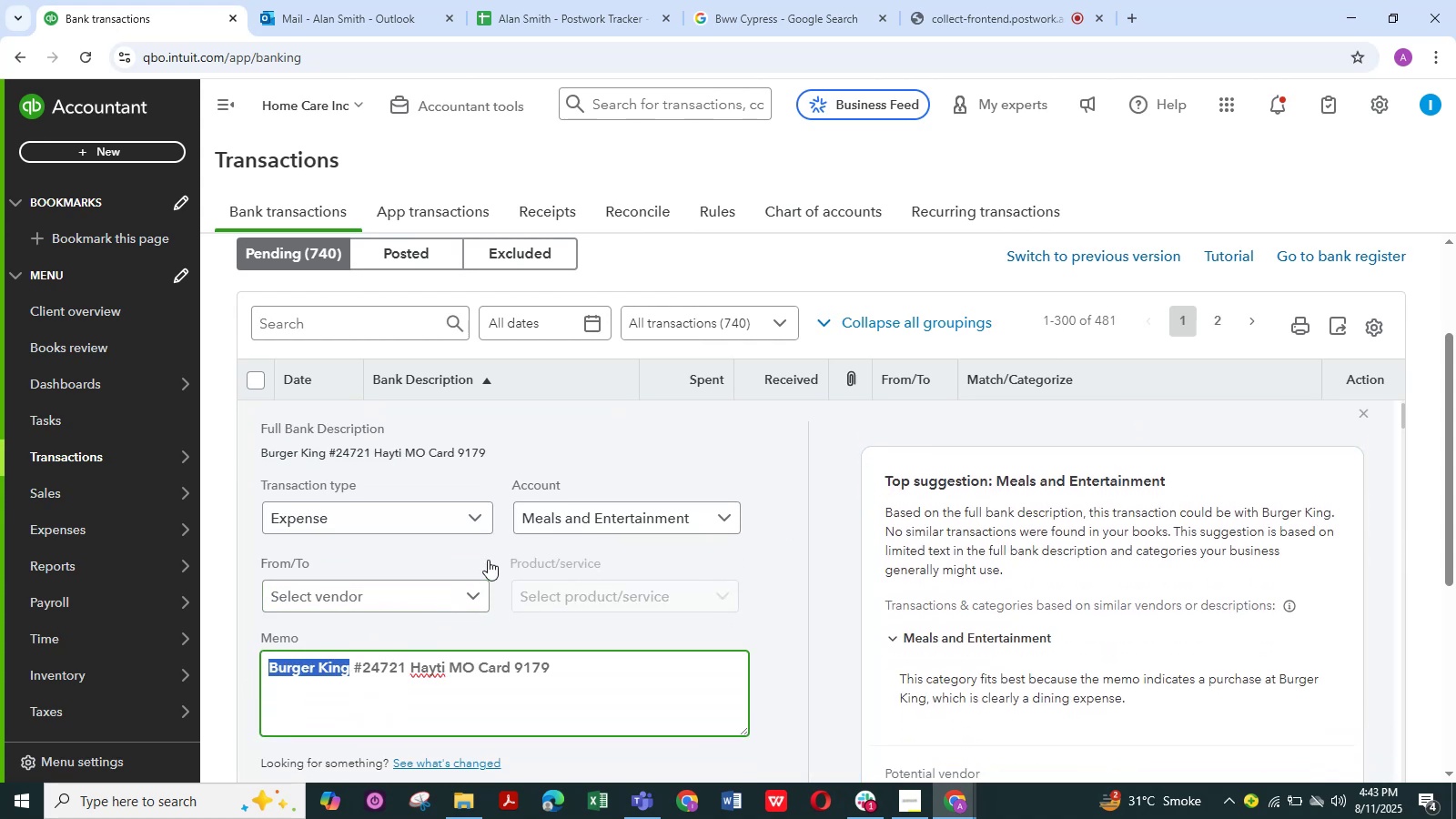 
scroll: coordinate [511, 543], scroll_direction: up, amount: 1.0
 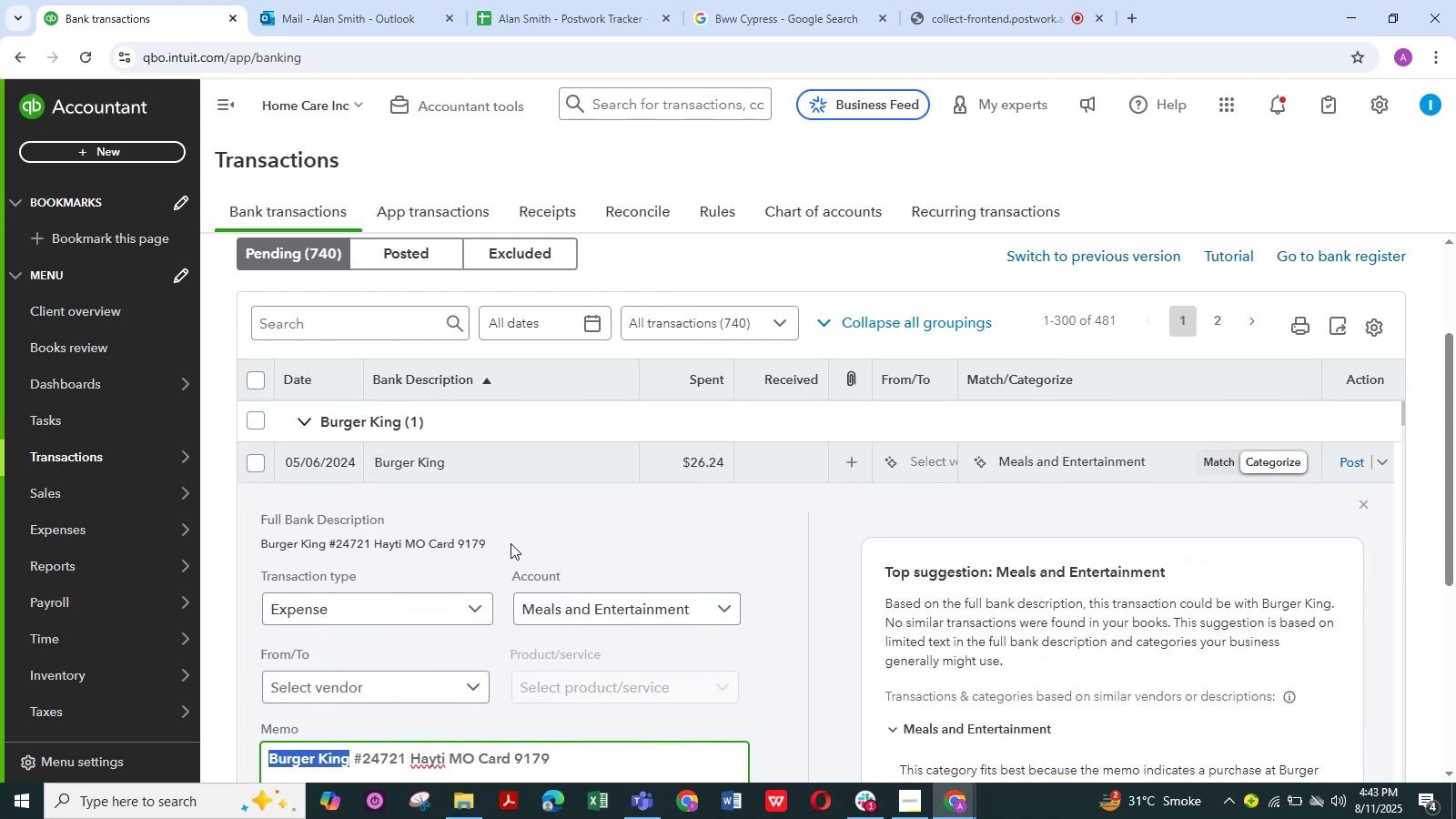 
scroll: coordinate [511, 543], scroll_direction: down, amount: 1.0
 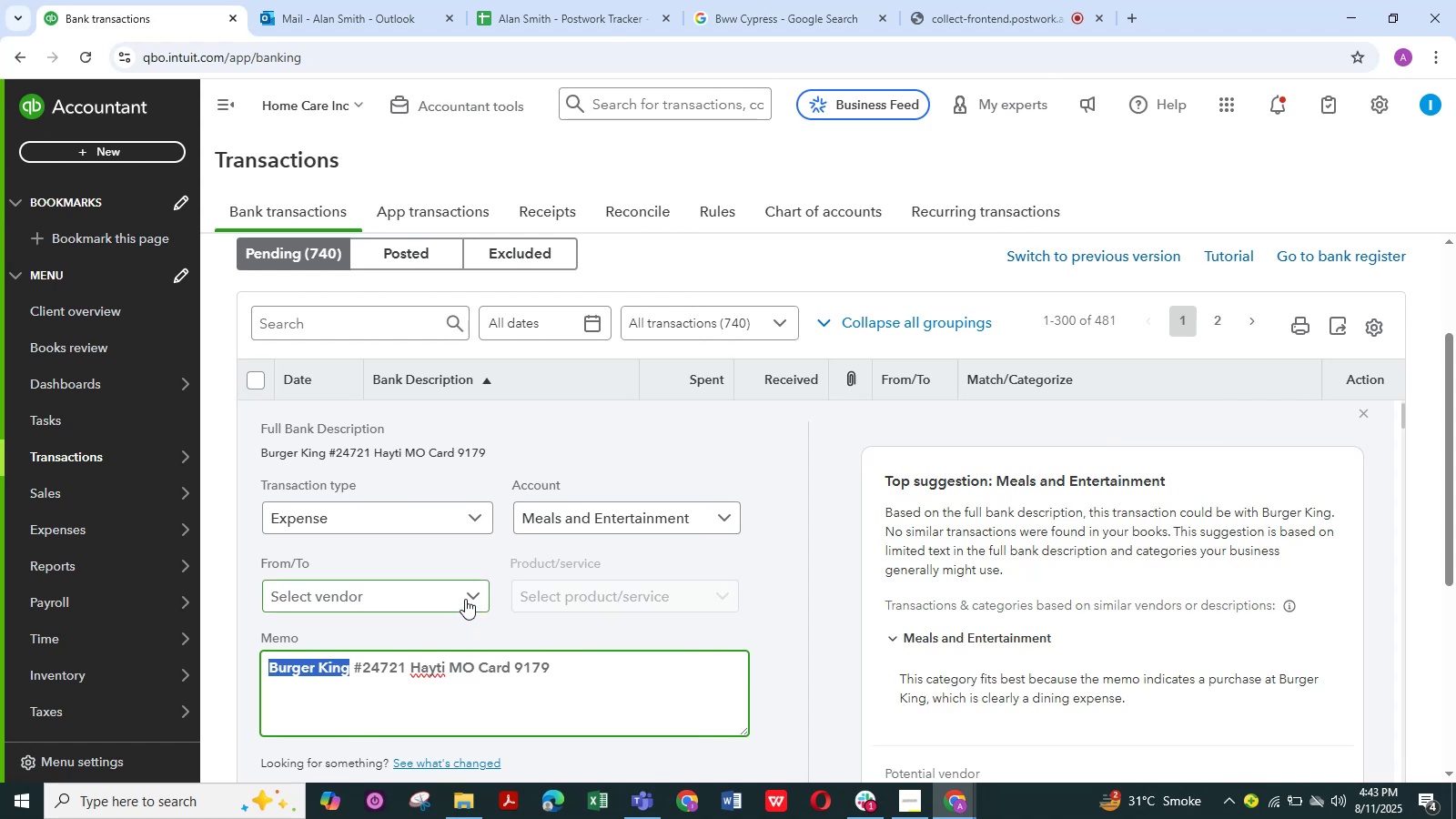 
left_click([469, 592])
 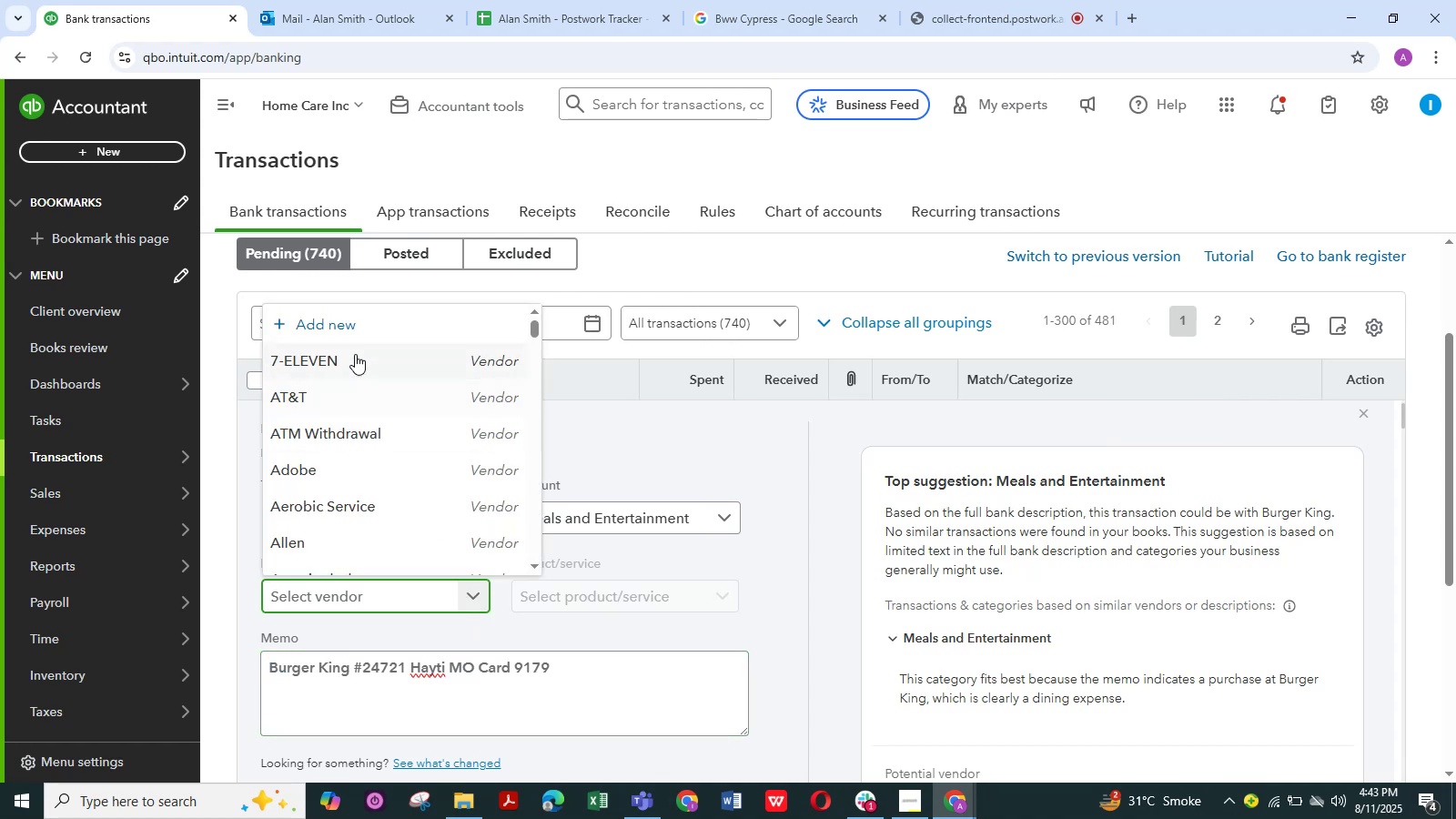 
left_click([349, 331])
 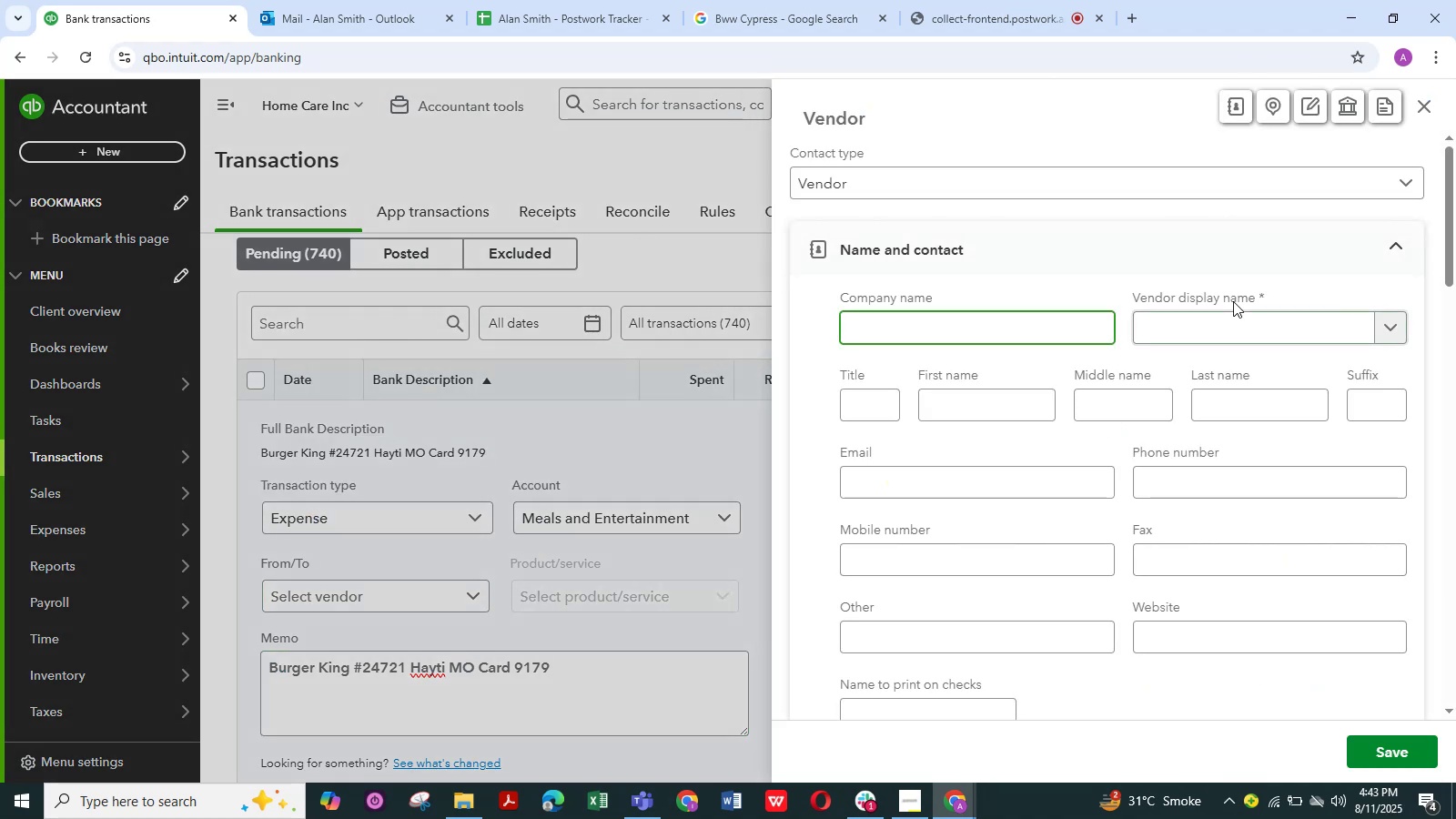 
left_click([1239, 316])
 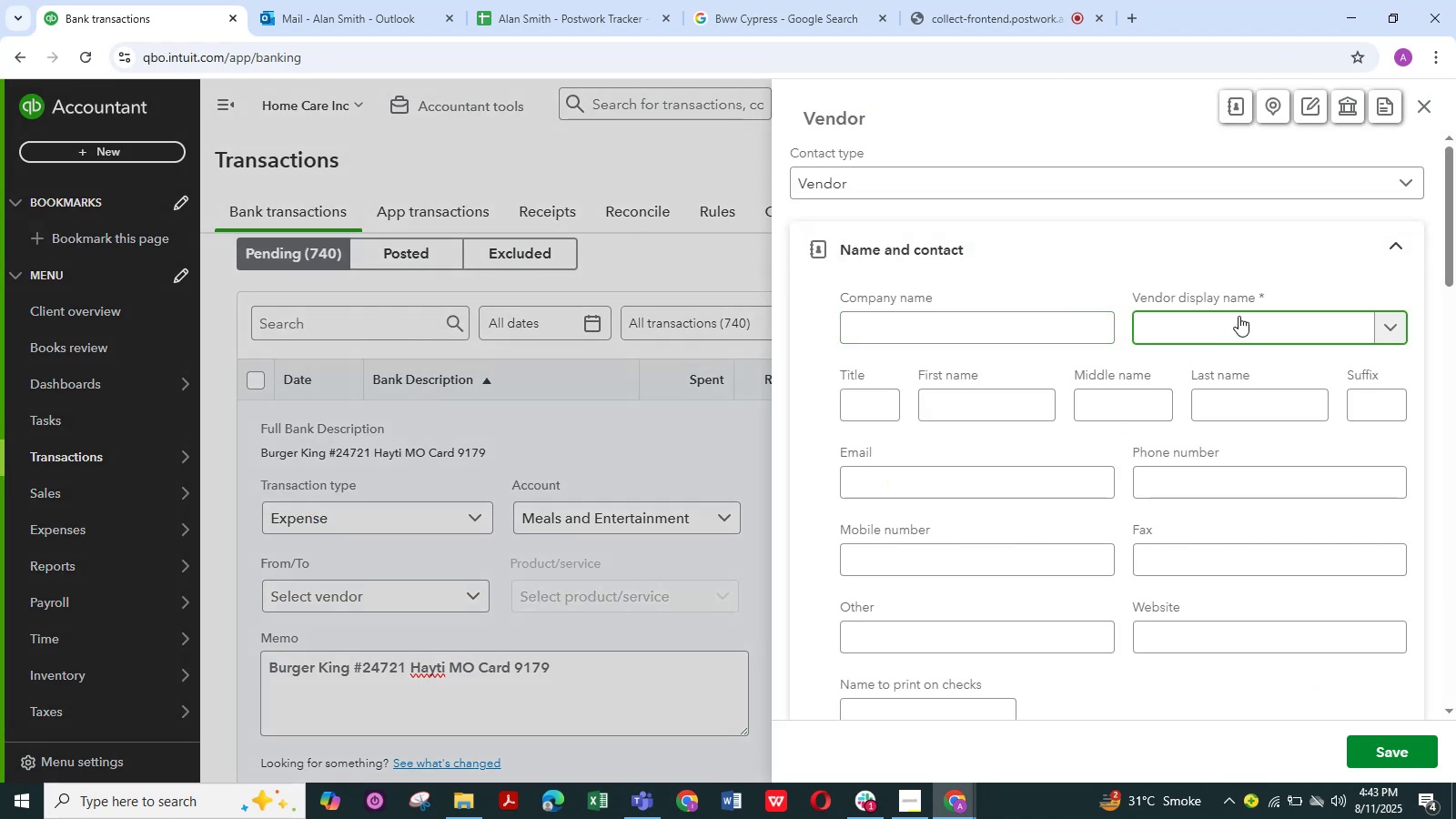 
key(Control+V)
 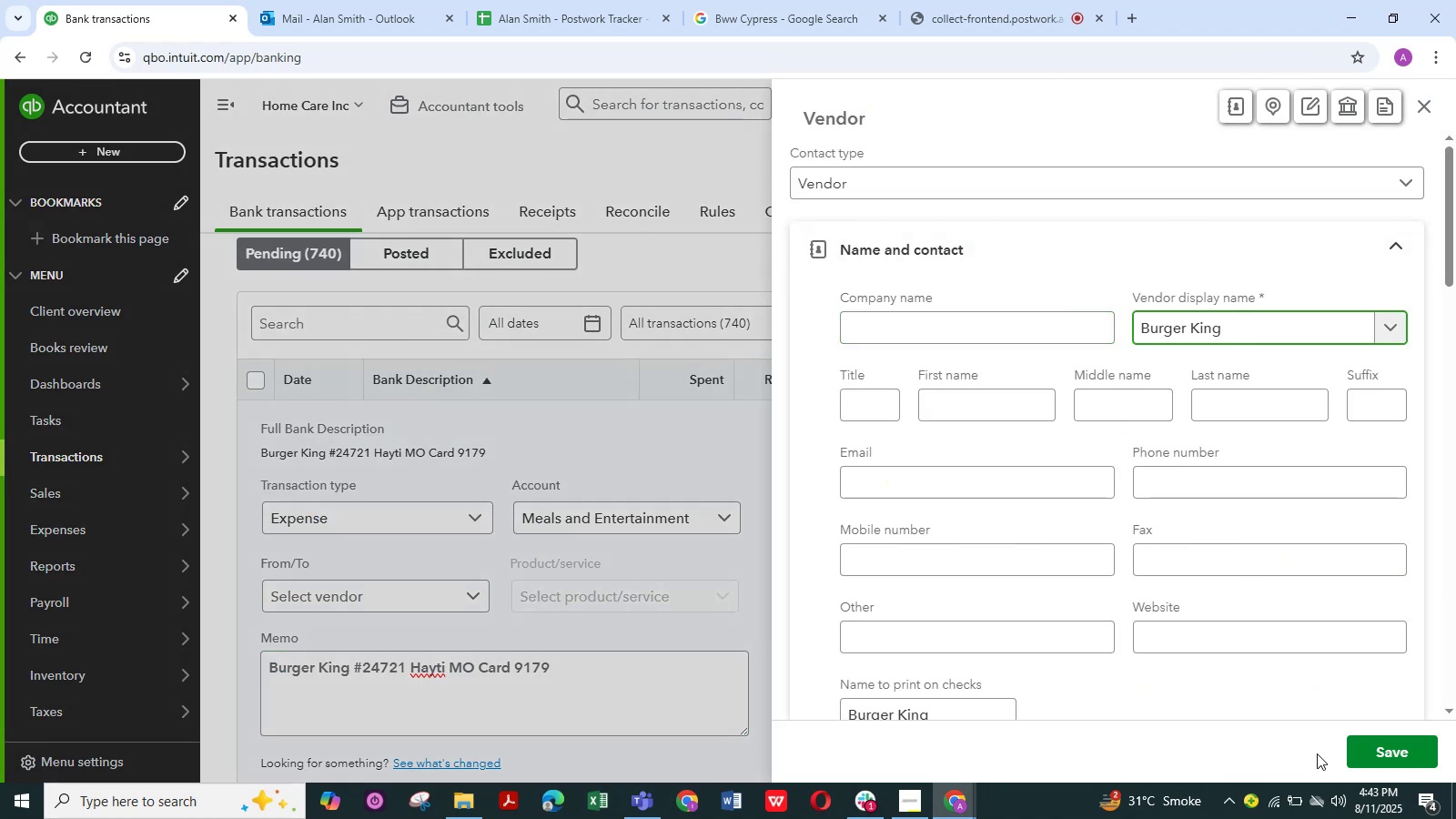 
left_click([1378, 746])
 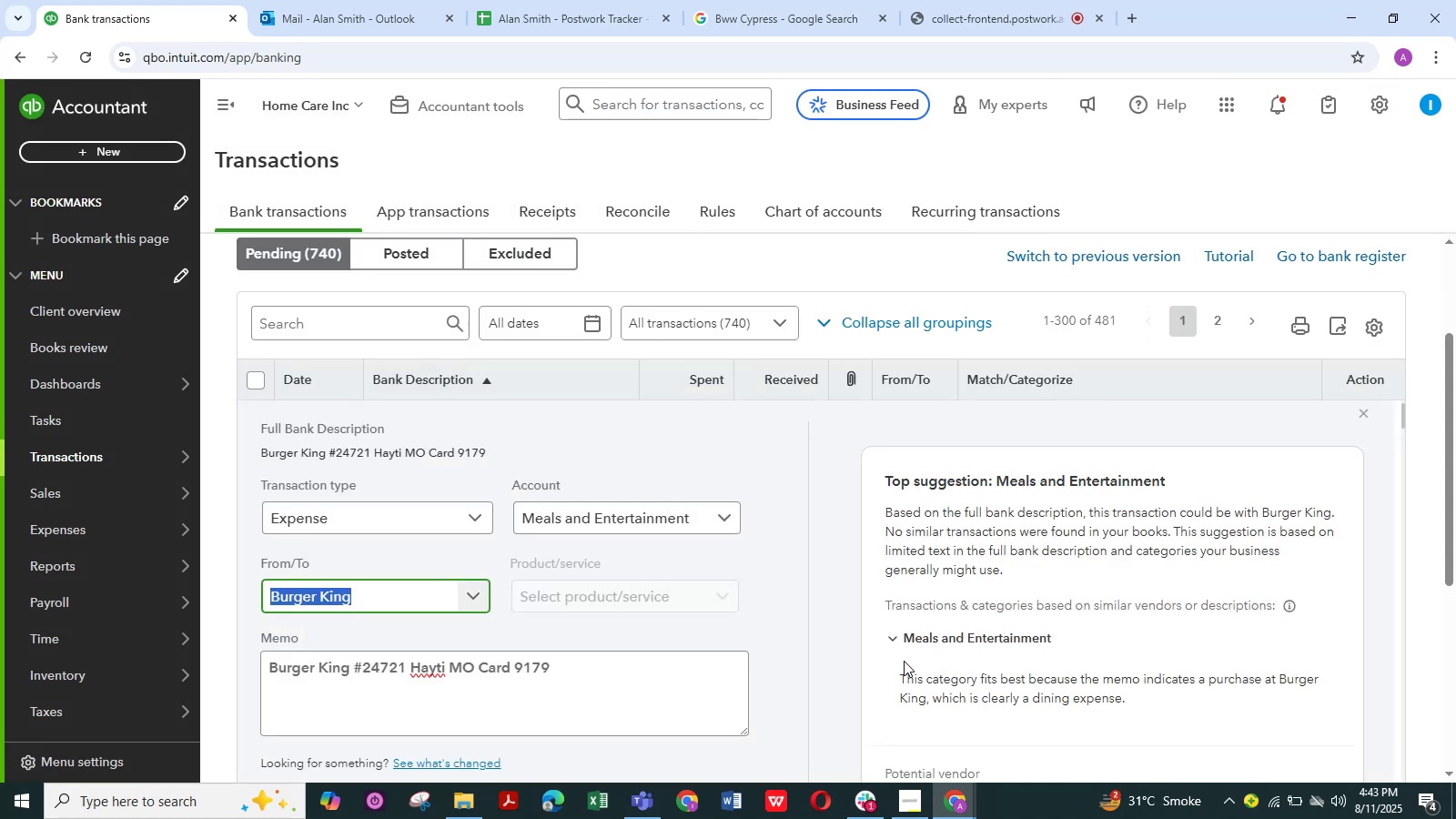 
scroll: coordinate [593, 617], scroll_direction: down, amount: 5.0
 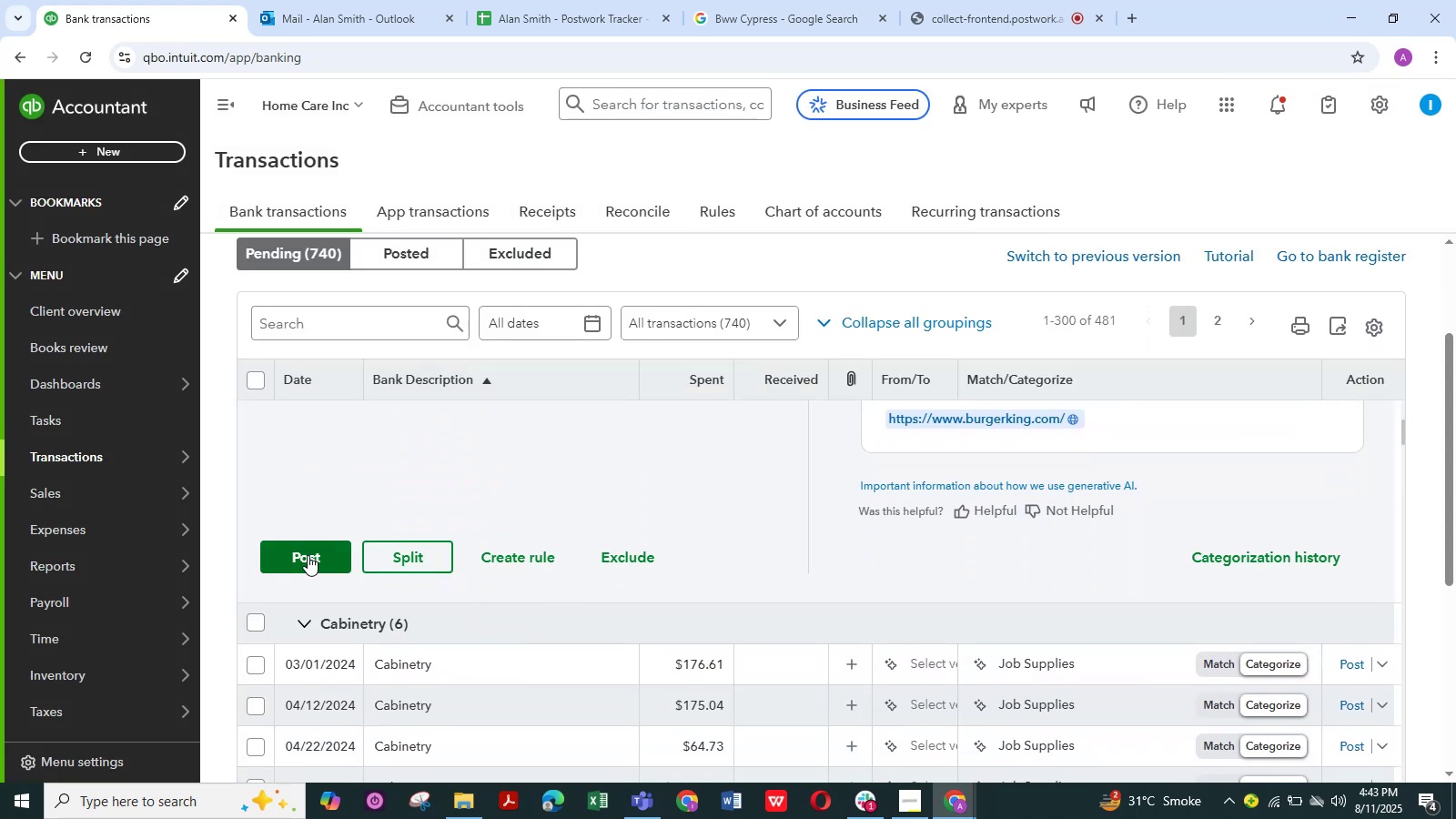 
left_click([304, 553])
 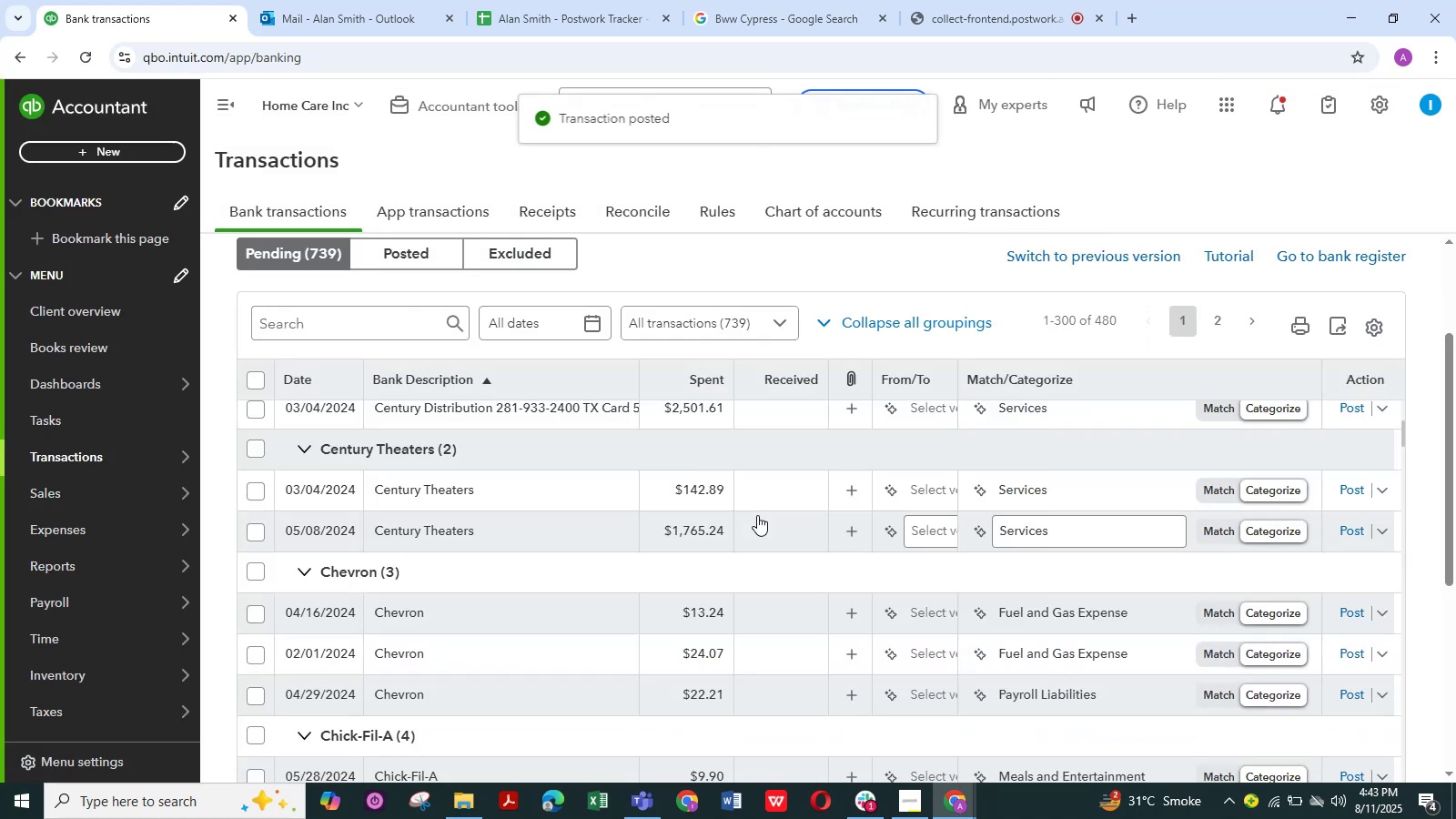 
scroll: coordinate [448, 578], scroll_direction: up, amount: 9.0
 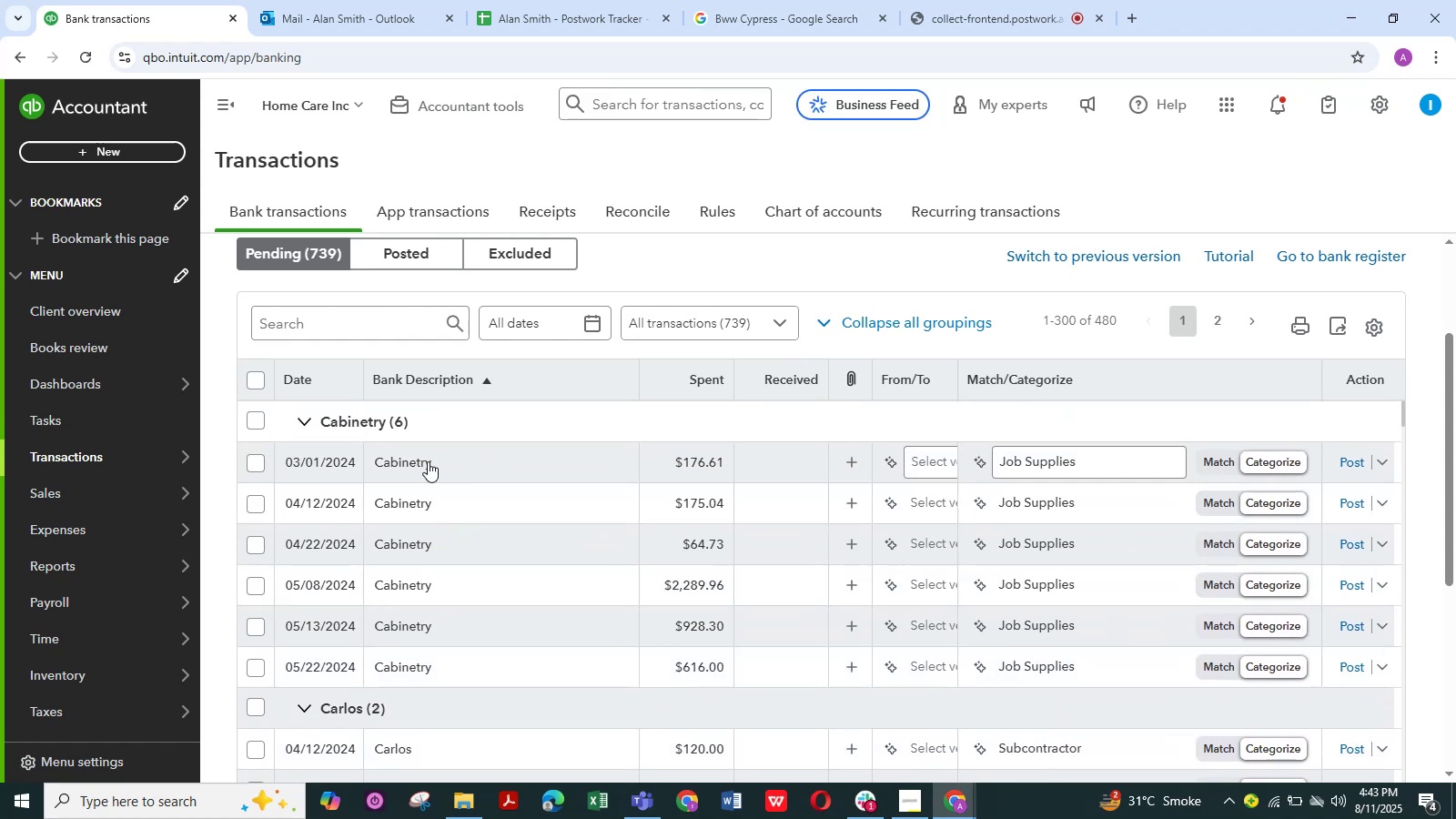 
left_click([419, 460])
 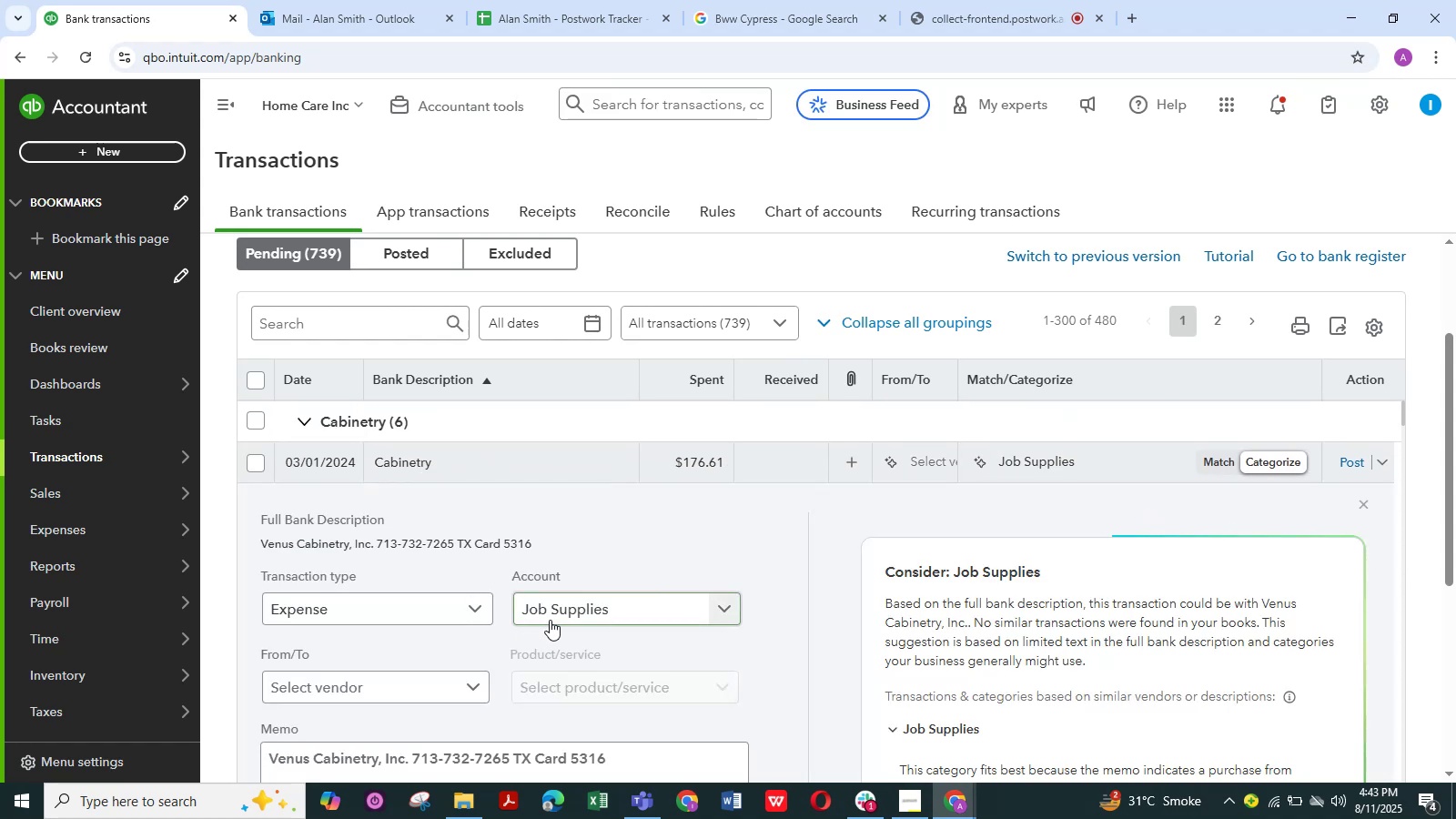 
scroll: coordinate [567, 612], scroll_direction: down, amount: 2.0
 